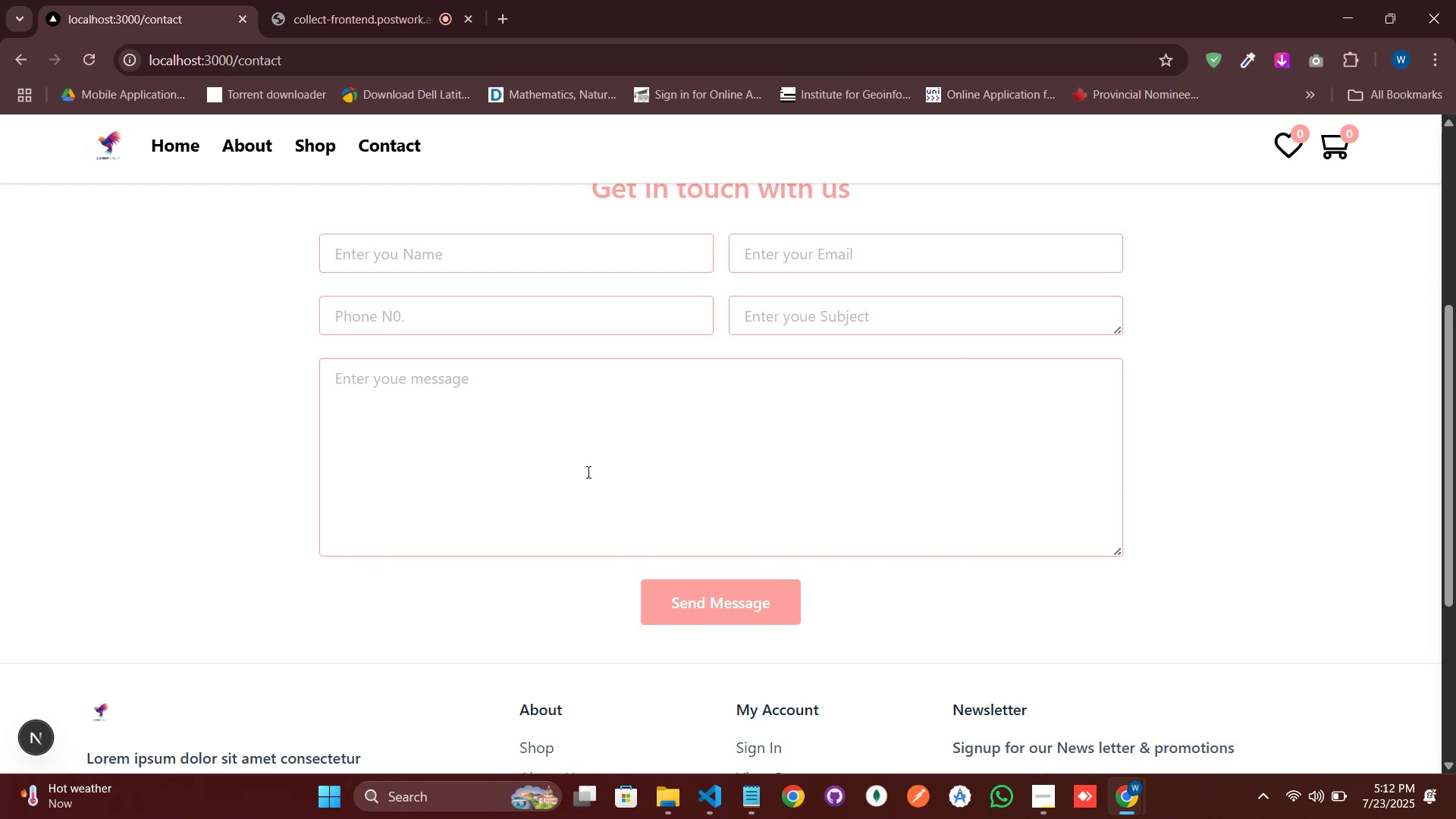 
wait(6.26)
 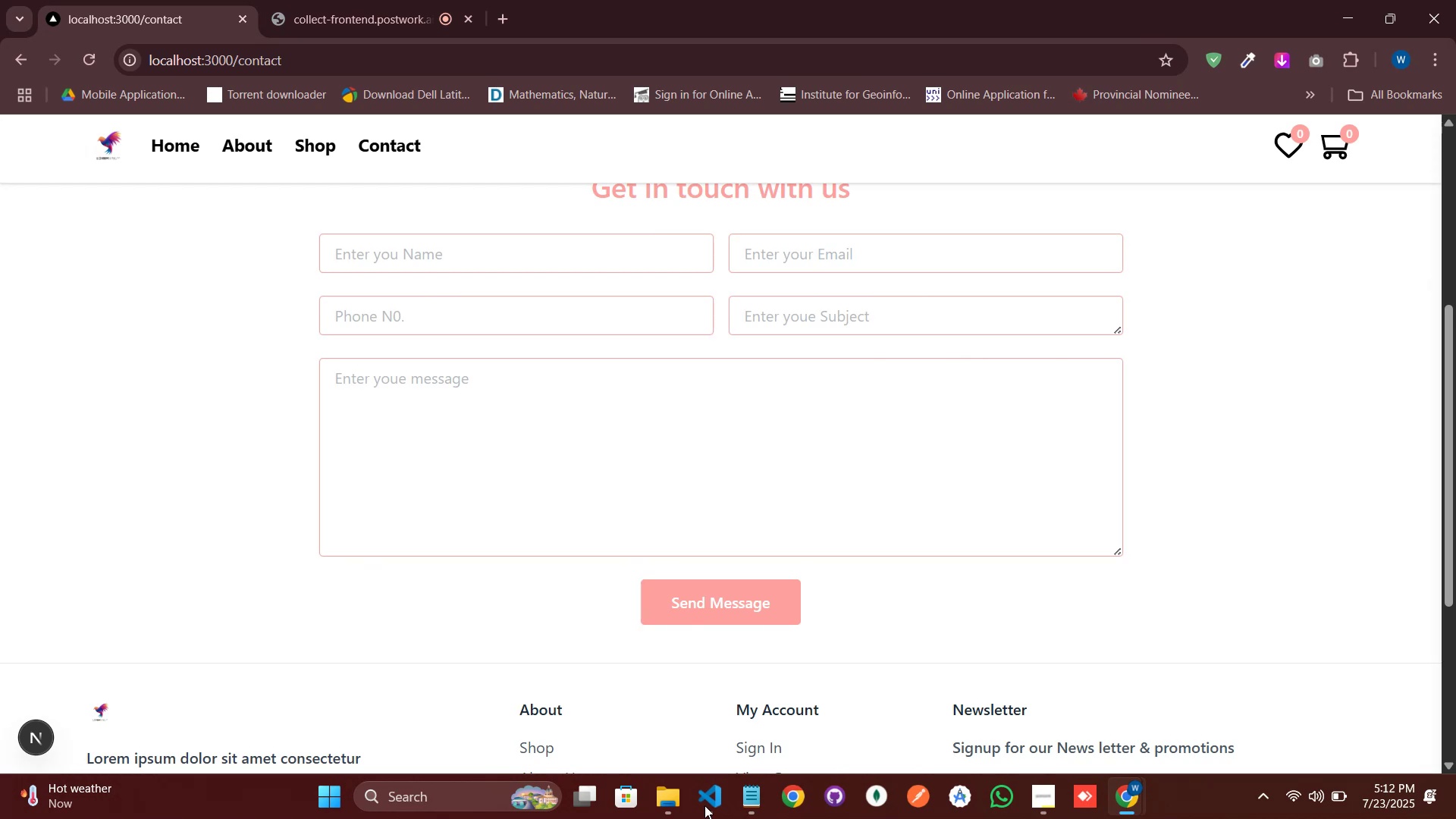 
scroll: coordinate [842, 391], scroll_direction: up, amount: 20.0
 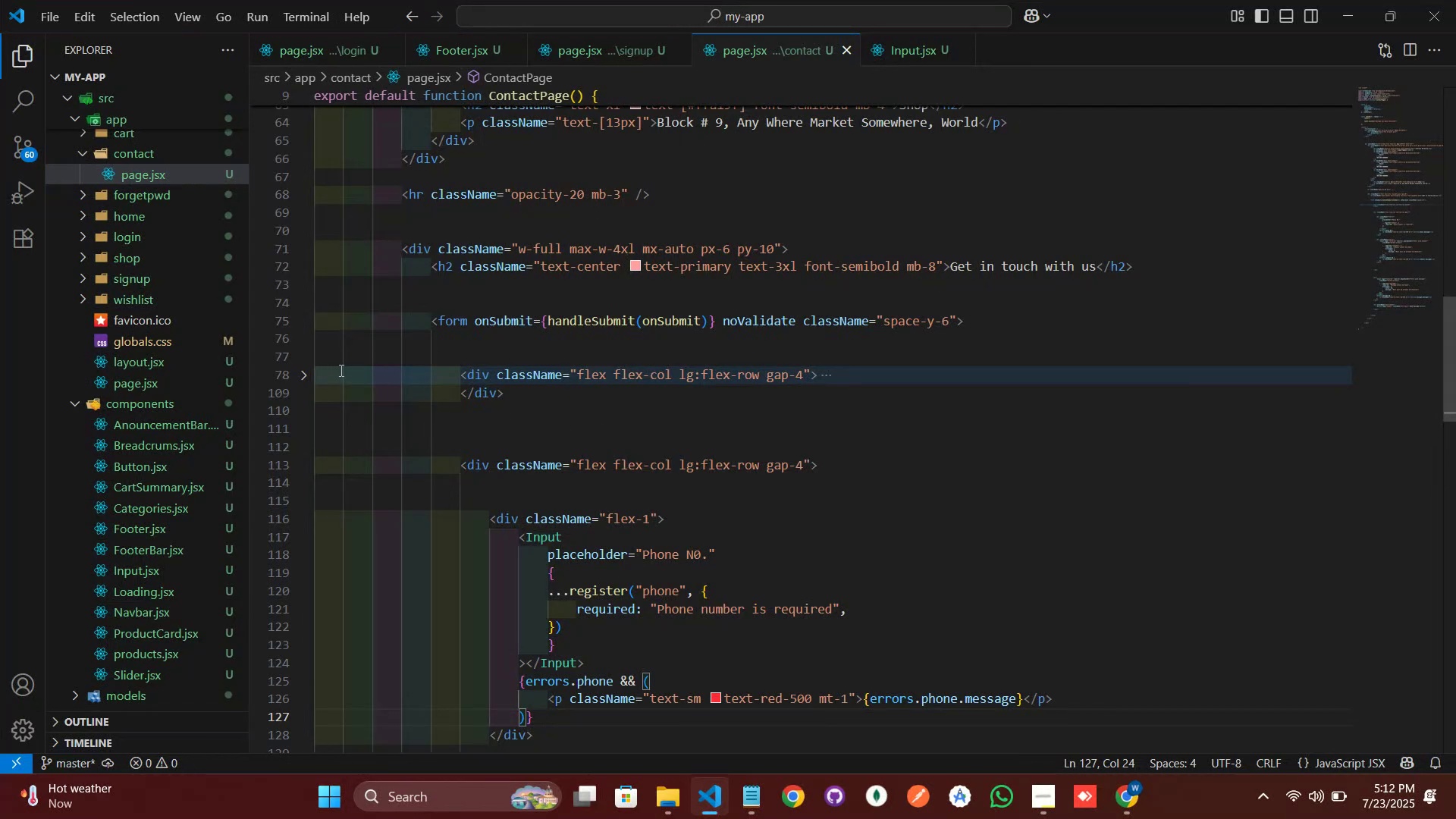 
left_click([301, 376])
 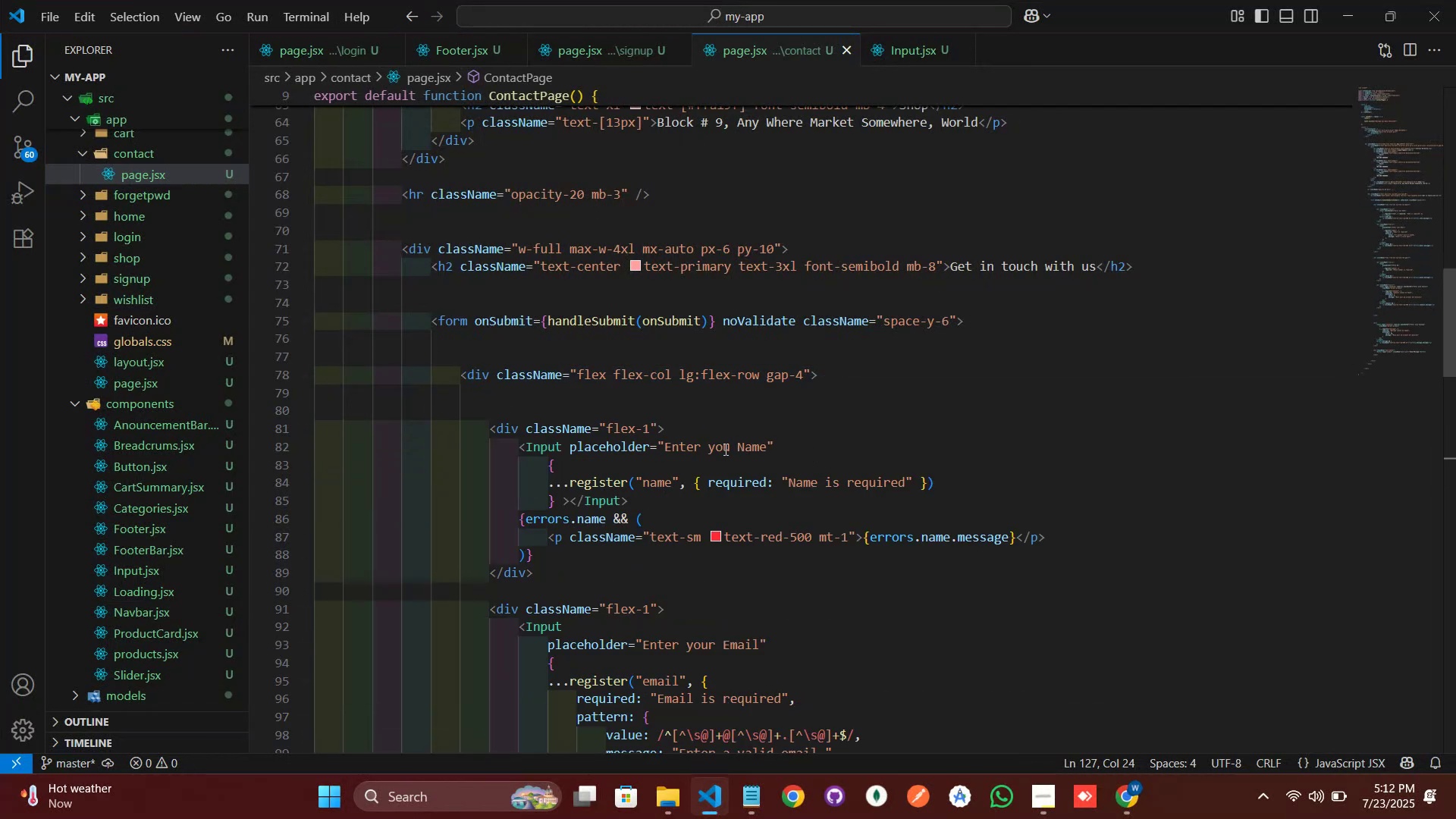 
left_click([730, 448])
 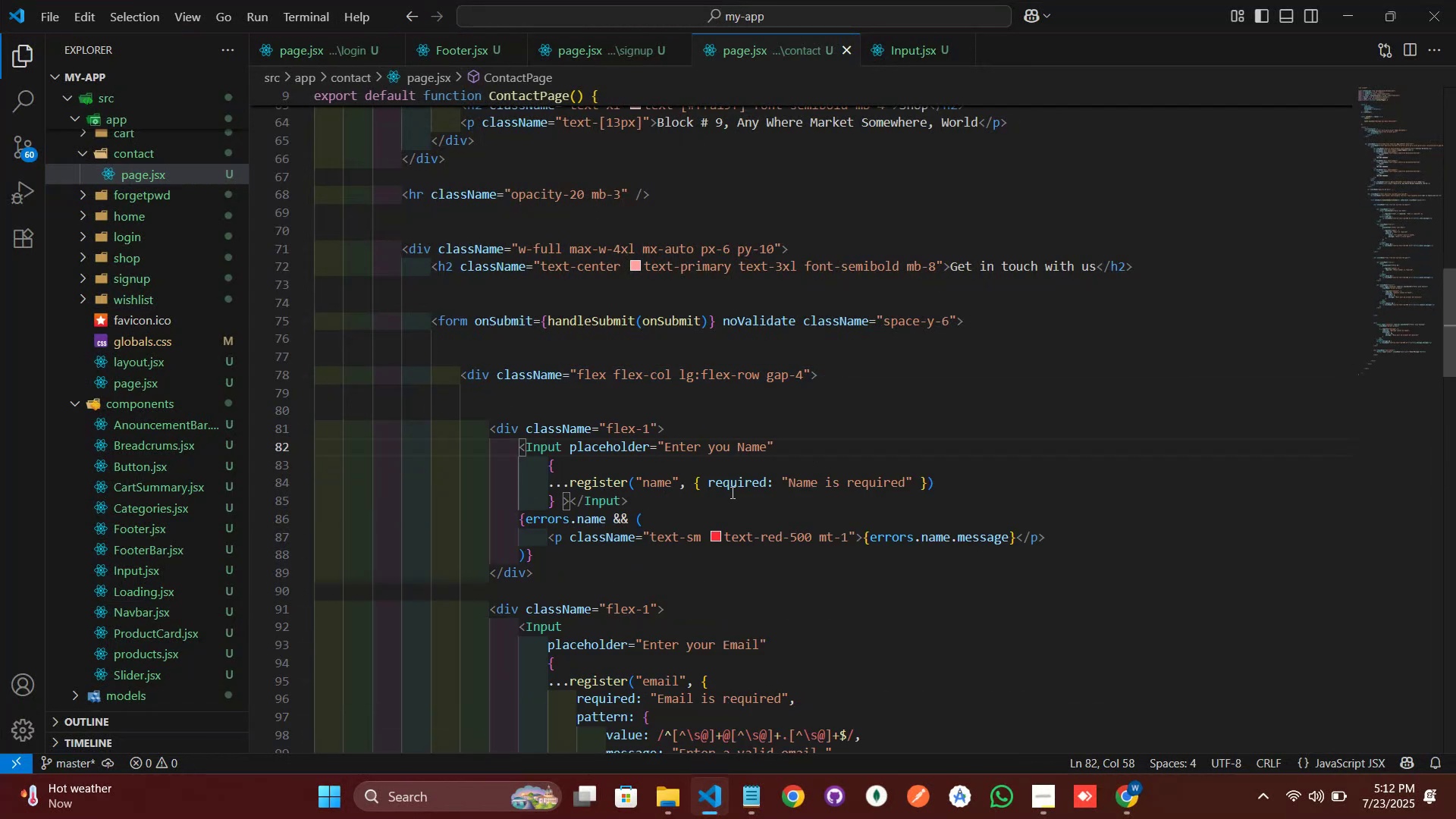 
key(Backspace)
key(Backspace)
key(Backspace)
key(Backspace)
key(Backspace)
key(Backspace)
key(Backspace)
key(Backspace)
key(Backspace)
type(Full)
 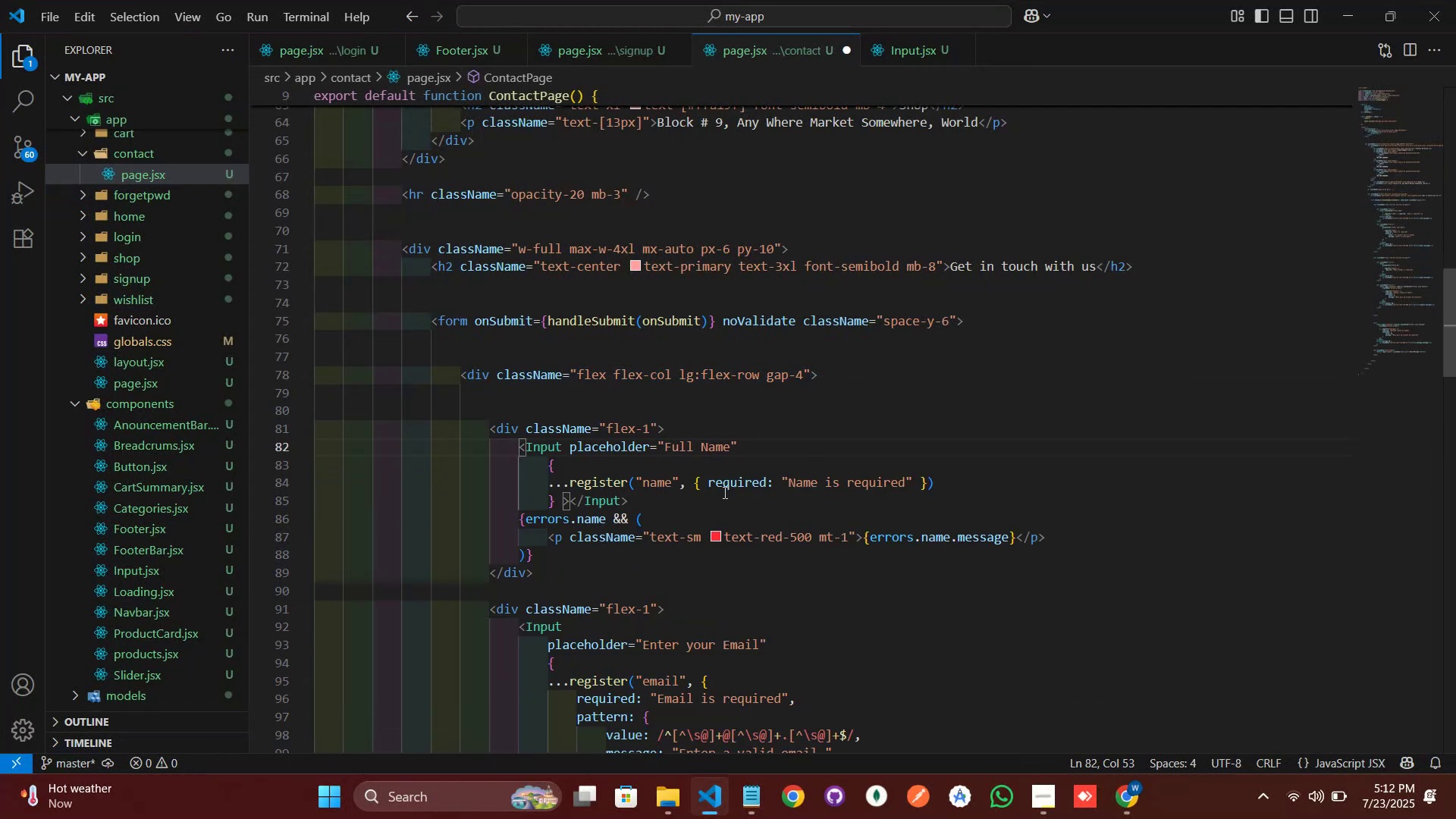 
scroll: coordinate [723, 491], scroll_direction: down, amount: 2.0
 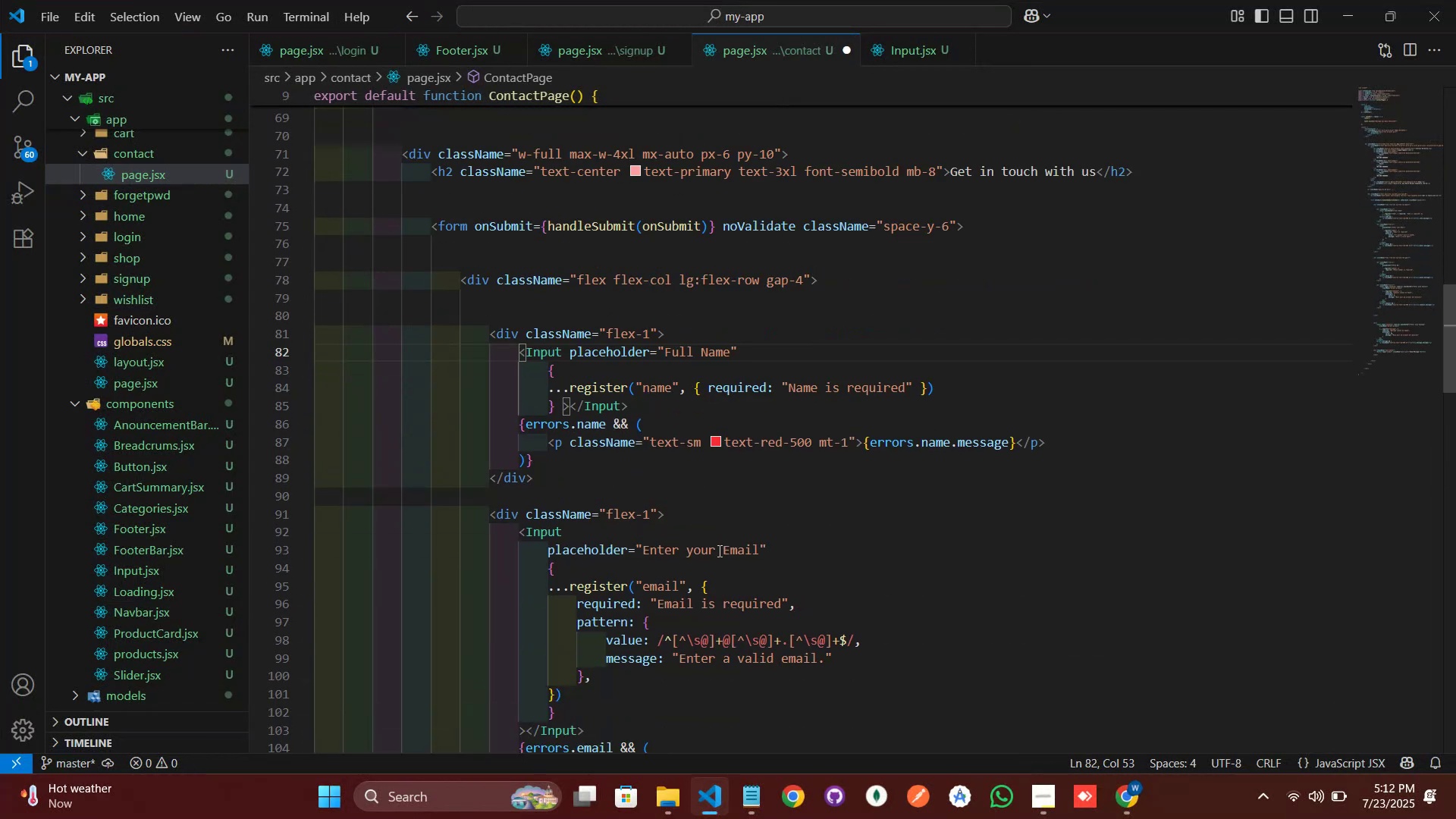 
left_click([718, 551])
 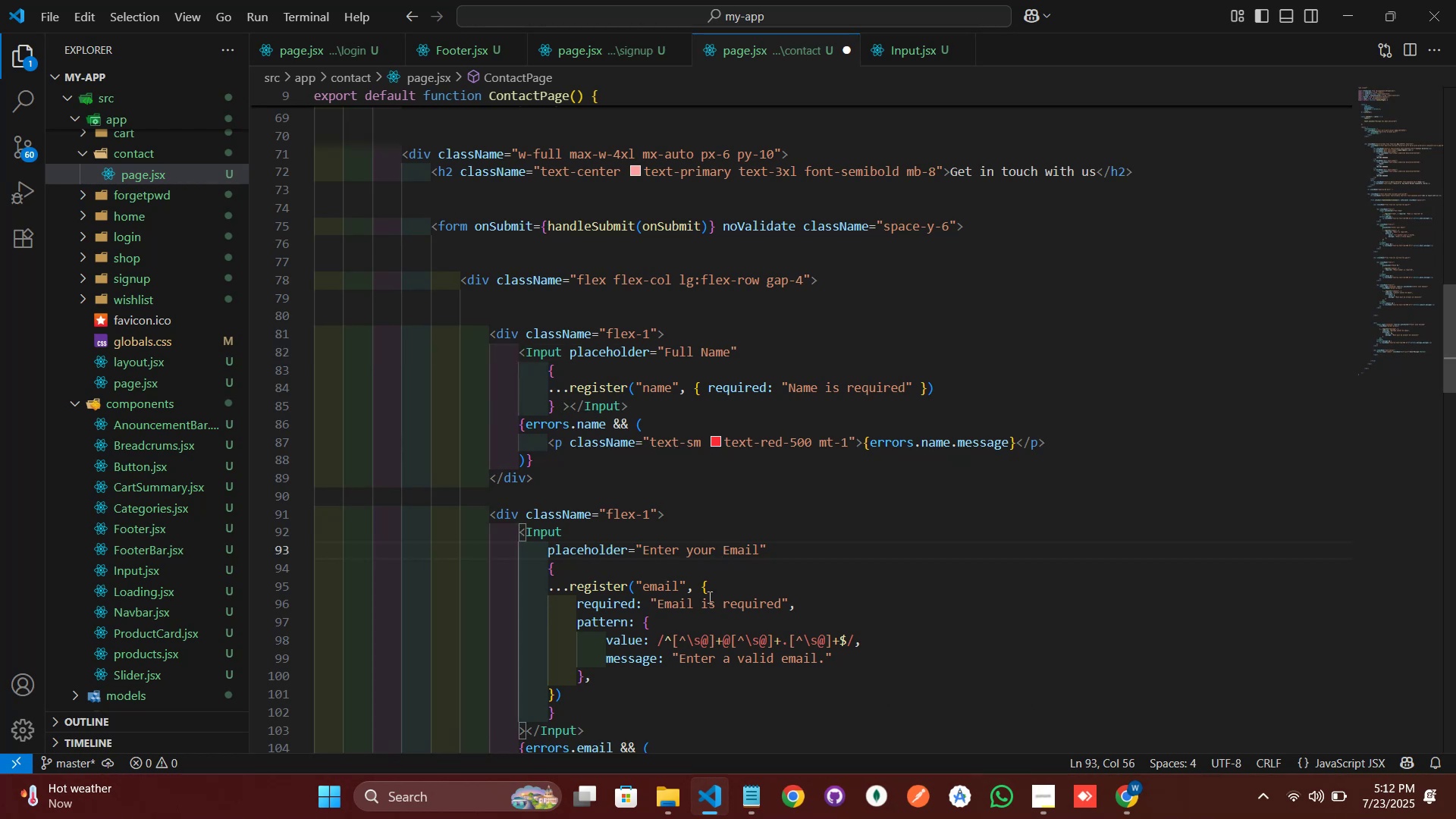 
key(Delete)
 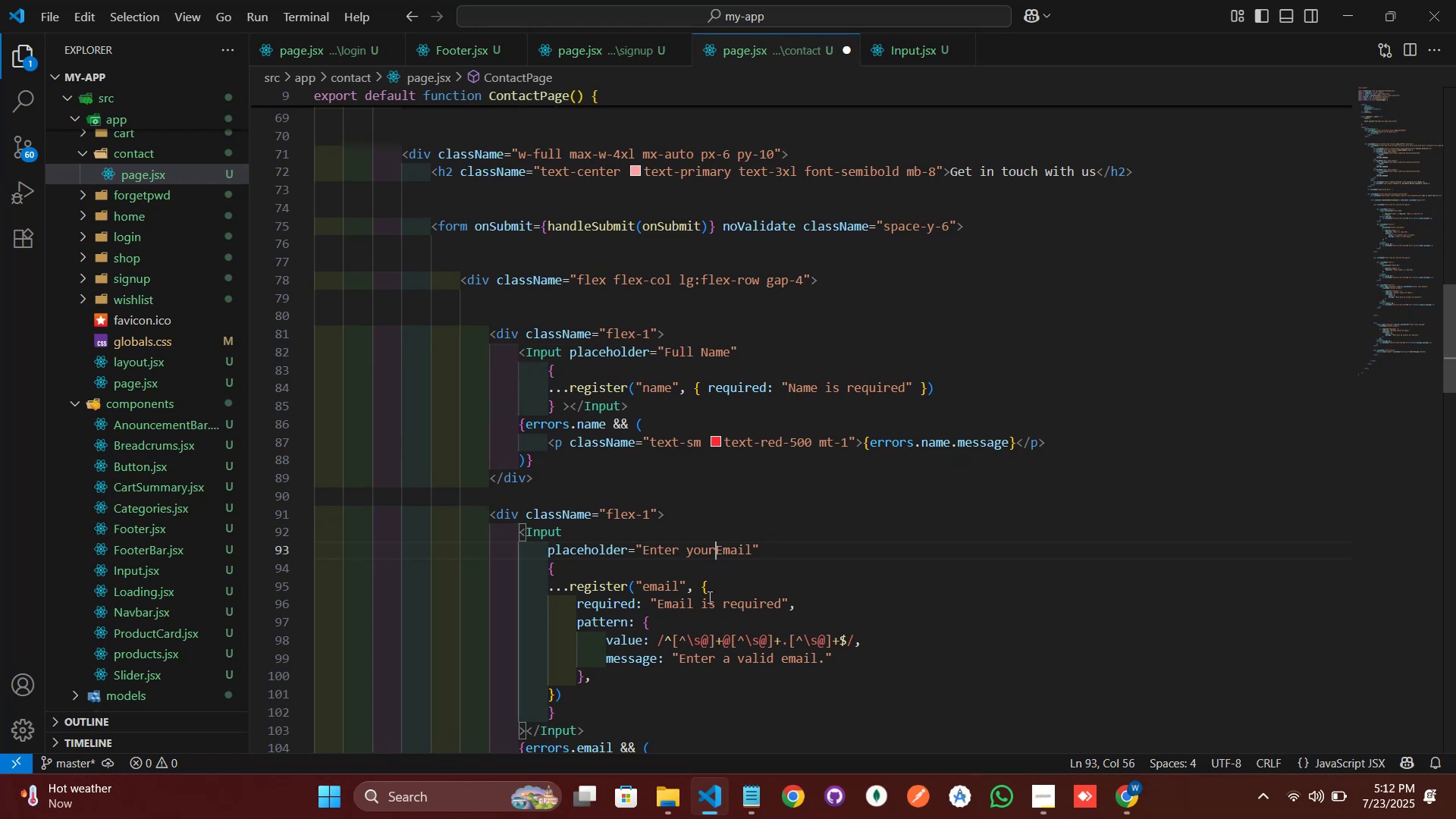 
key(Backspace)
 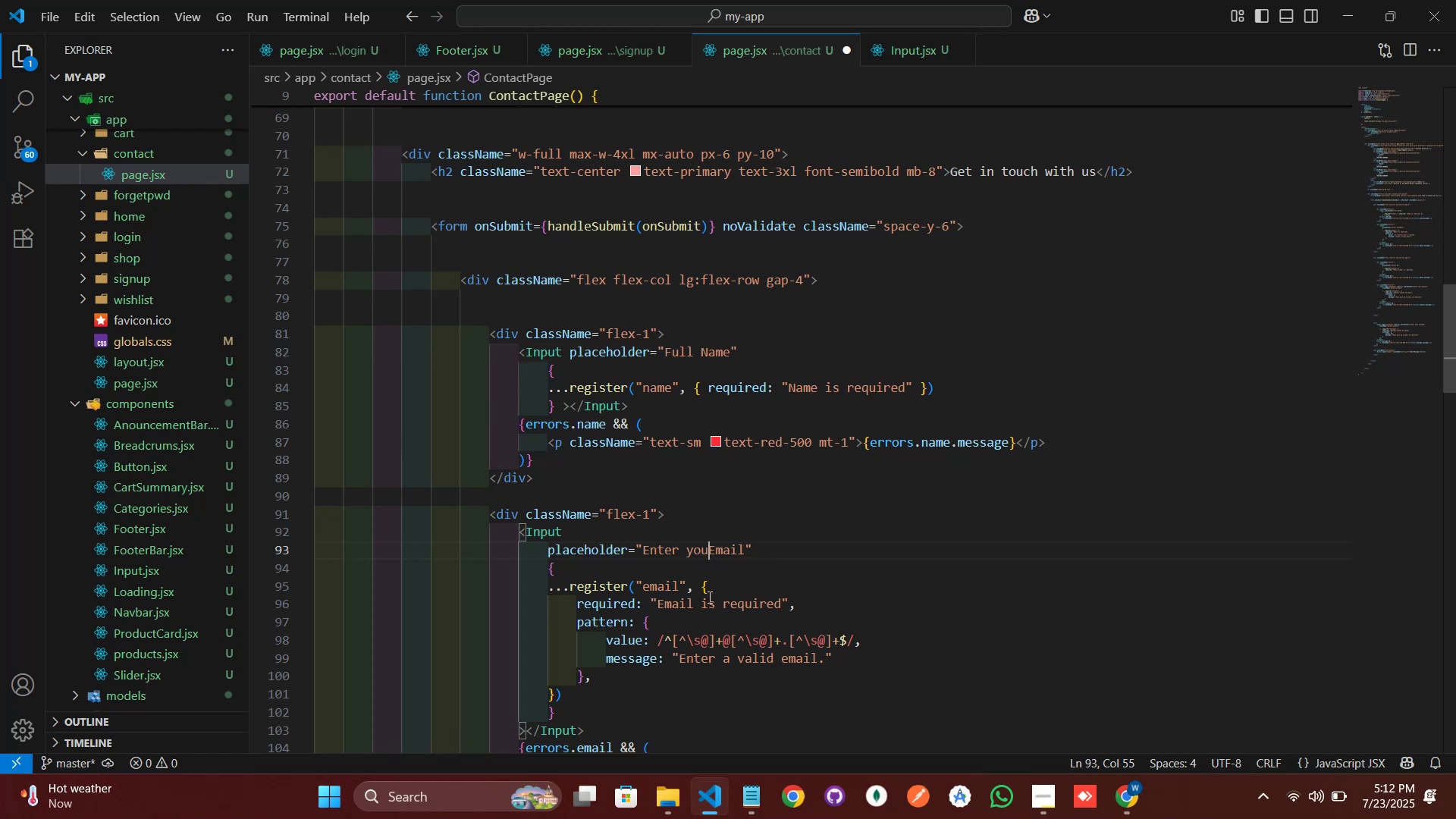 
key(Backspace)
 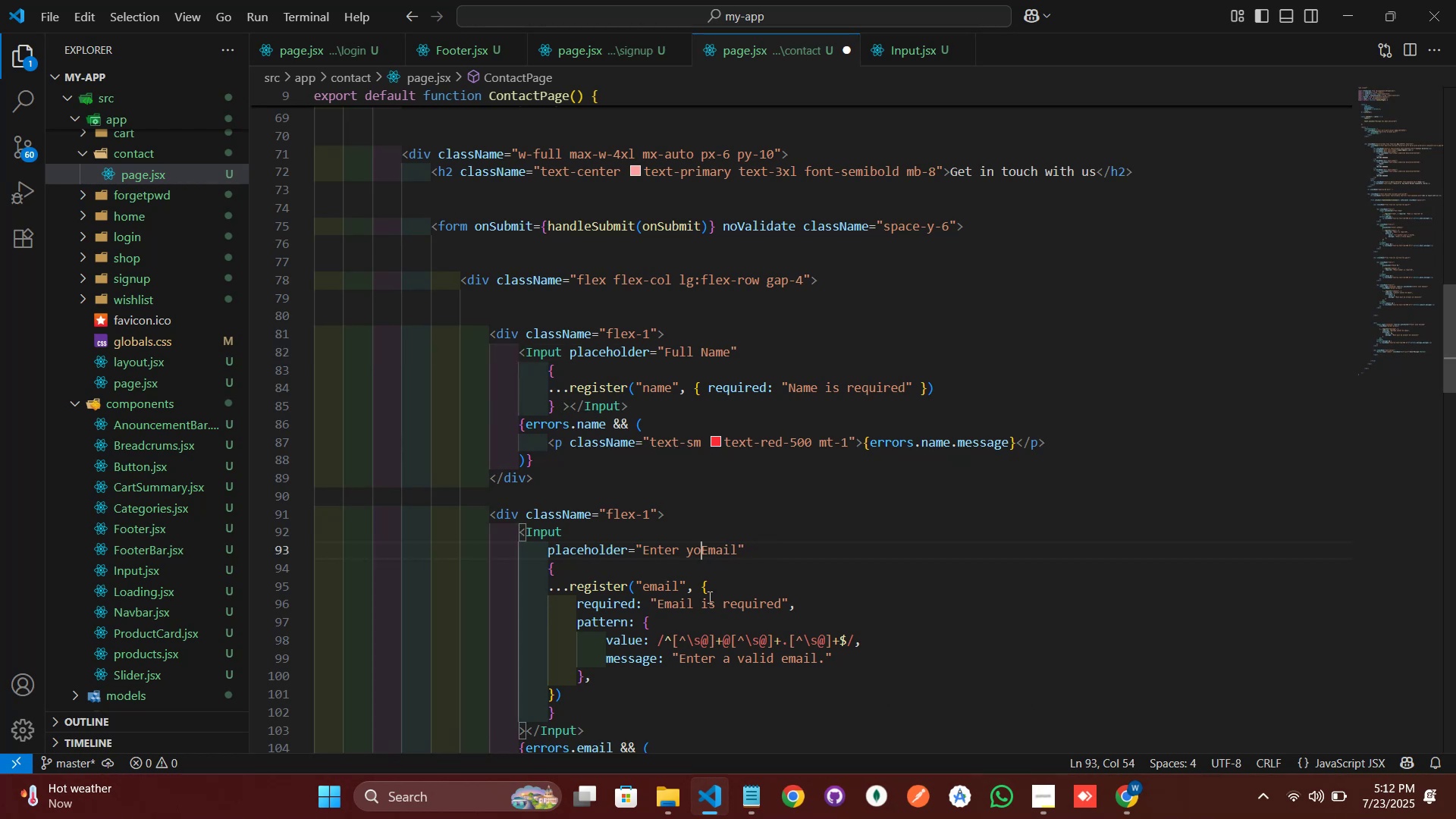 
key(Backspace)
 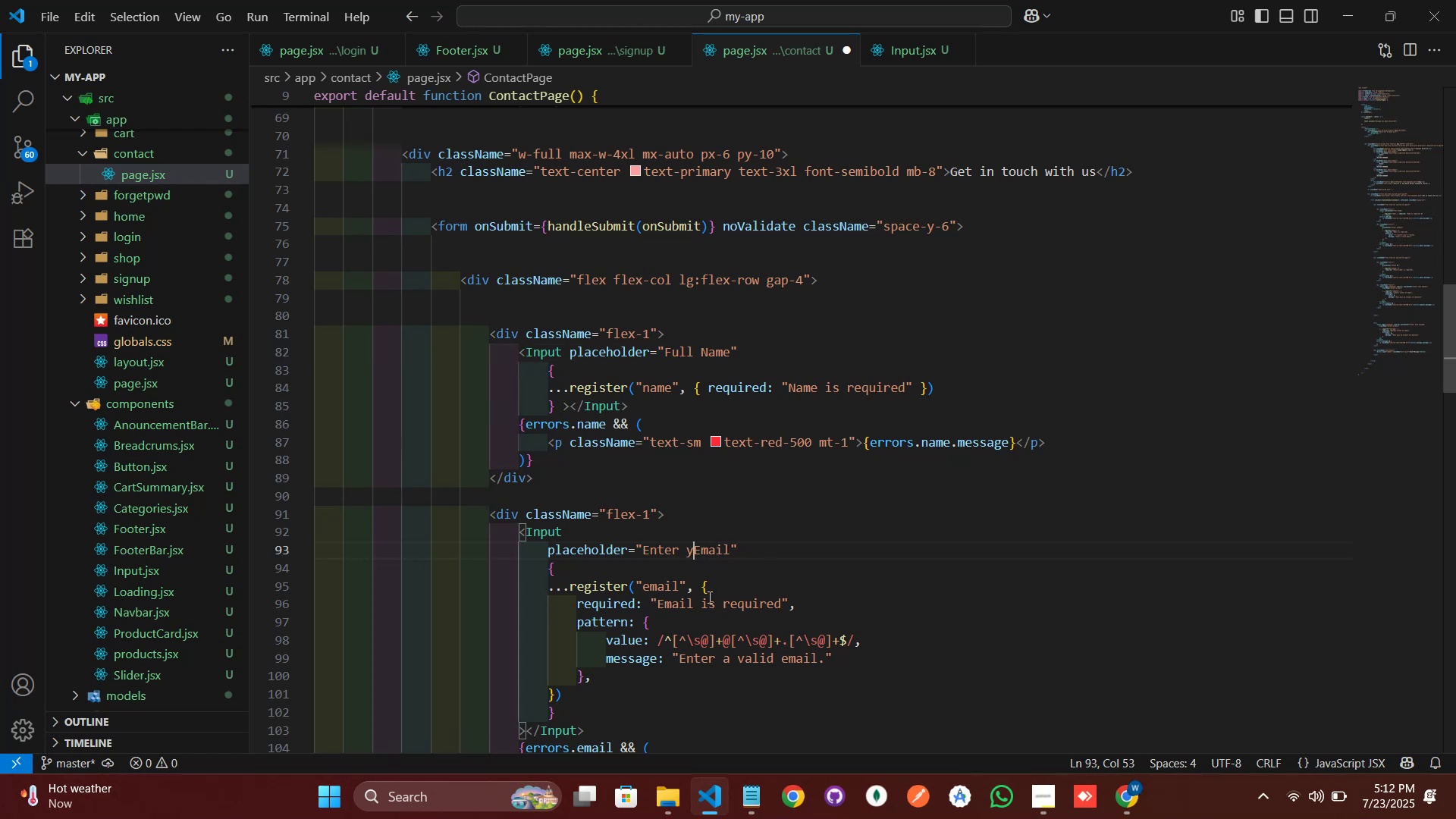 
key(Backspace)
 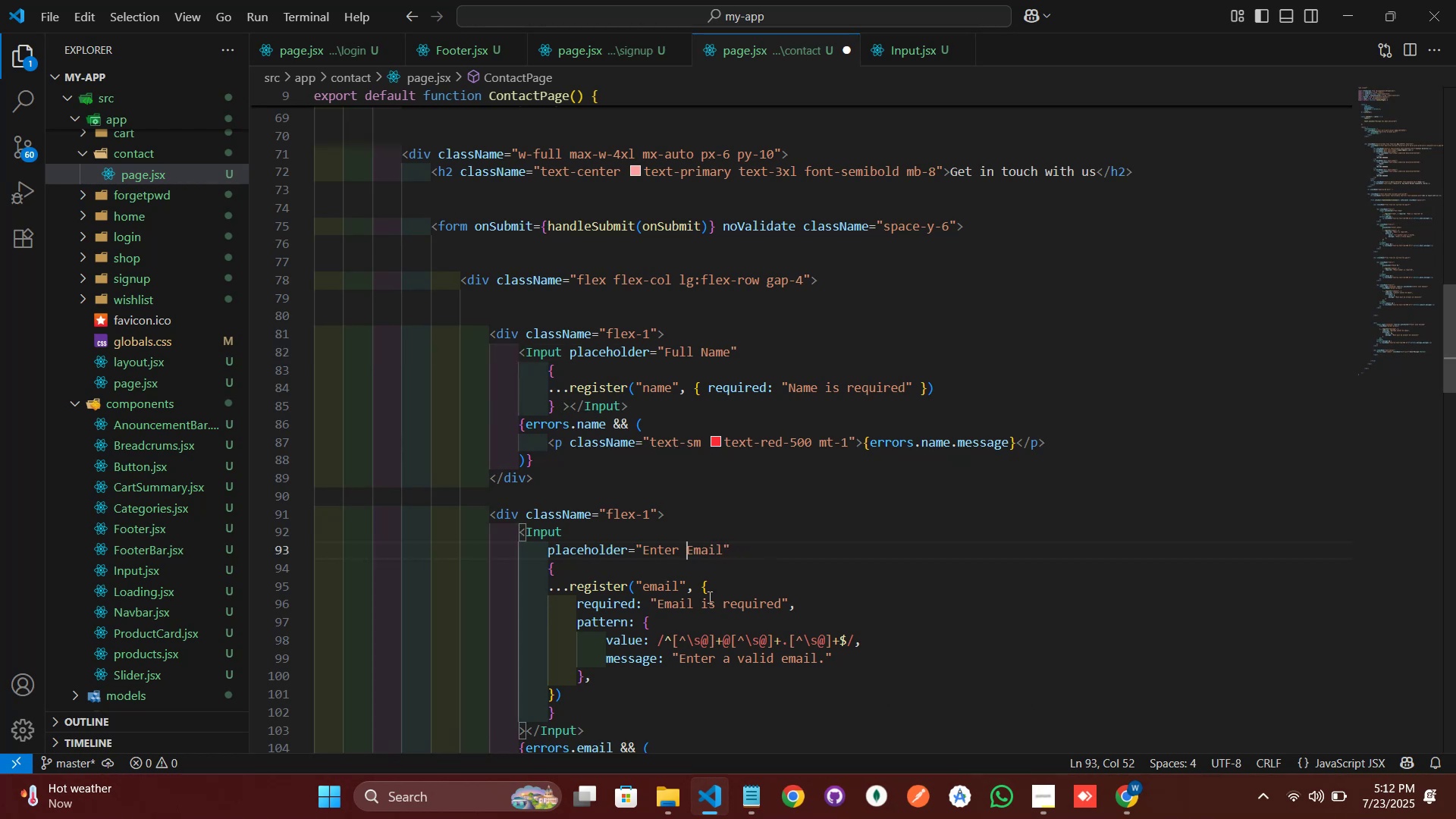 
key(Backspace)
 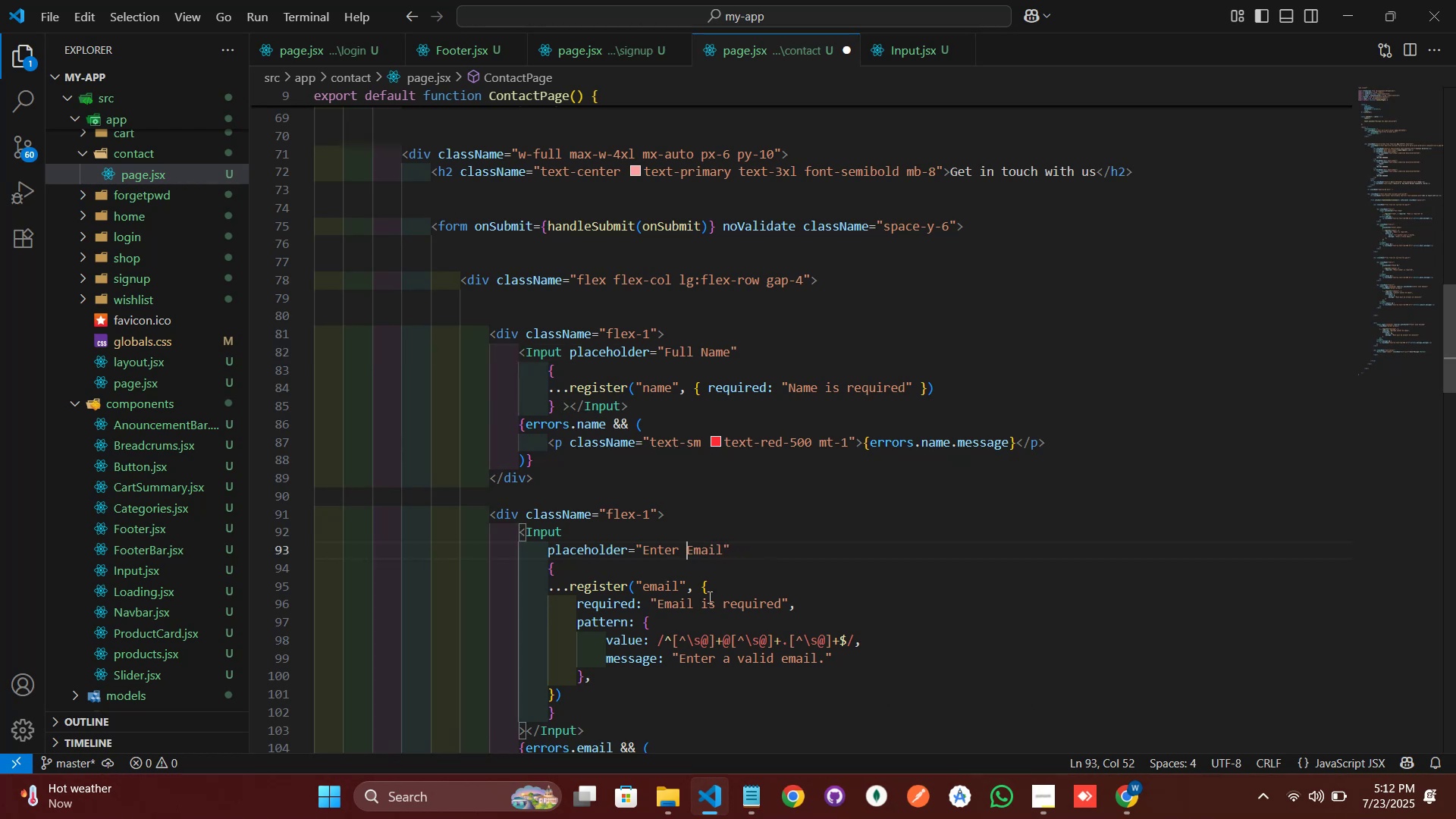 
key(Backspace)
 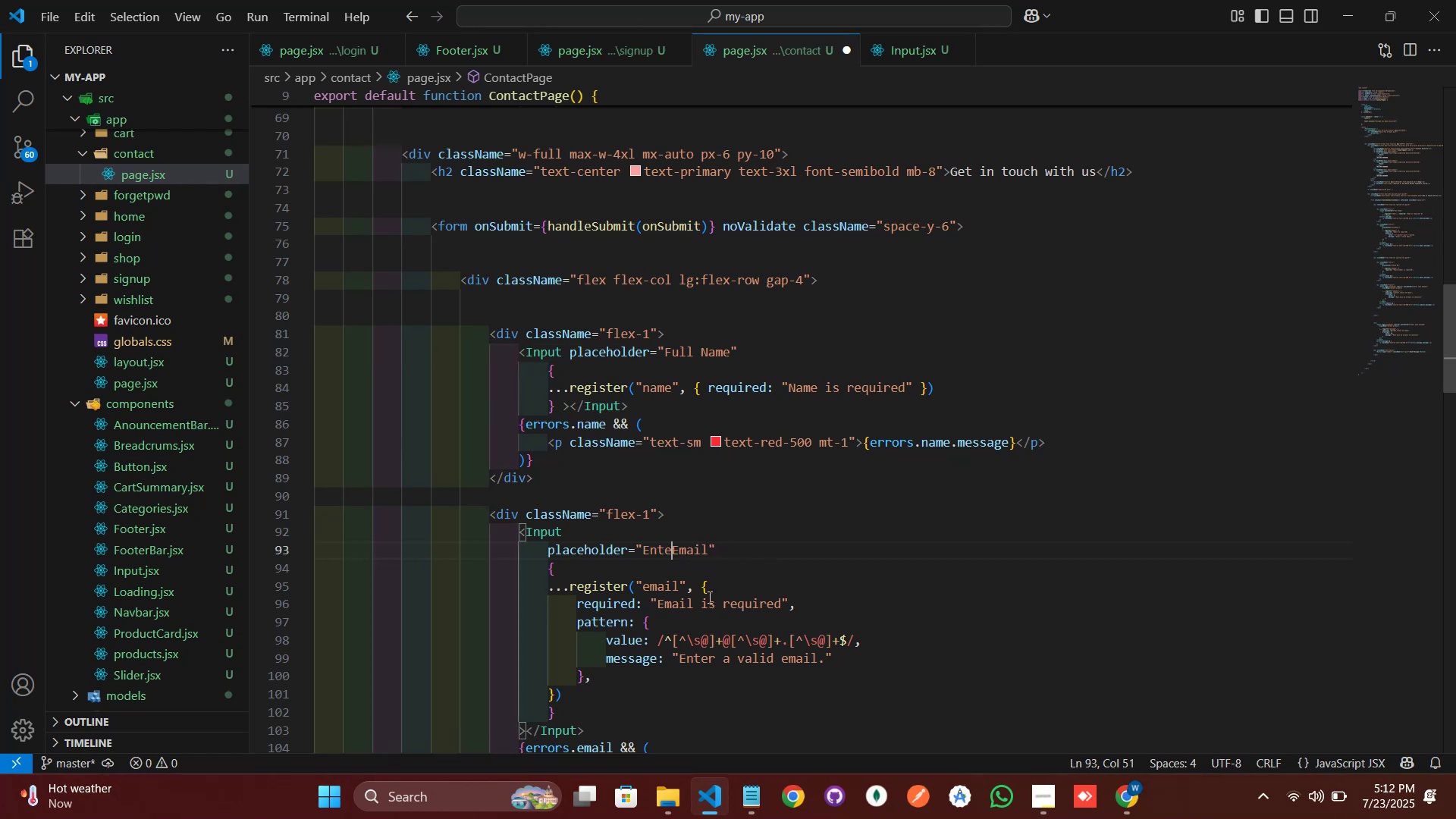 
key(Backspace)
 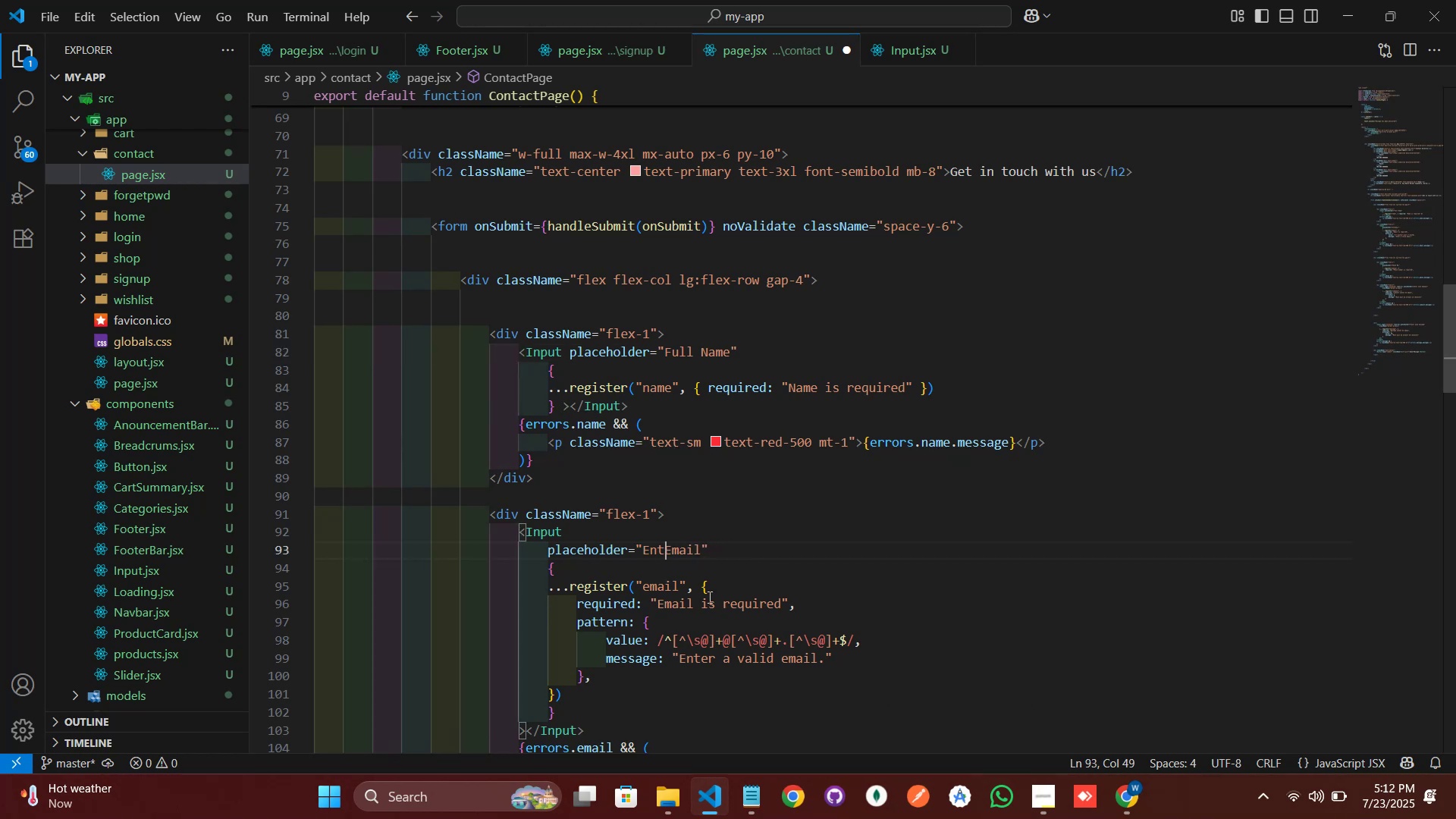 
key(Backspace)
 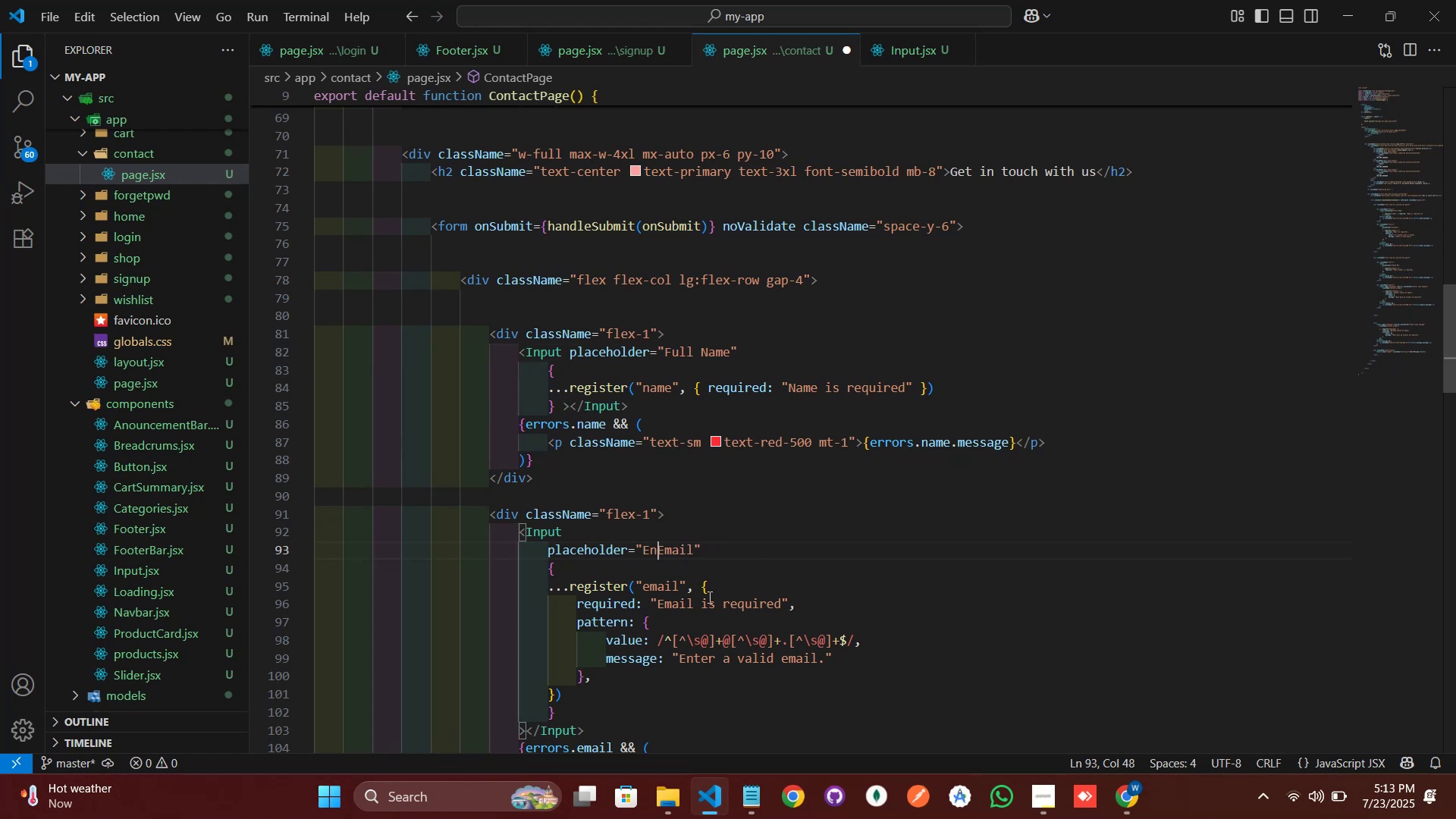 
key(Backspace)
 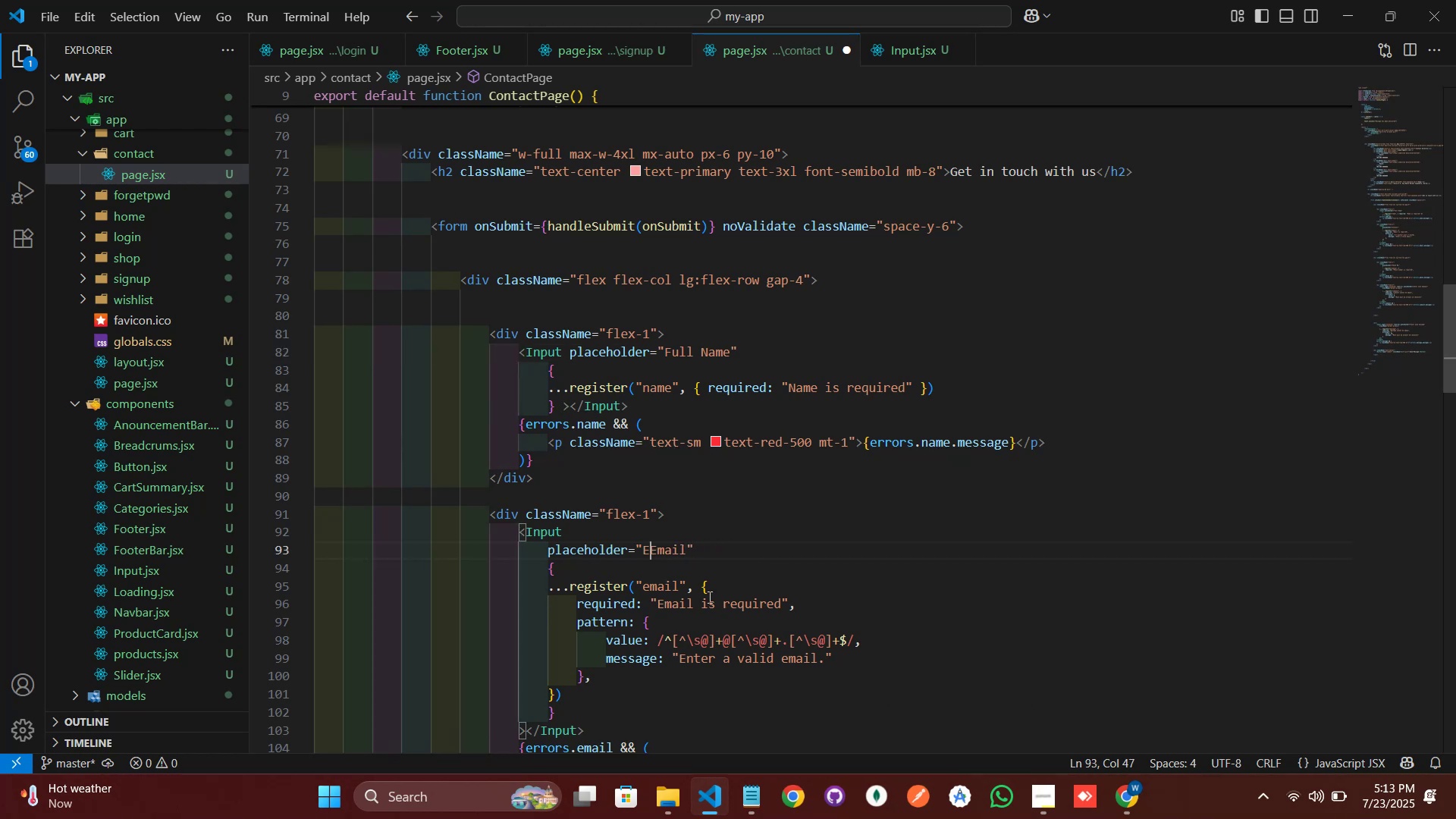 
key(Backspace)
 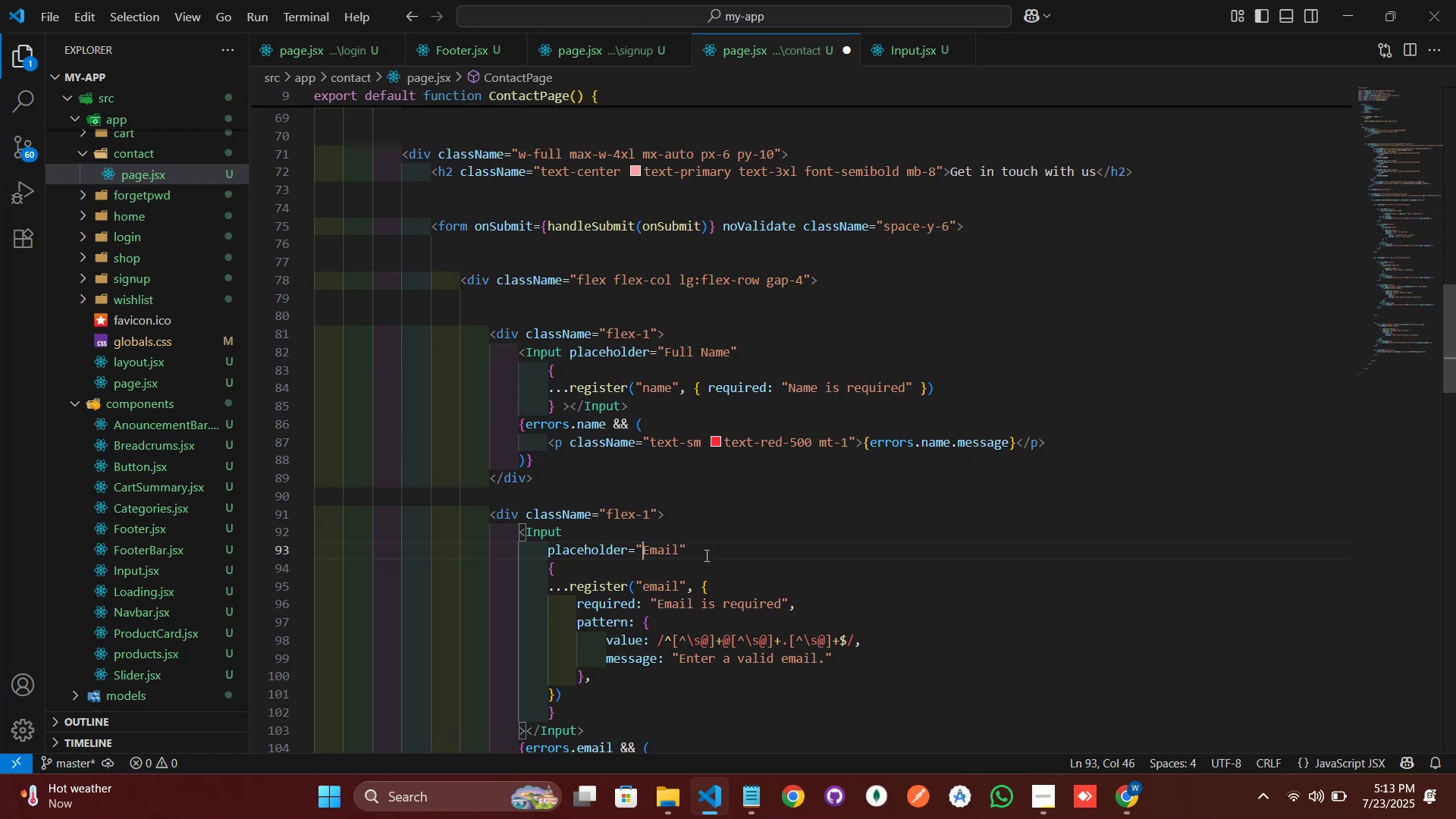 
scroll: coordinate [701, 531], scroll_direction: down, amount: 15.0
 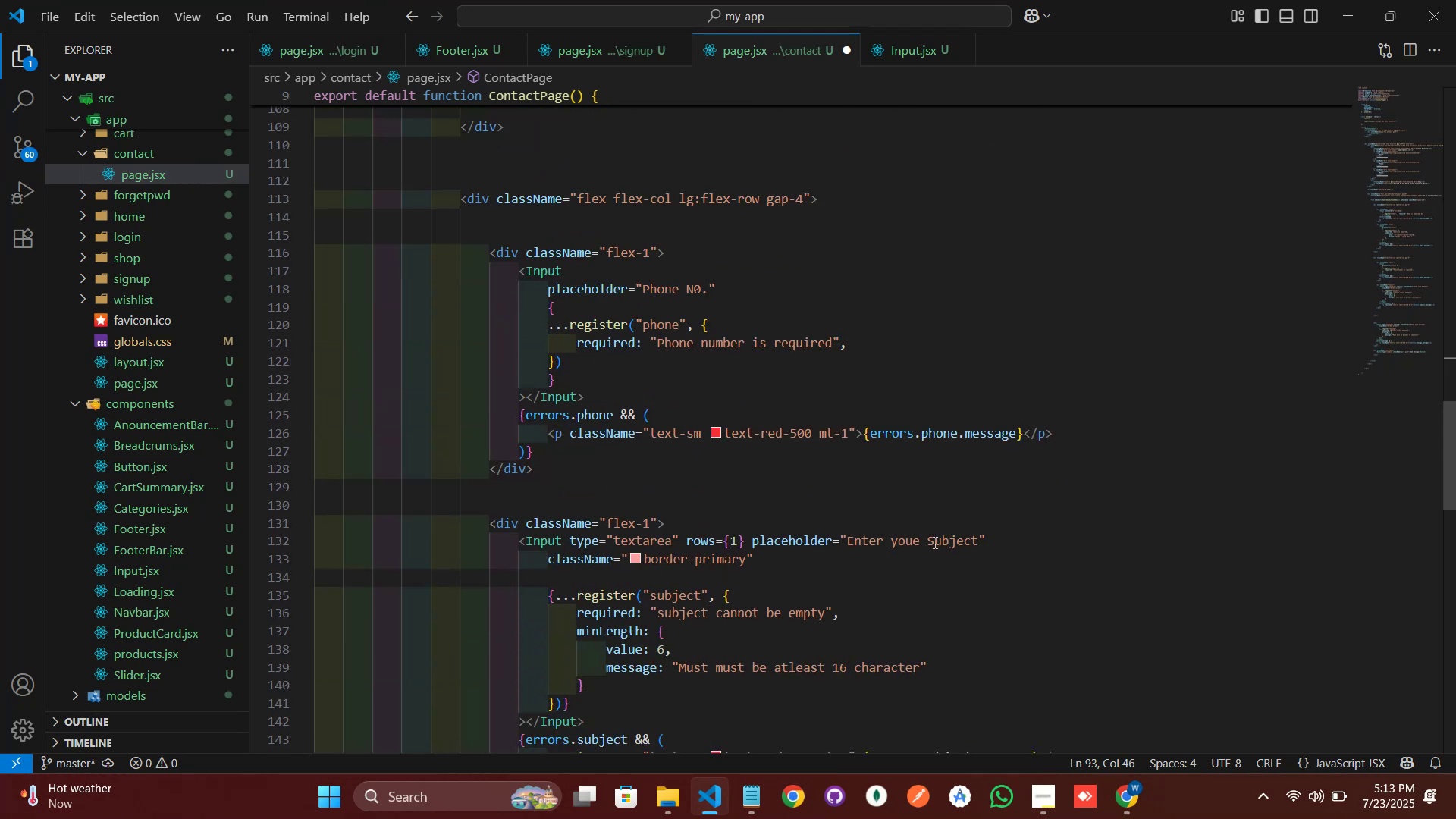 
left_click([930, 542])
 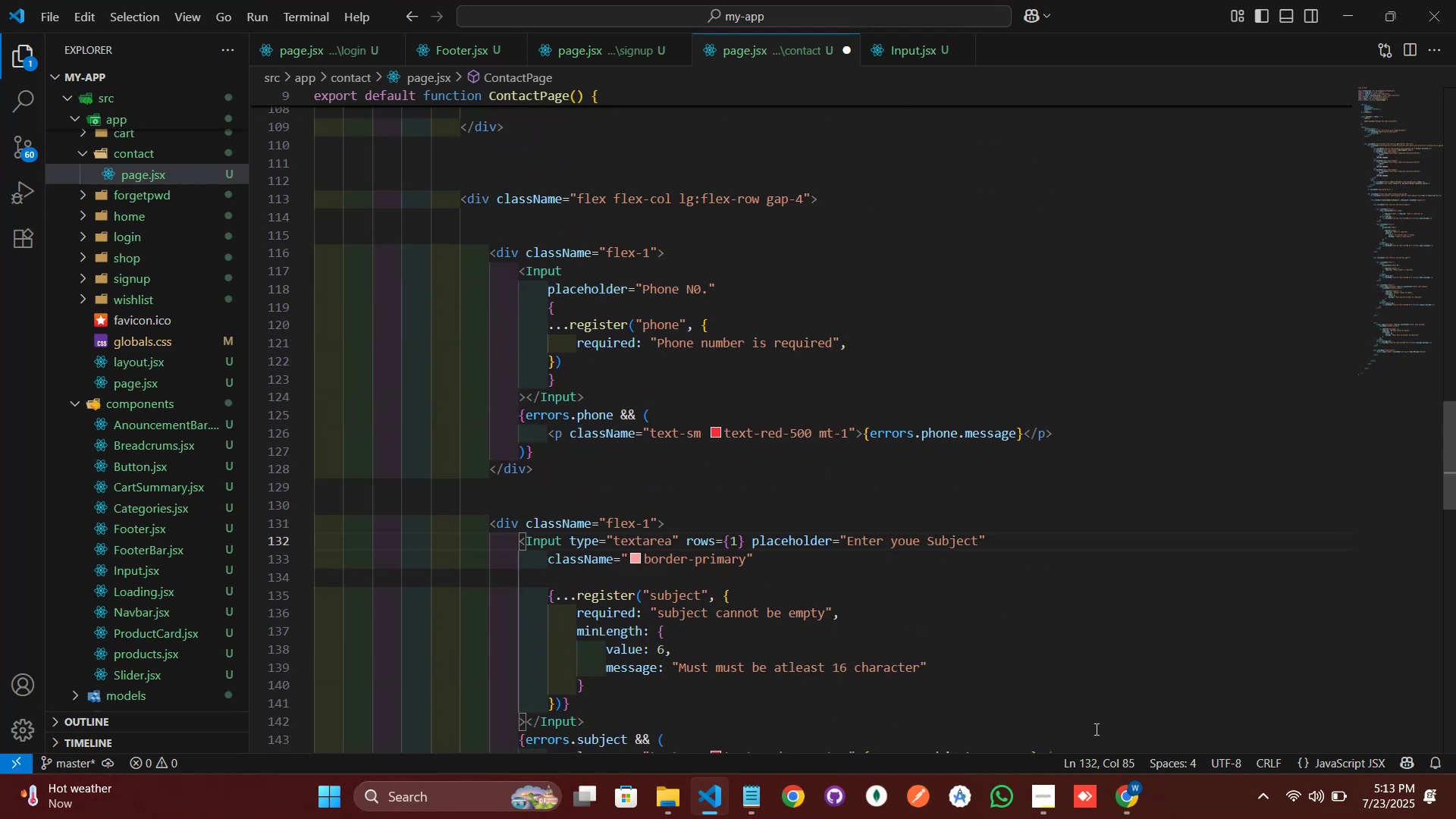 
key(Backspace)
 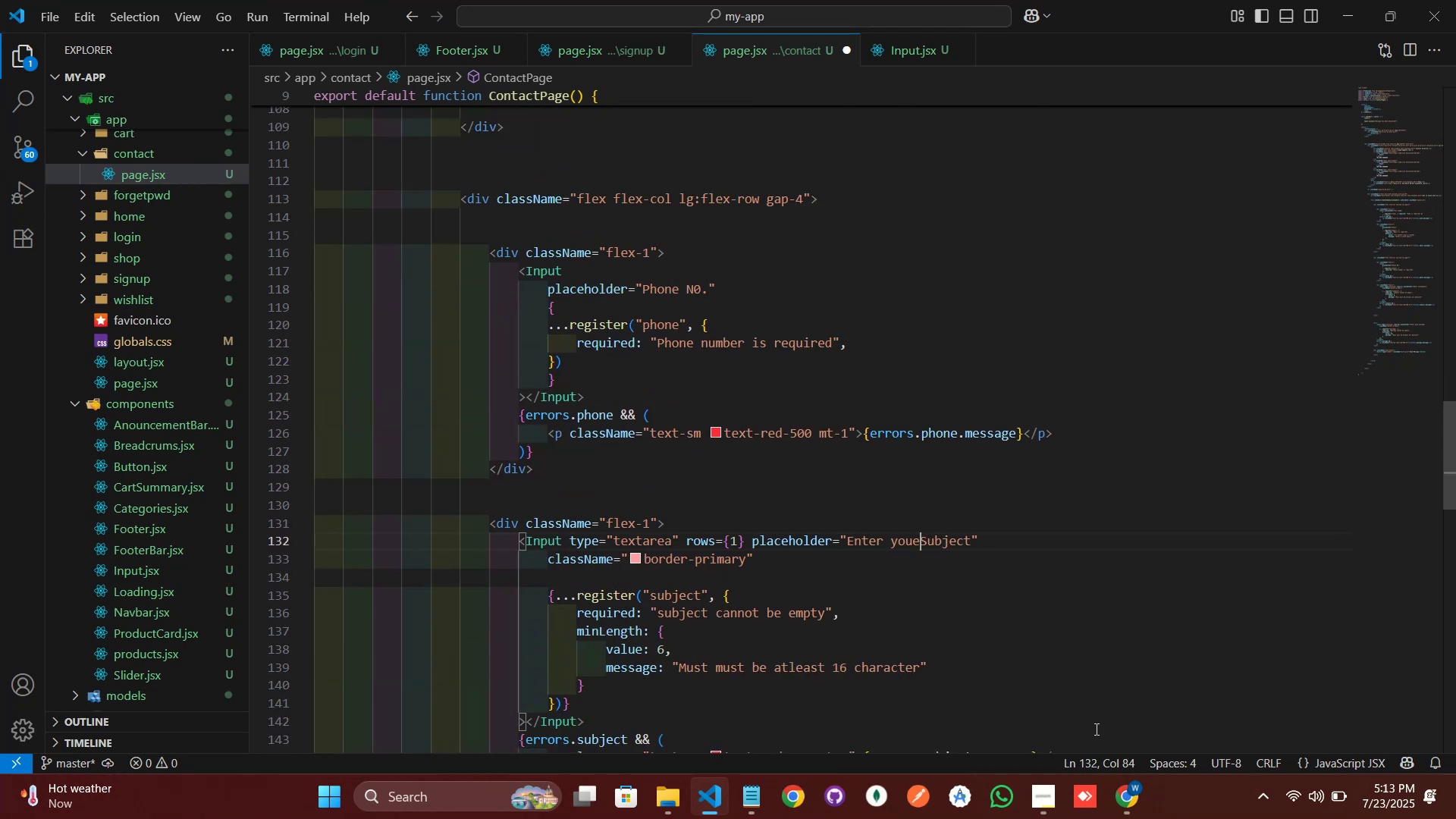 
key(Backspace)
 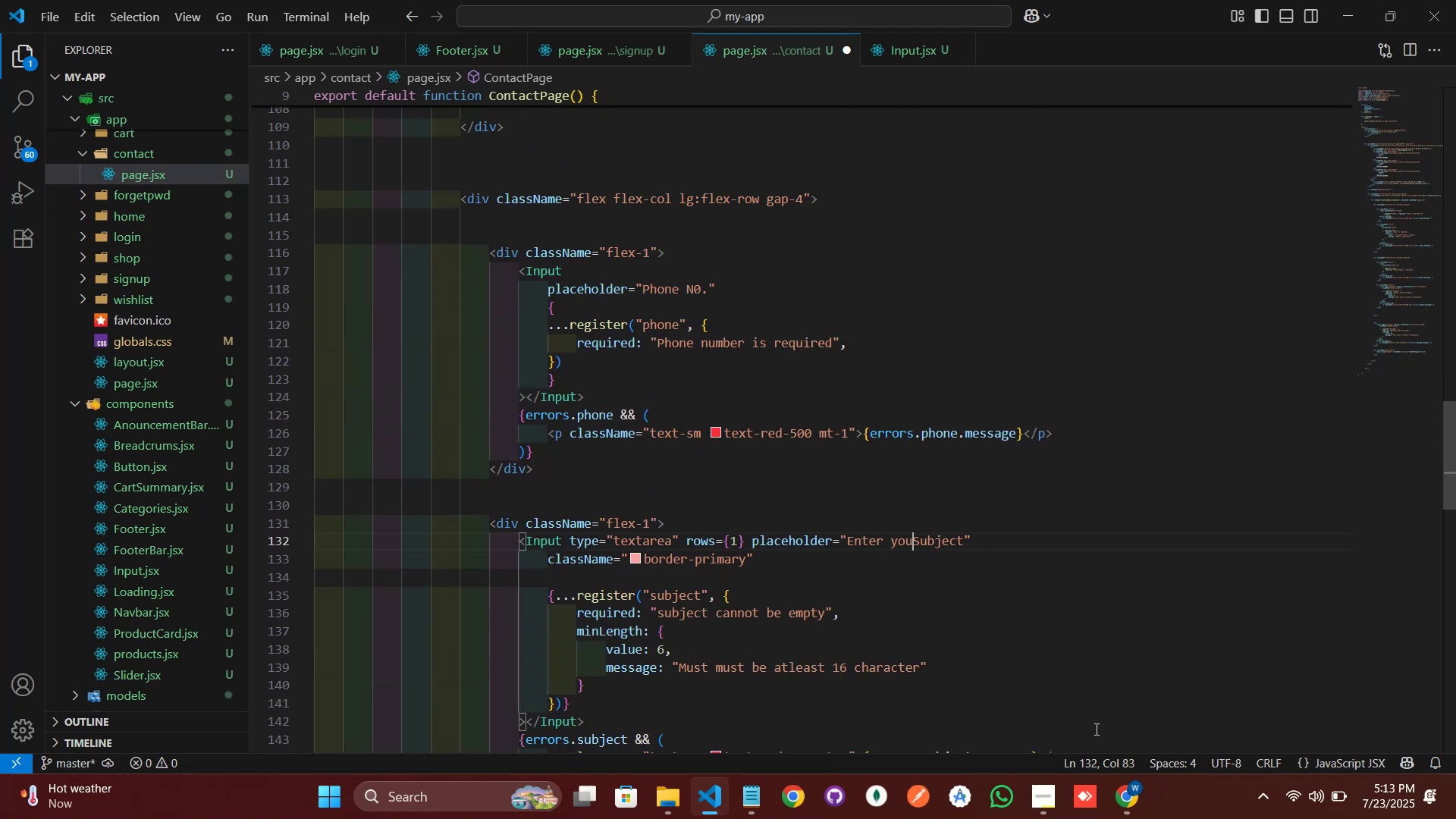 
key(Backspace)
 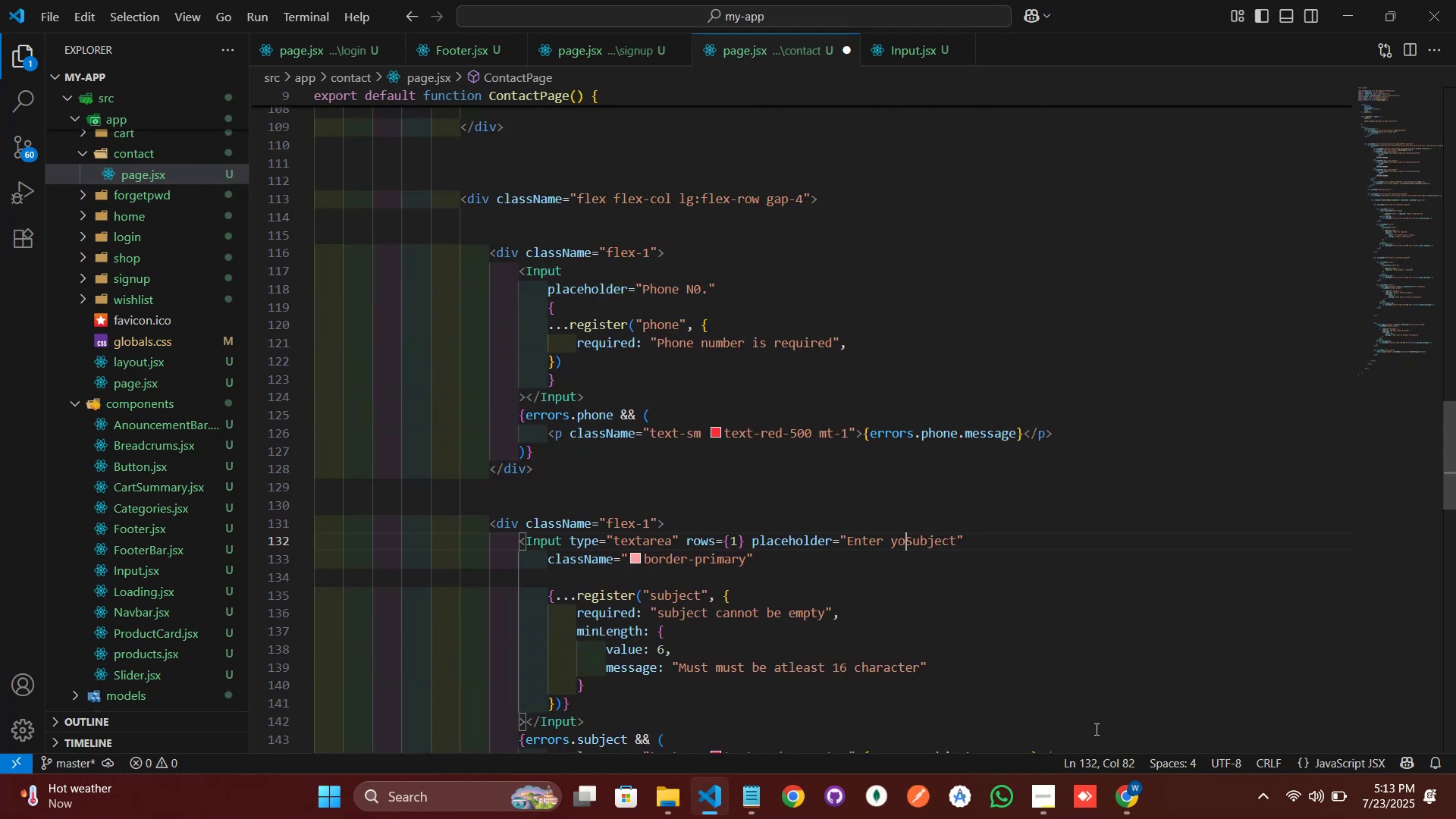 
key(Backspace)
 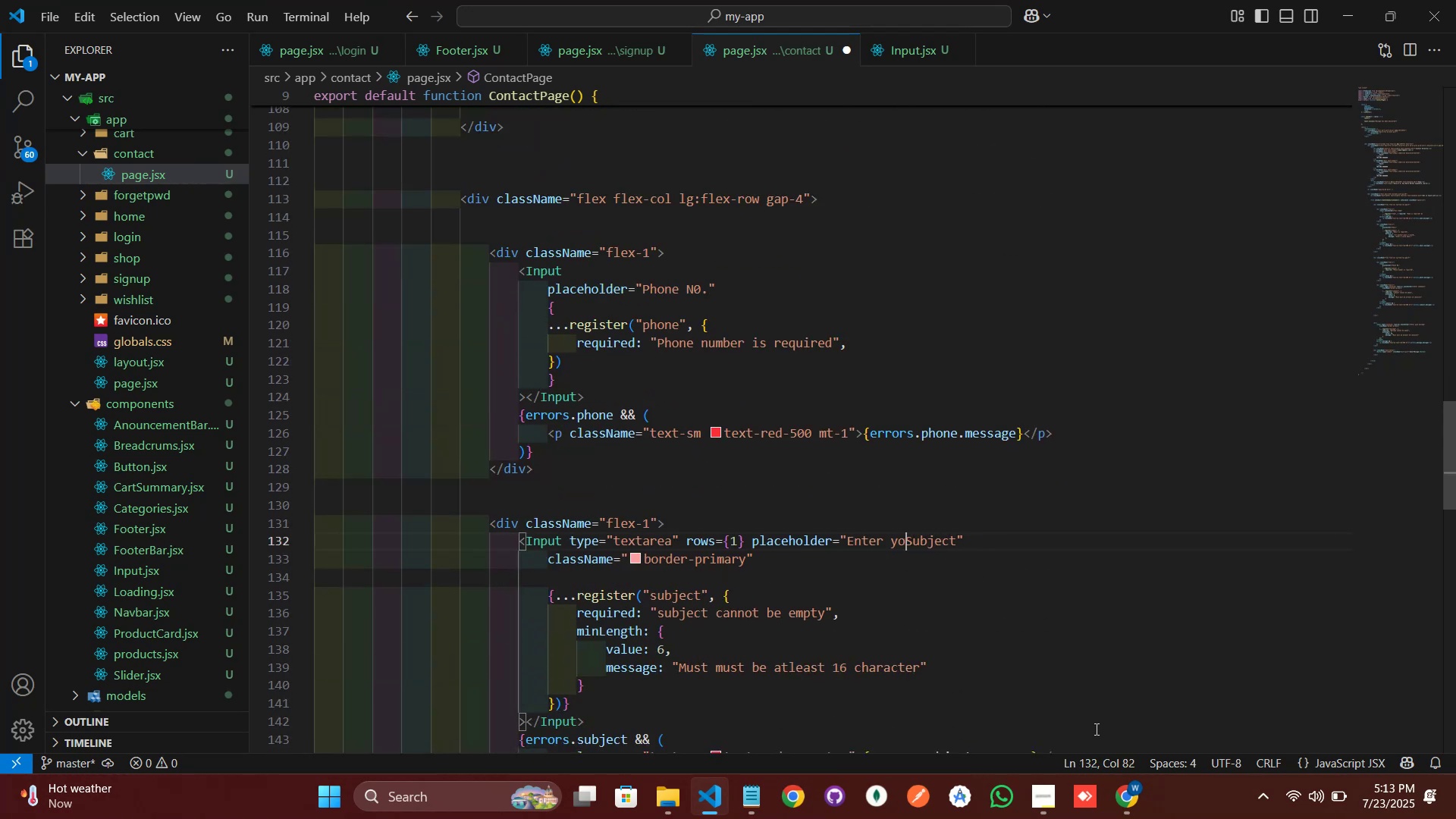 
key(Backspace)
 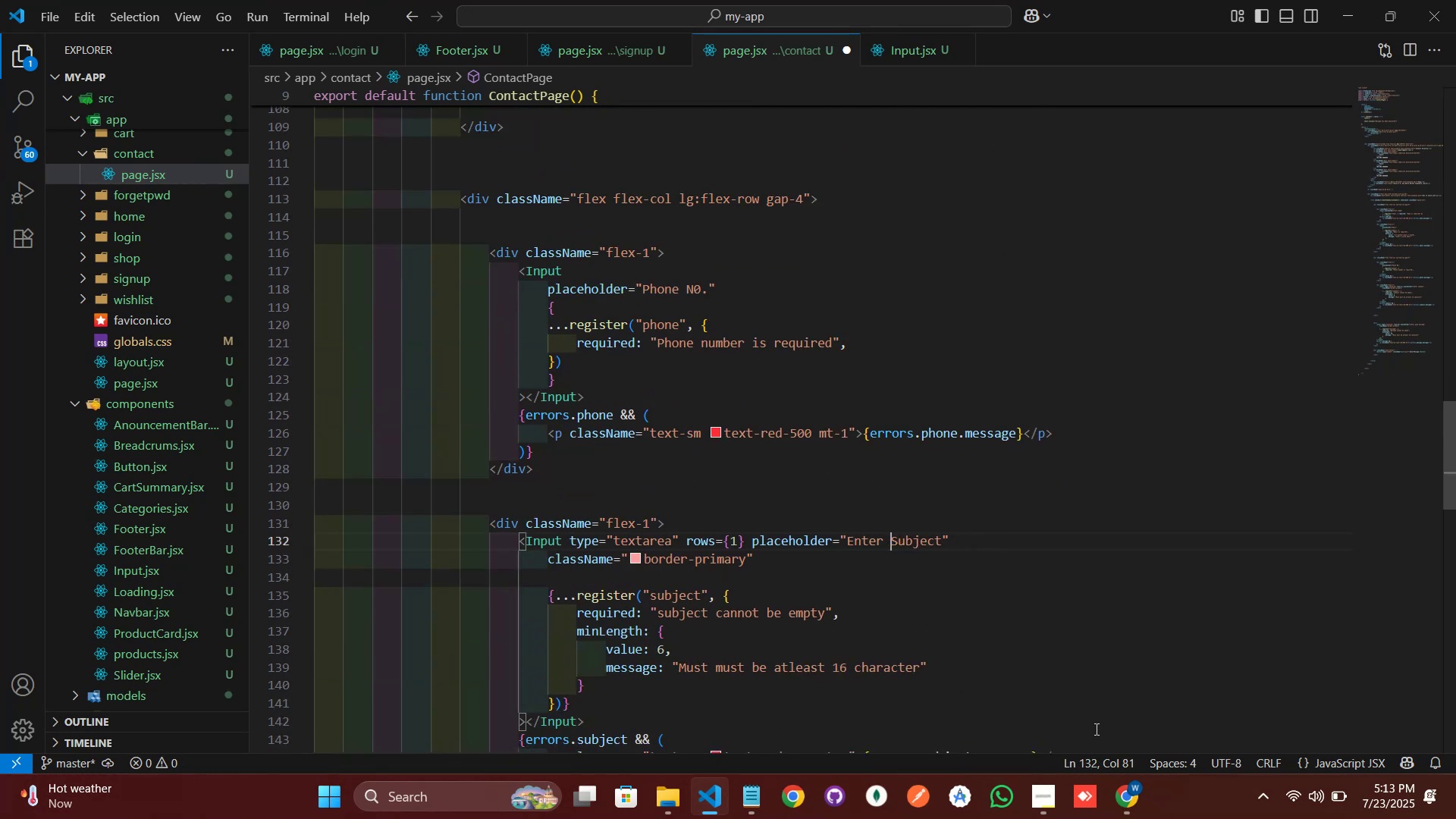 
key(Backspace)
 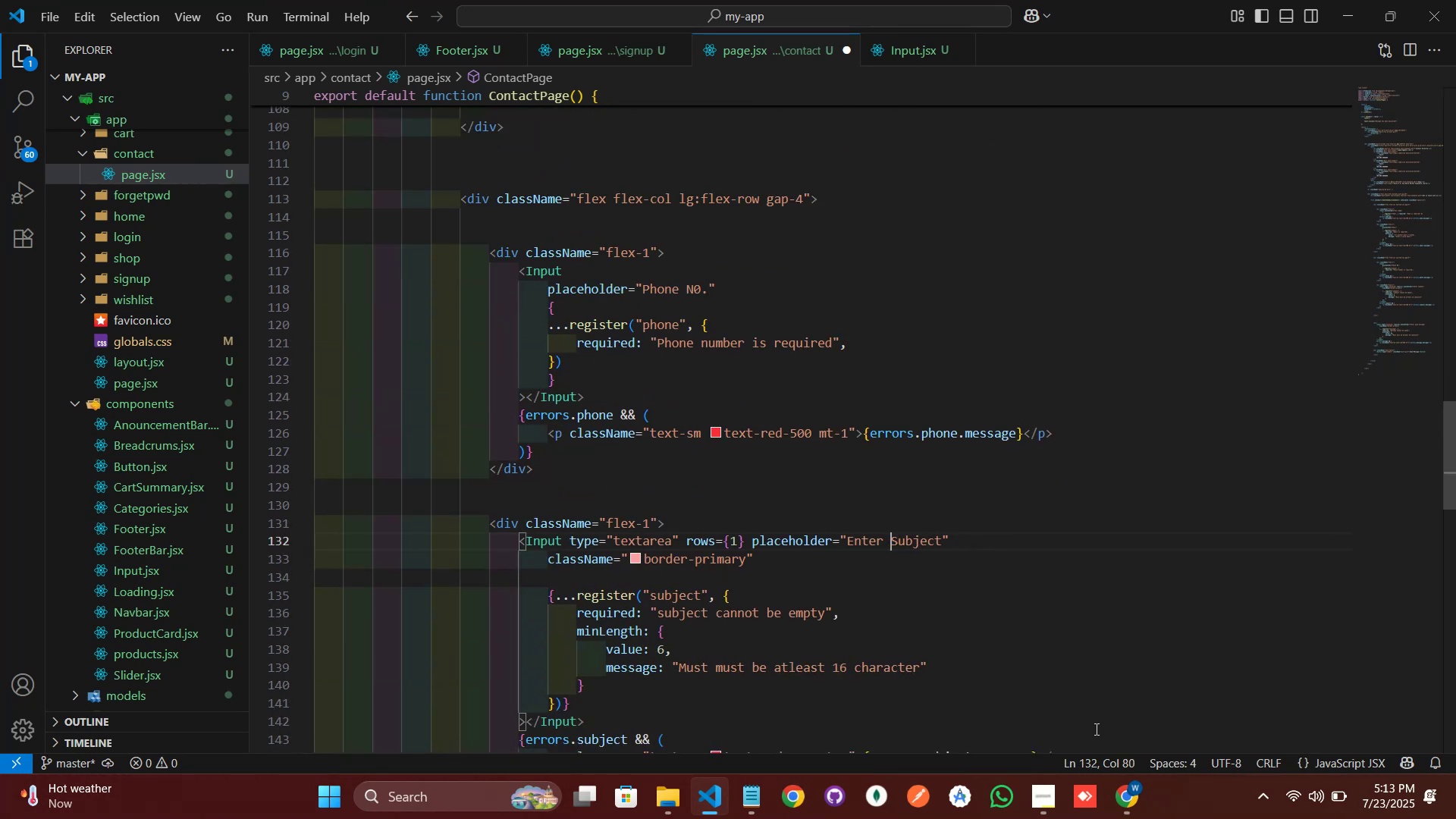 
key(Backspace)
 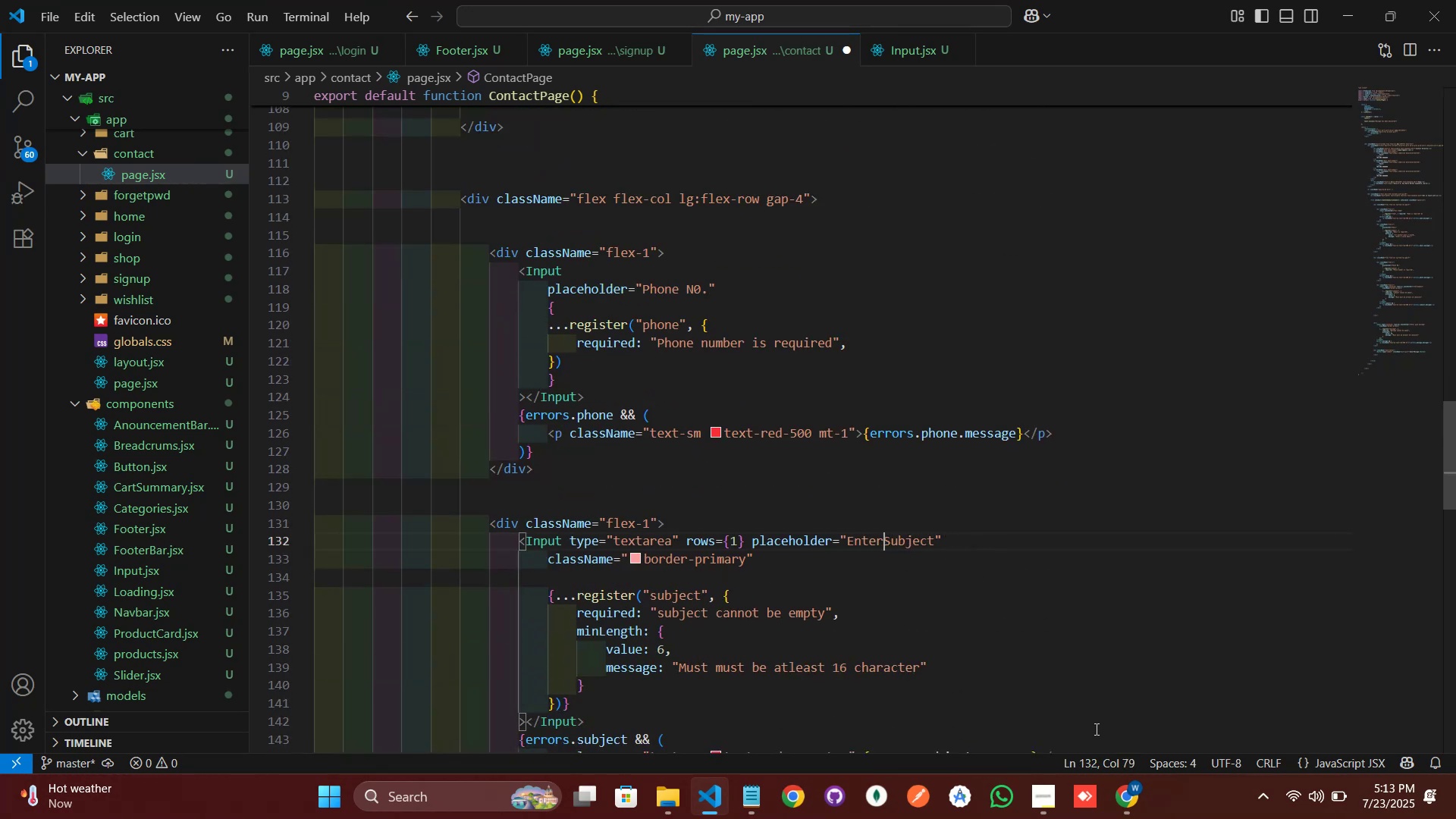 
key(Backspace)
 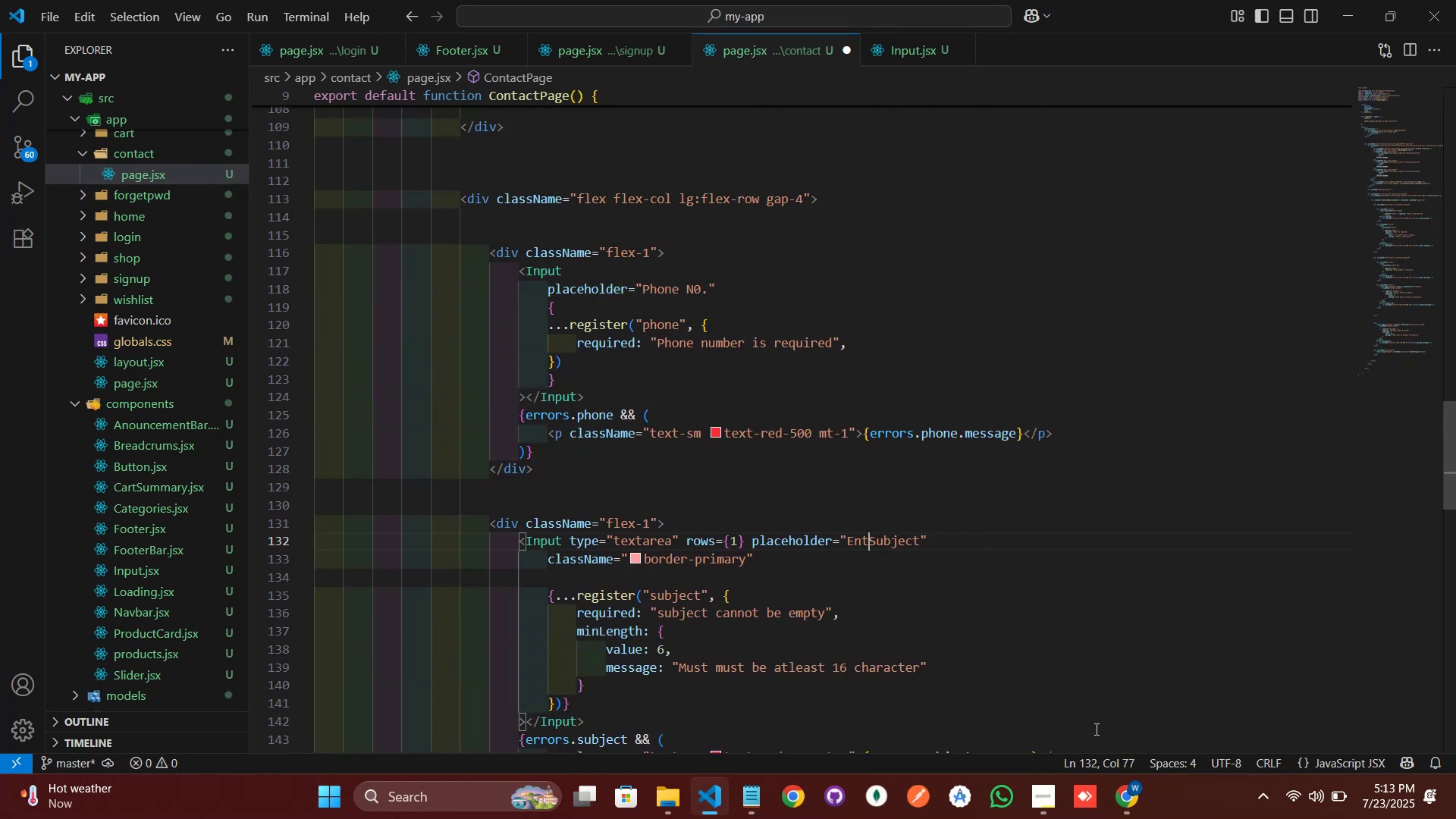 
key(Backspace)
 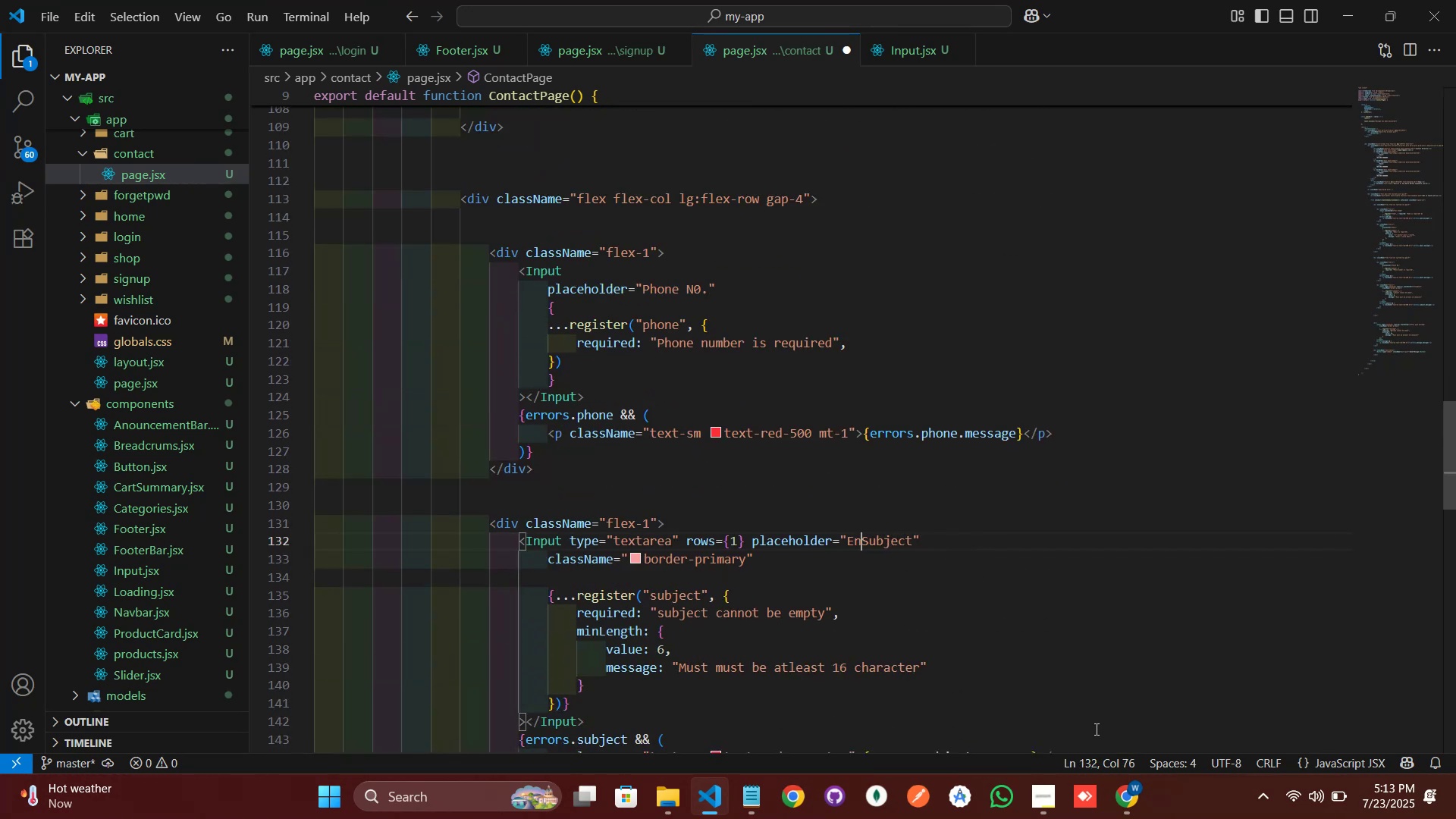 
key(Backspace)
 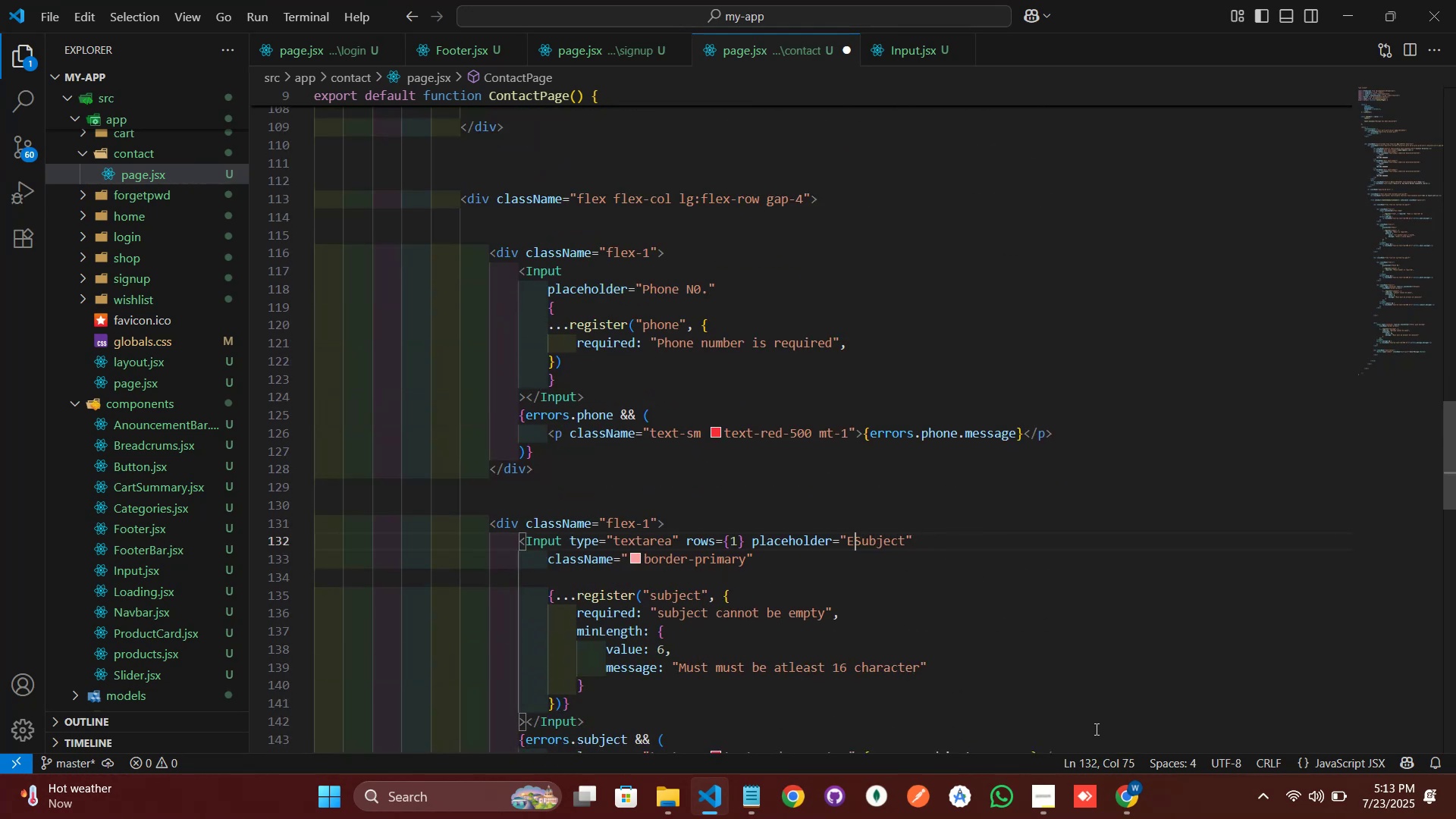 
key(Backspace)
 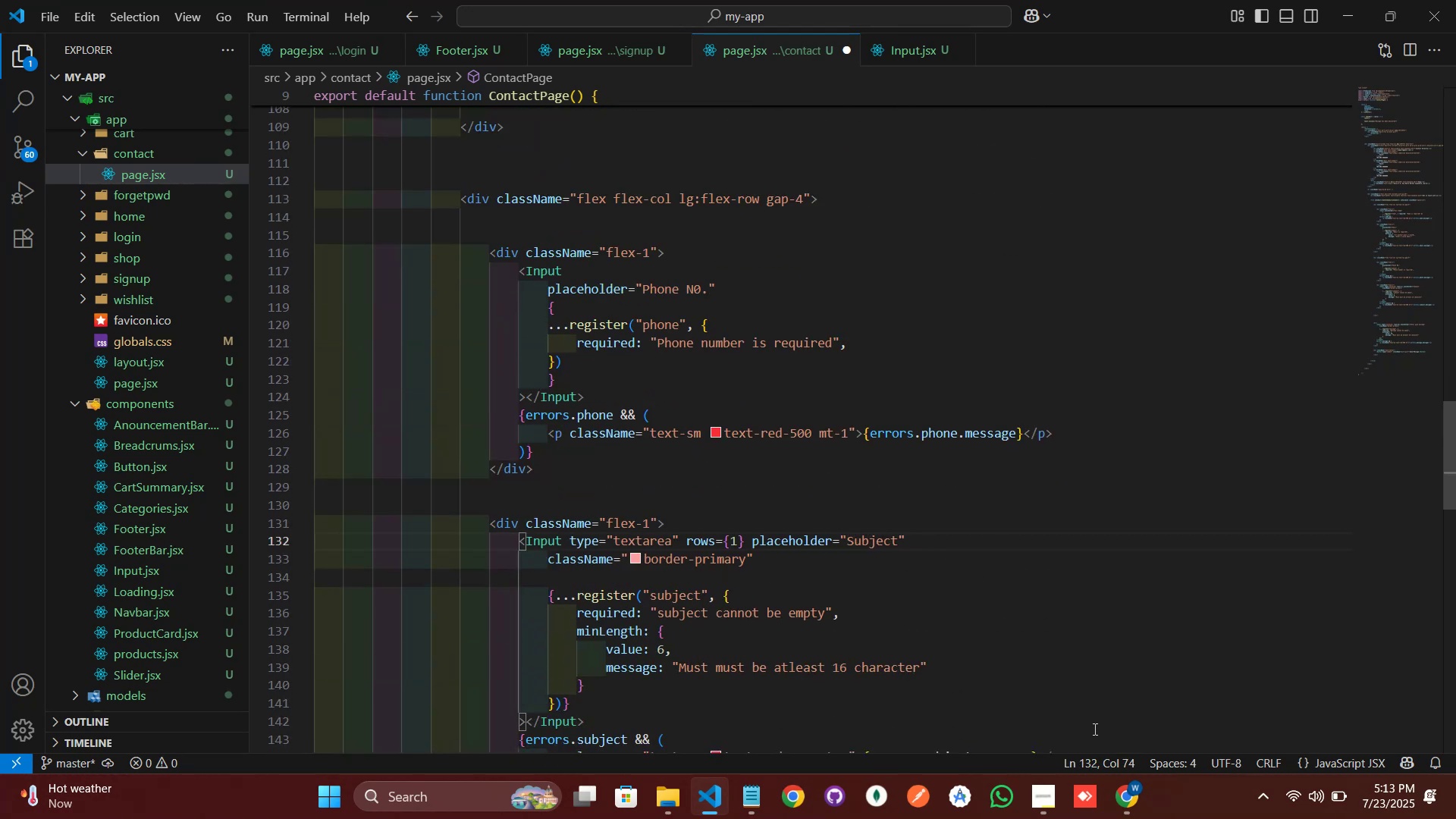 
scroll: coordinate [962, 615], scroll_direction: down, amount: 7.0
 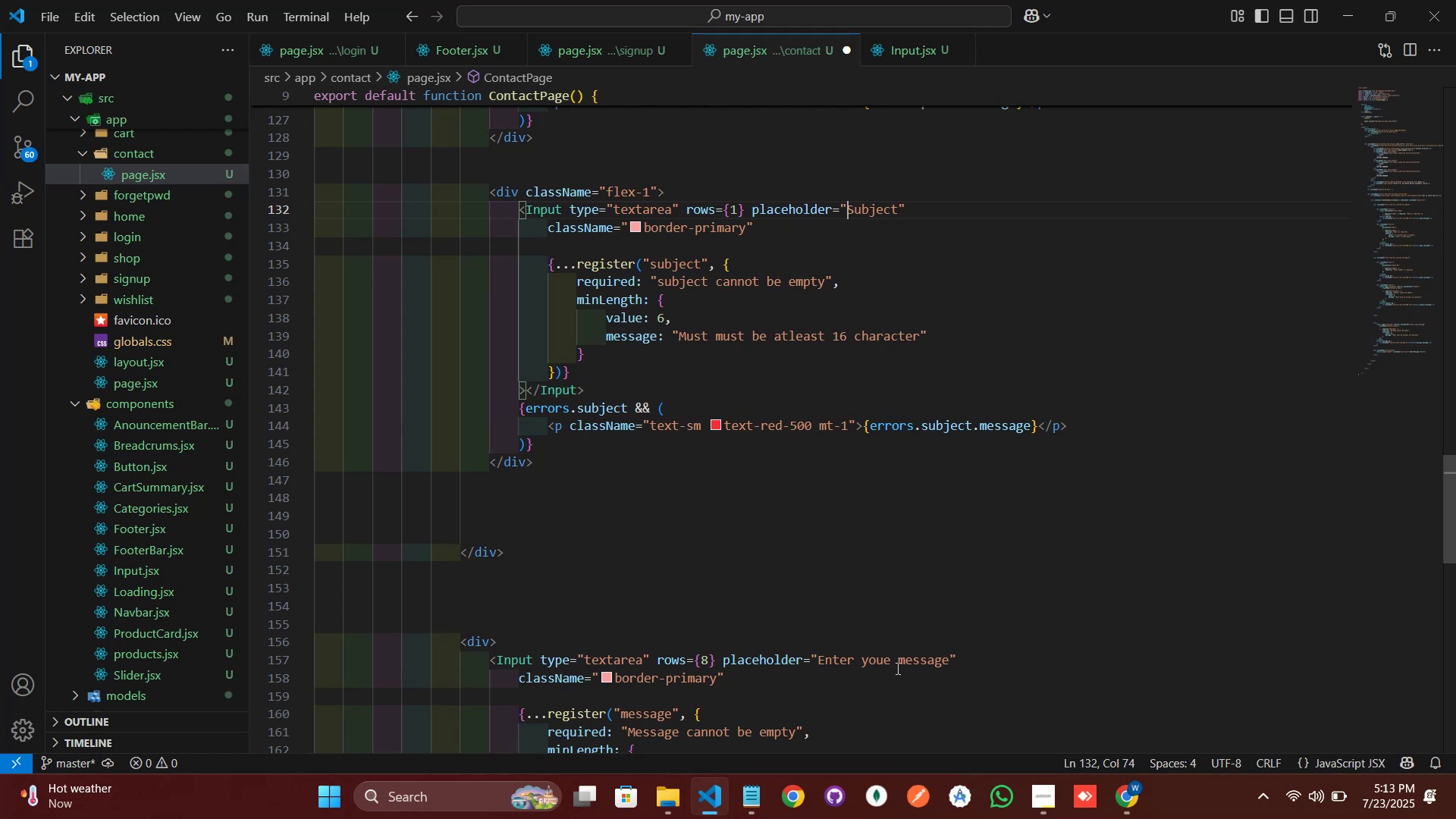 
left_click([905, 664])
 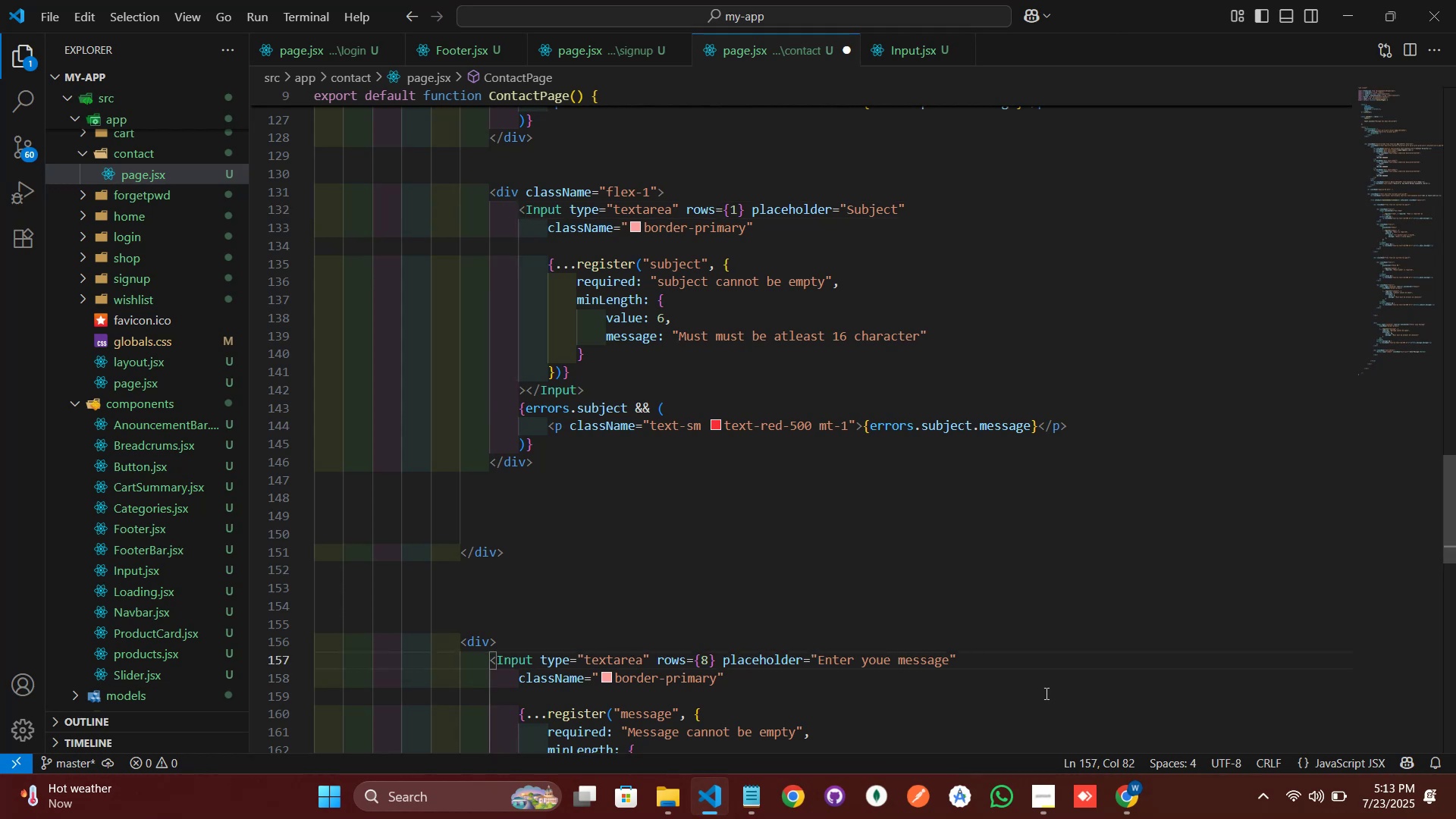 
key(Backspace)
 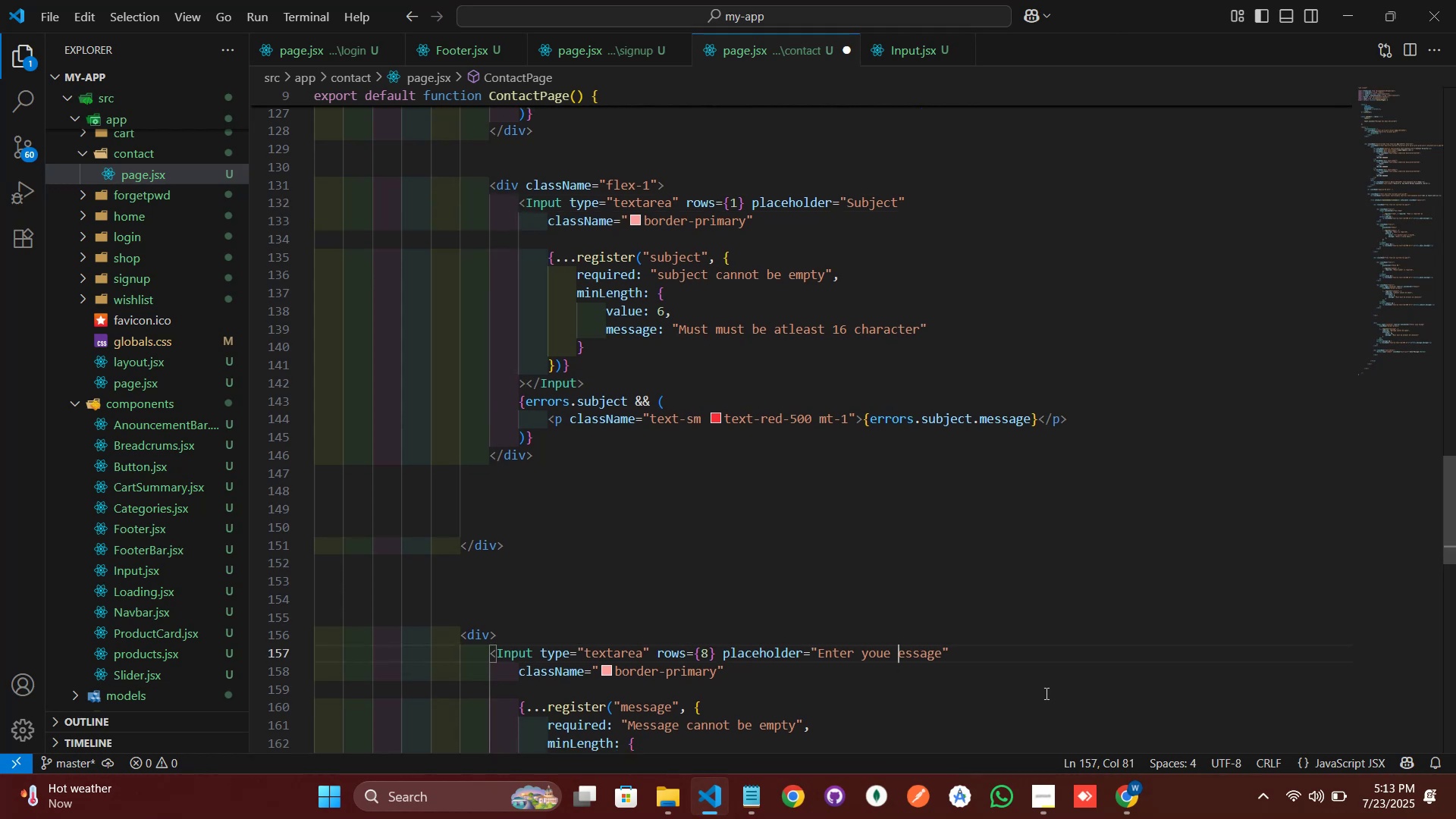 
key(Backspace)
 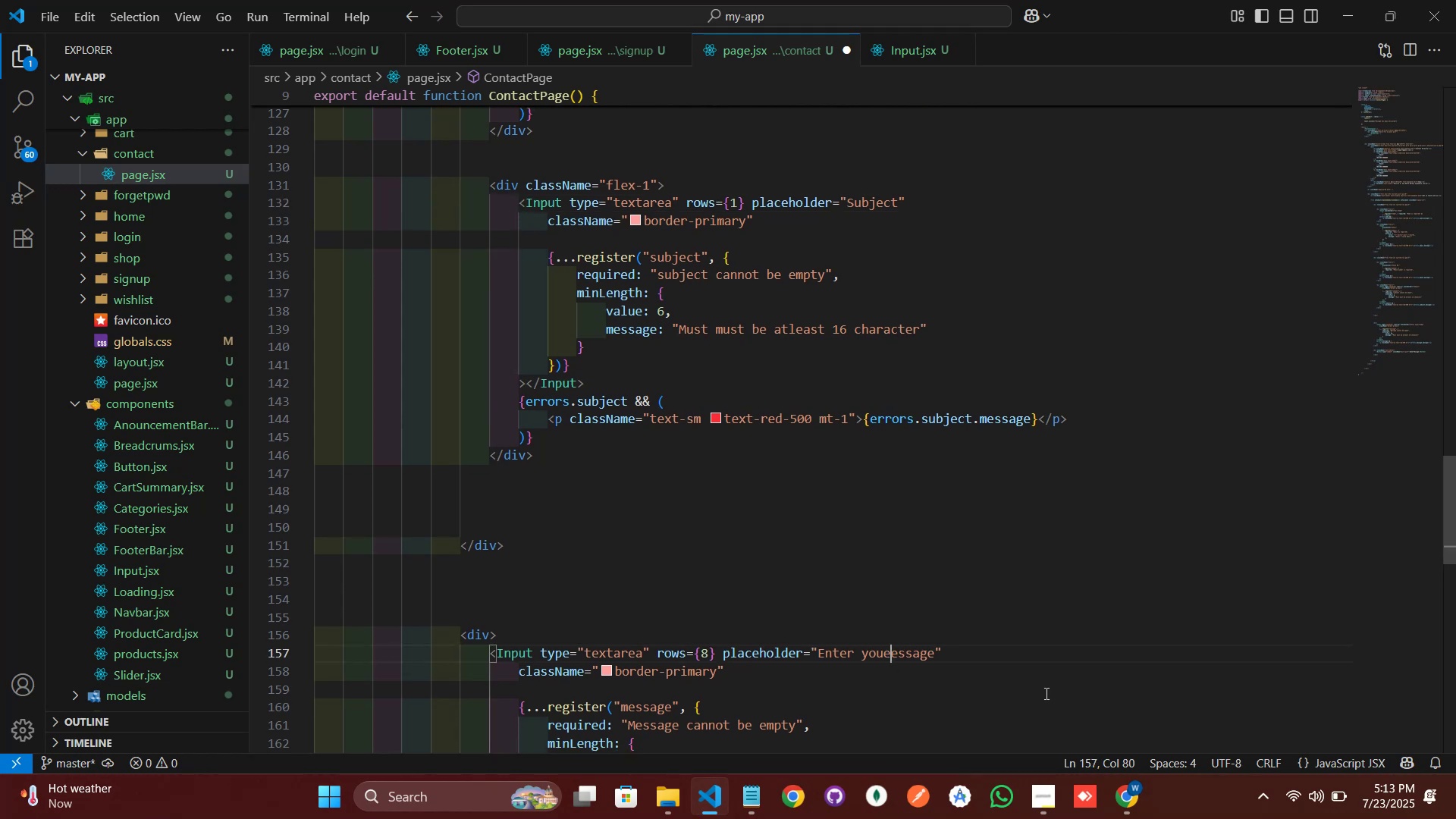 
key(Backspace)
 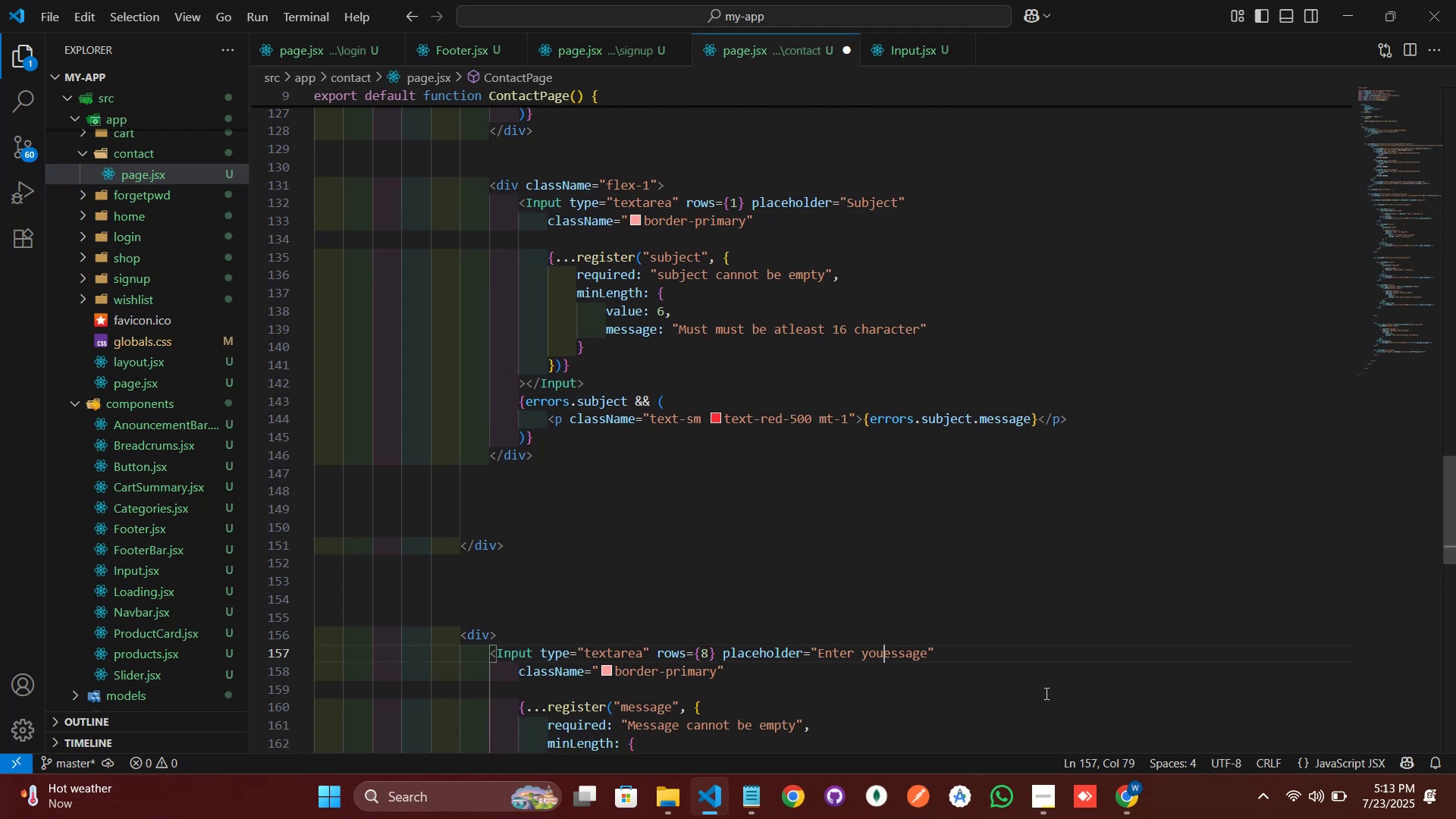 
key(Backspace)
 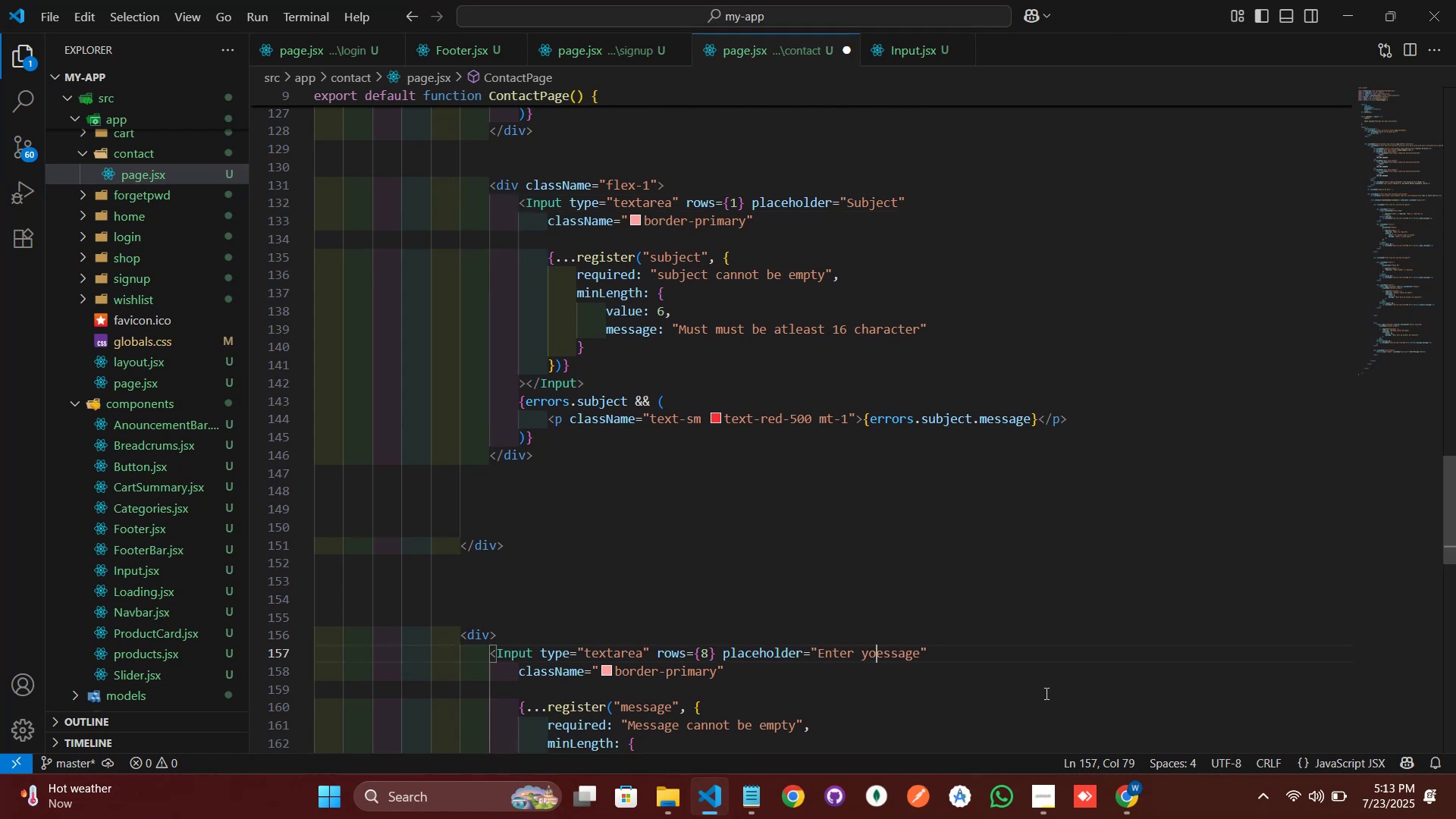 
key(Backspace)
 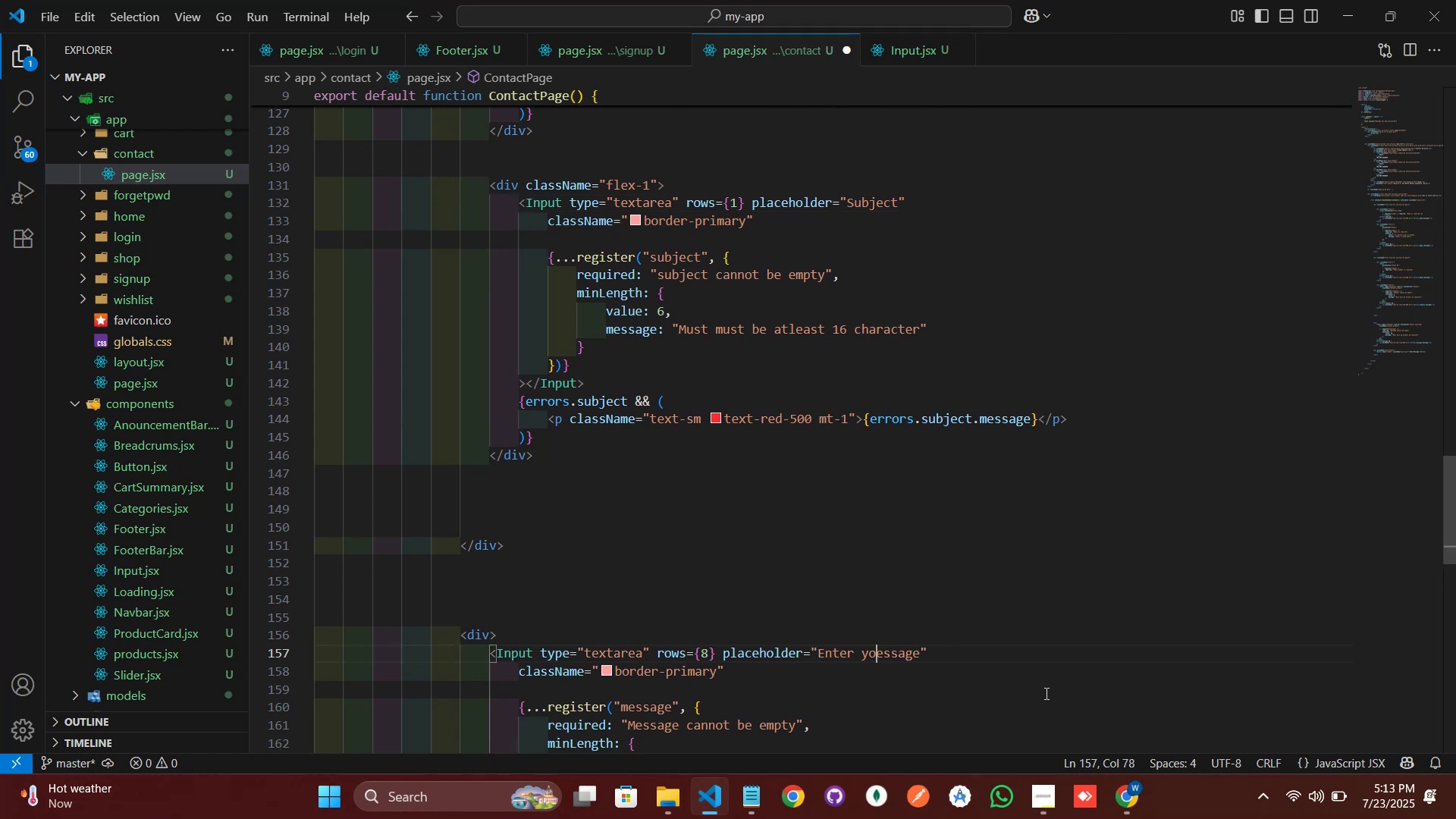 
key(Backspace)
 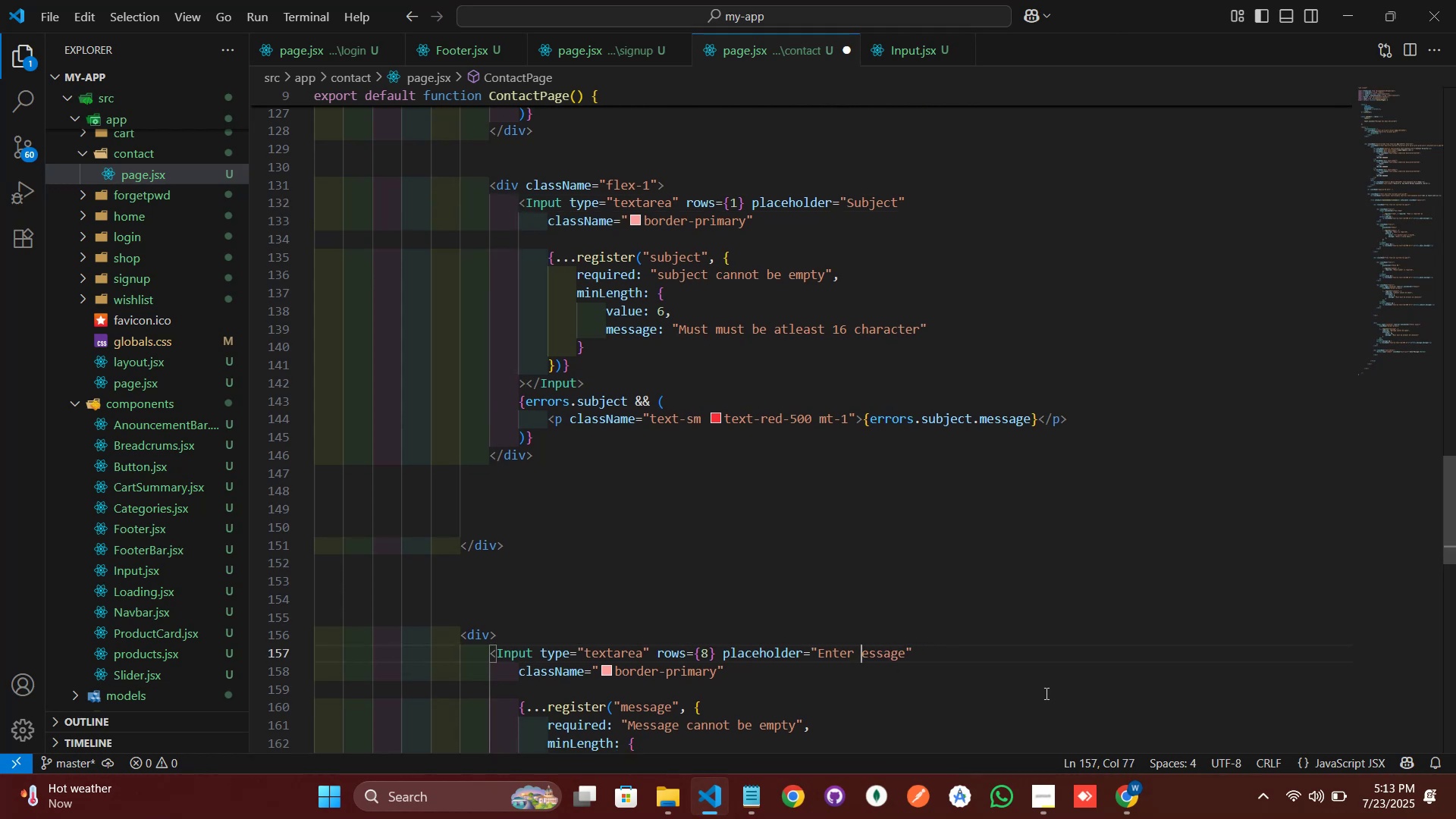 
key(Backspace)
 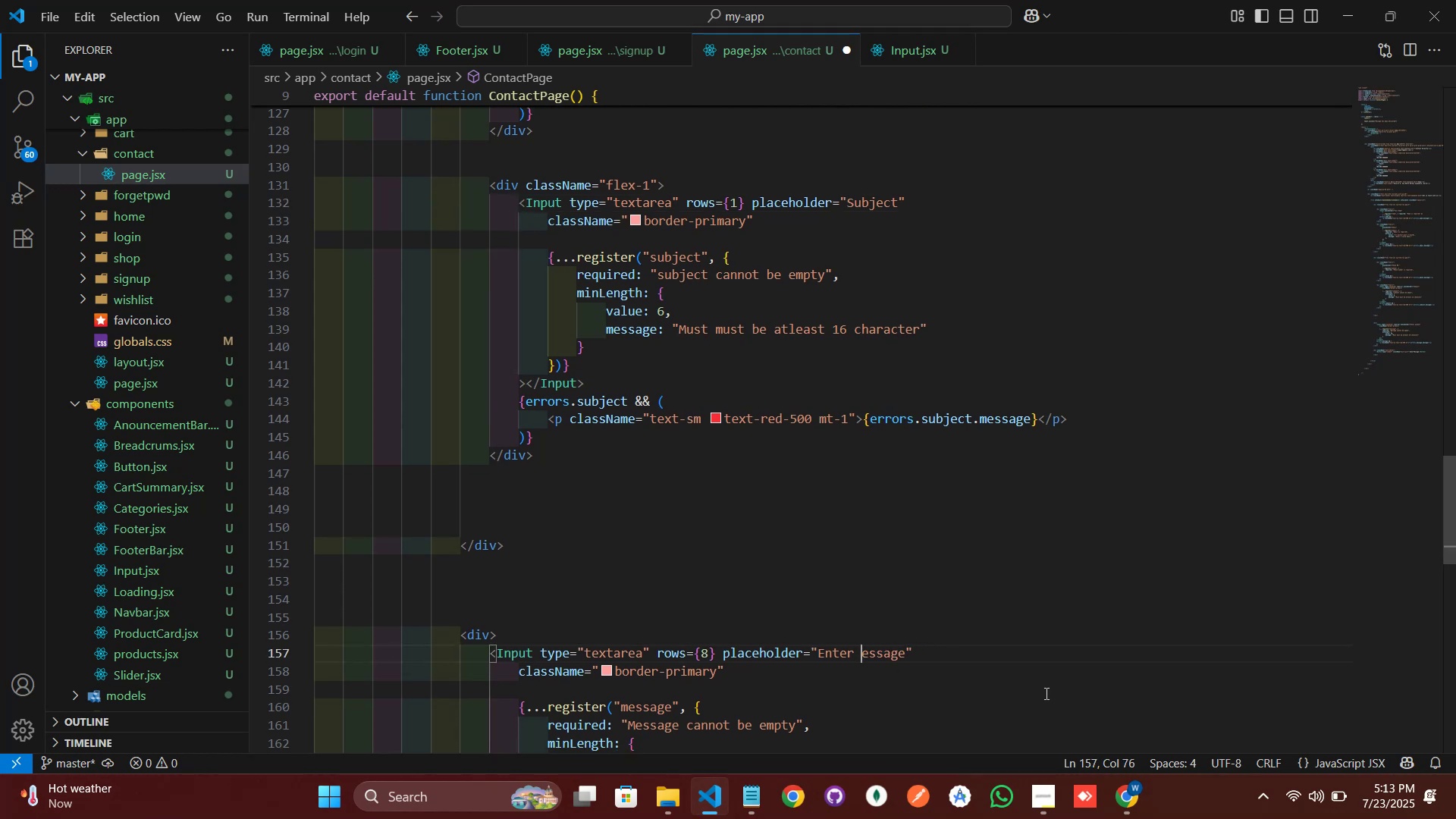 
key(Backspace)
 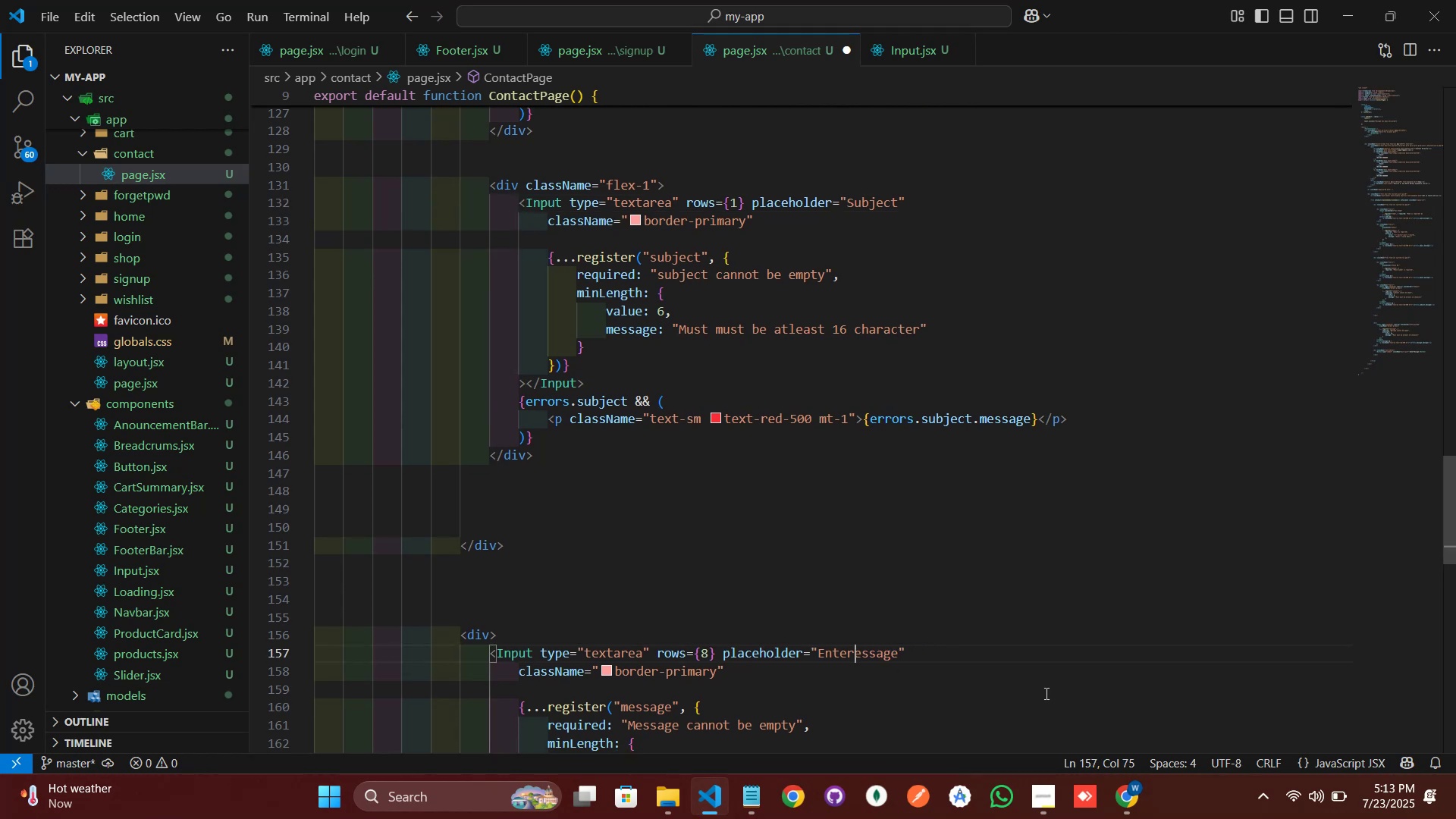 
key(Backspace)
 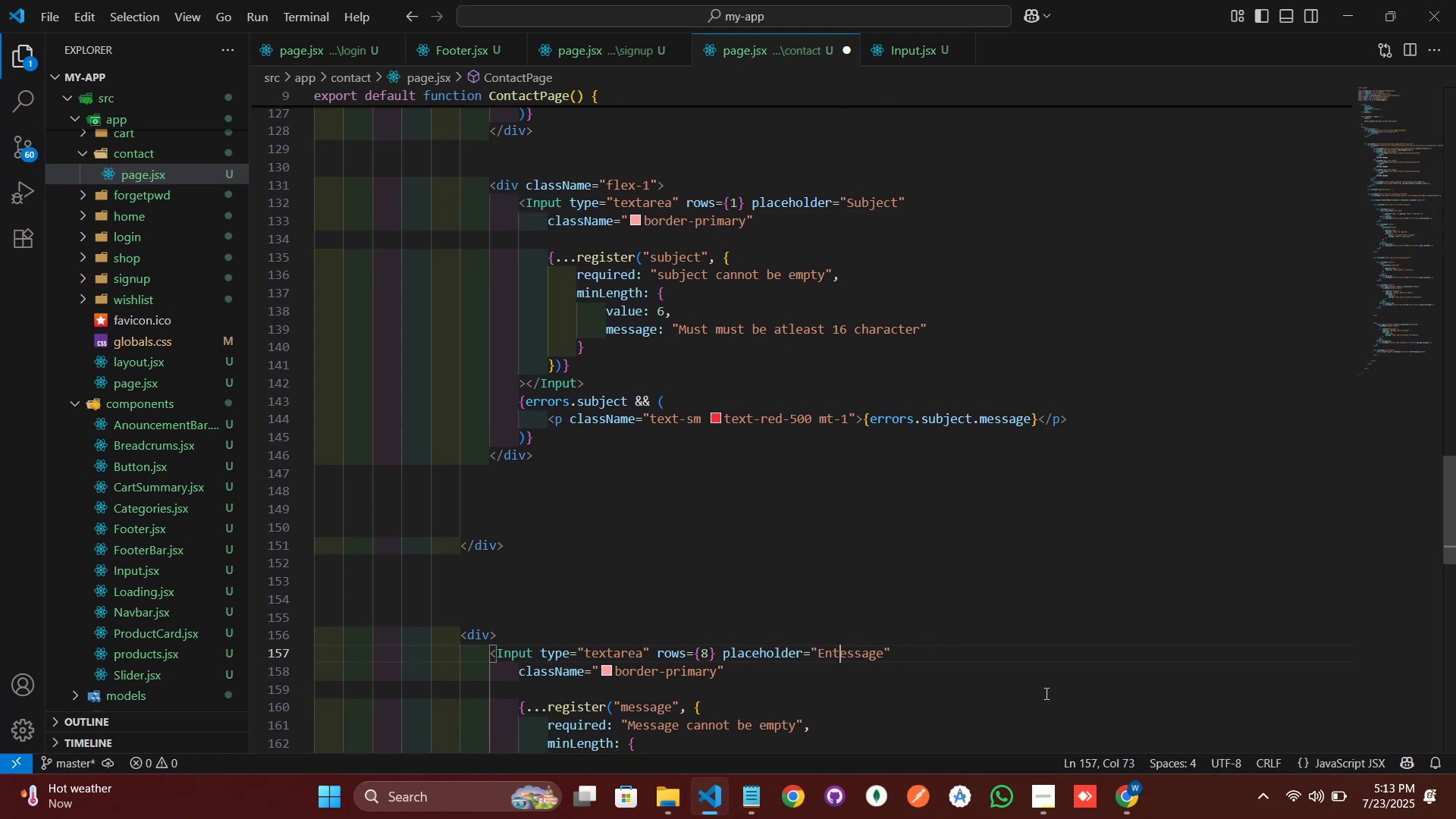 
key(Backspace)
 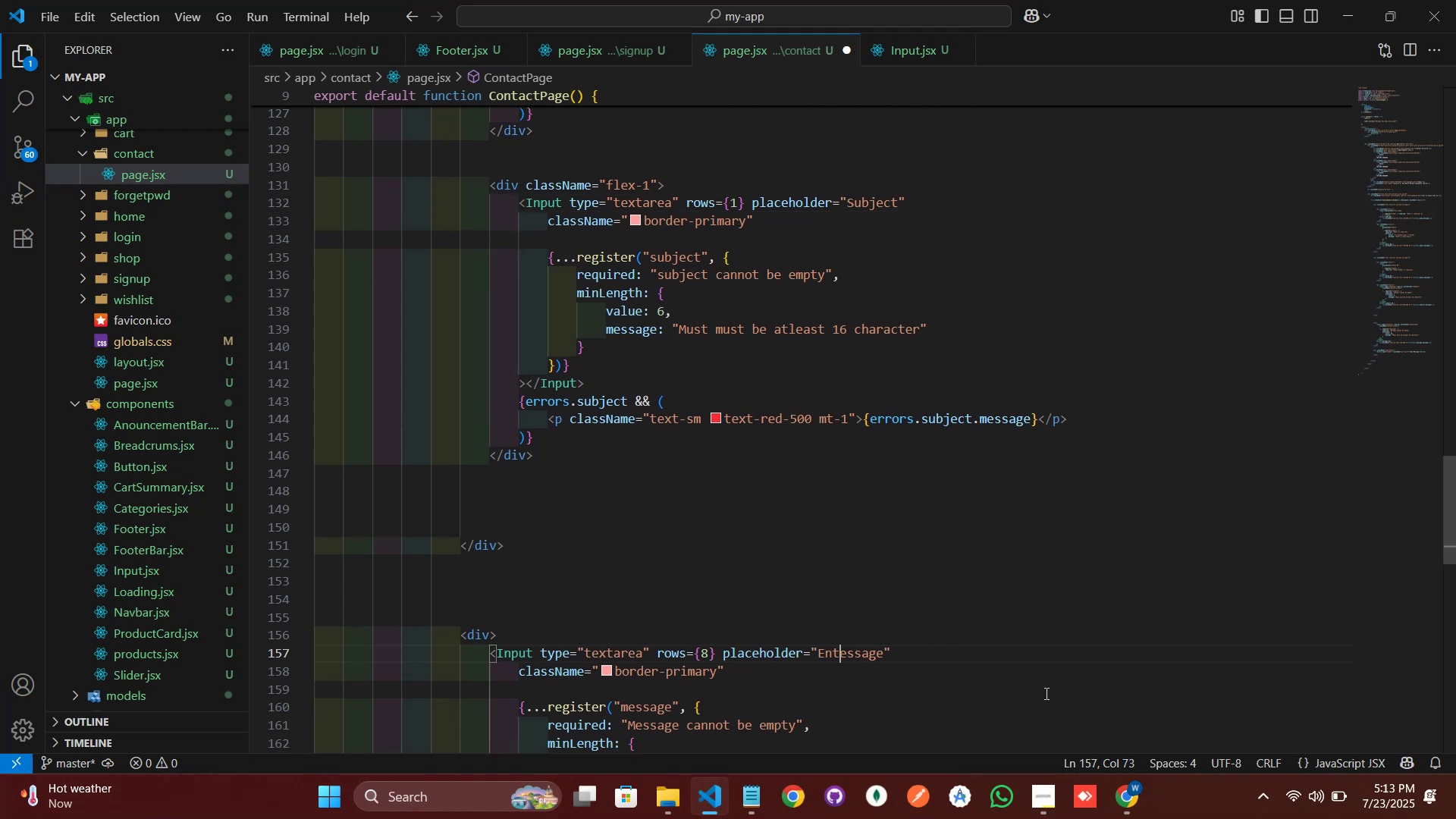 
key(Backspace)
 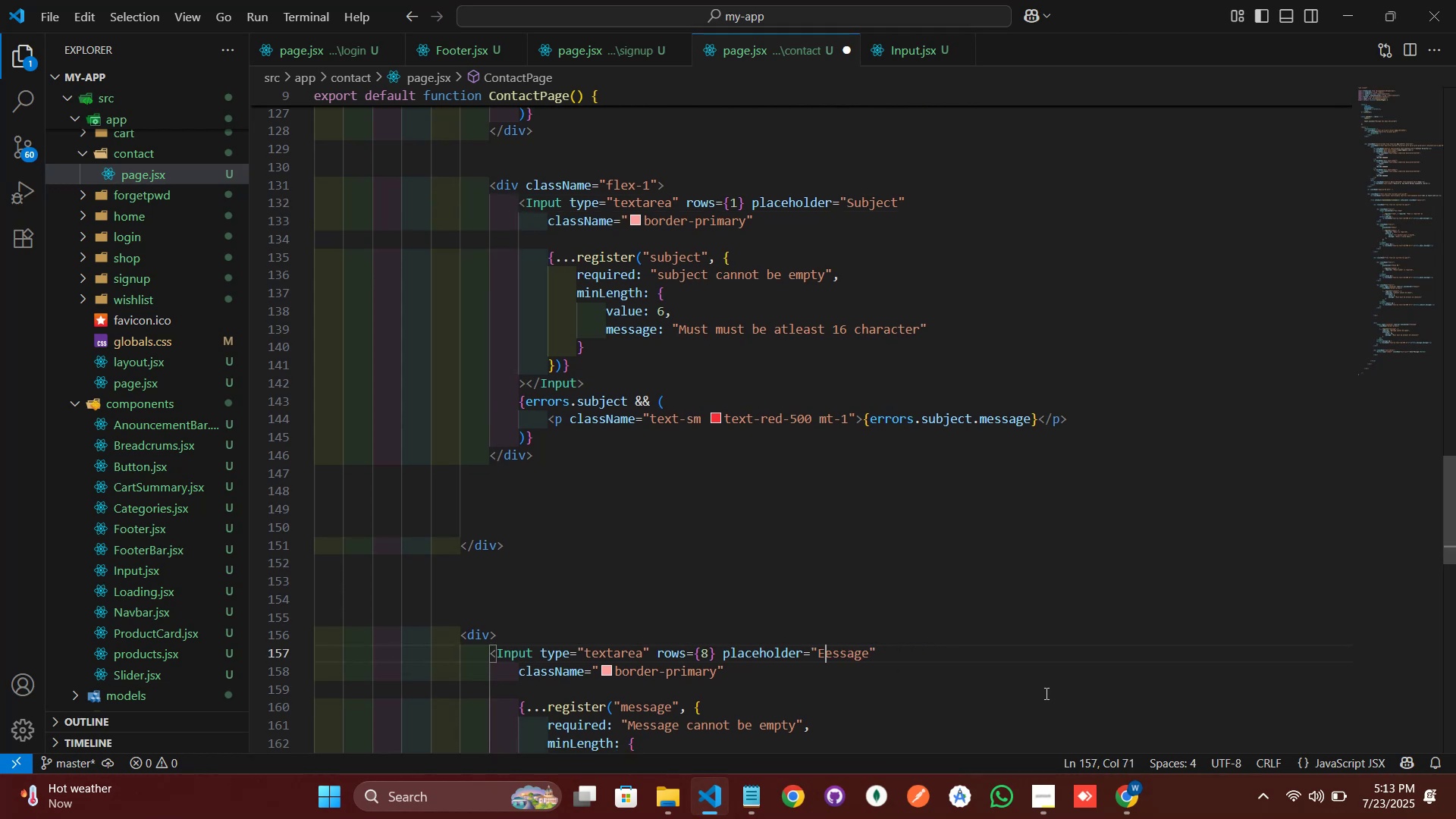 
key(Backspace)
 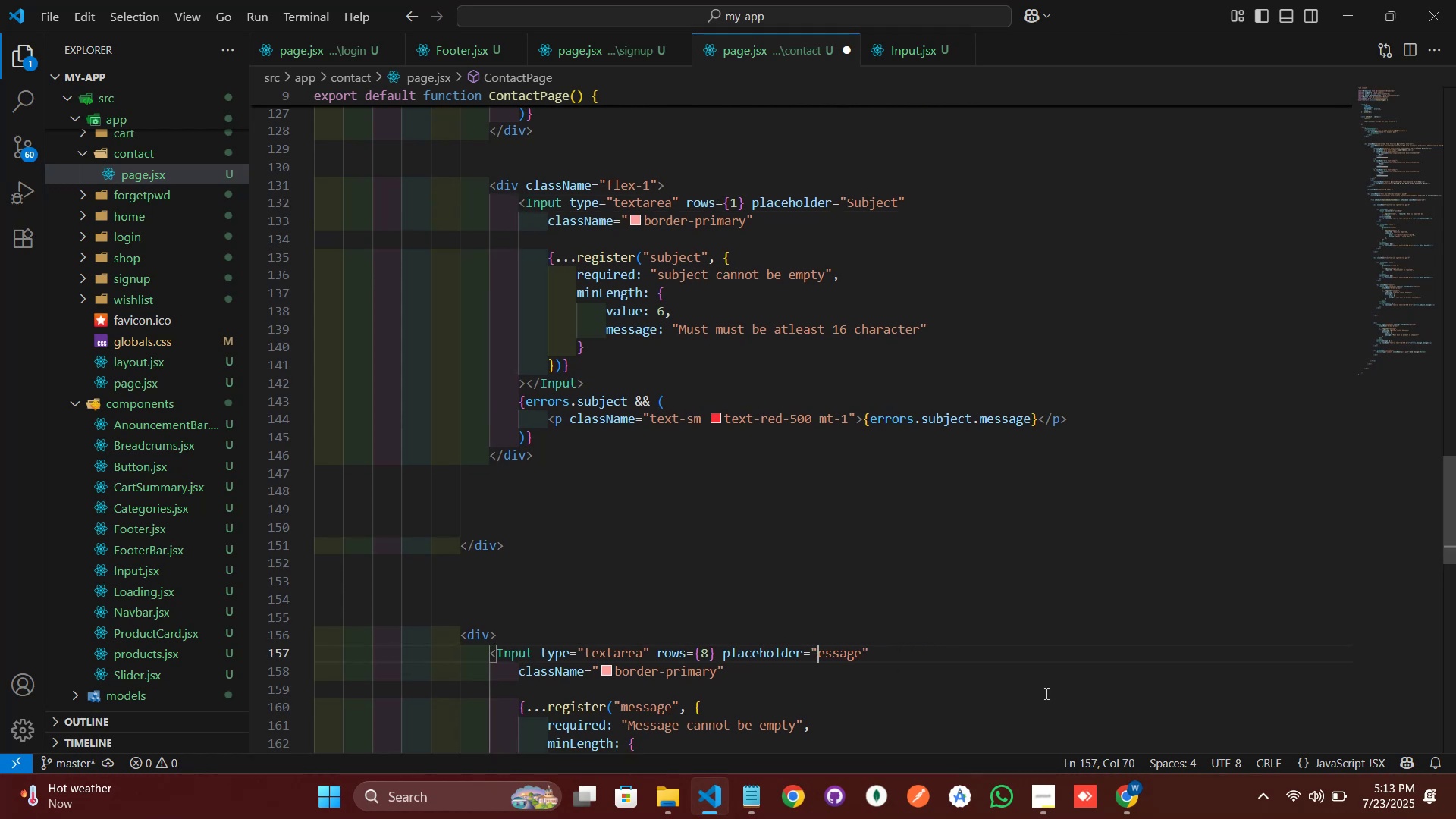 
key(CapsLock)
 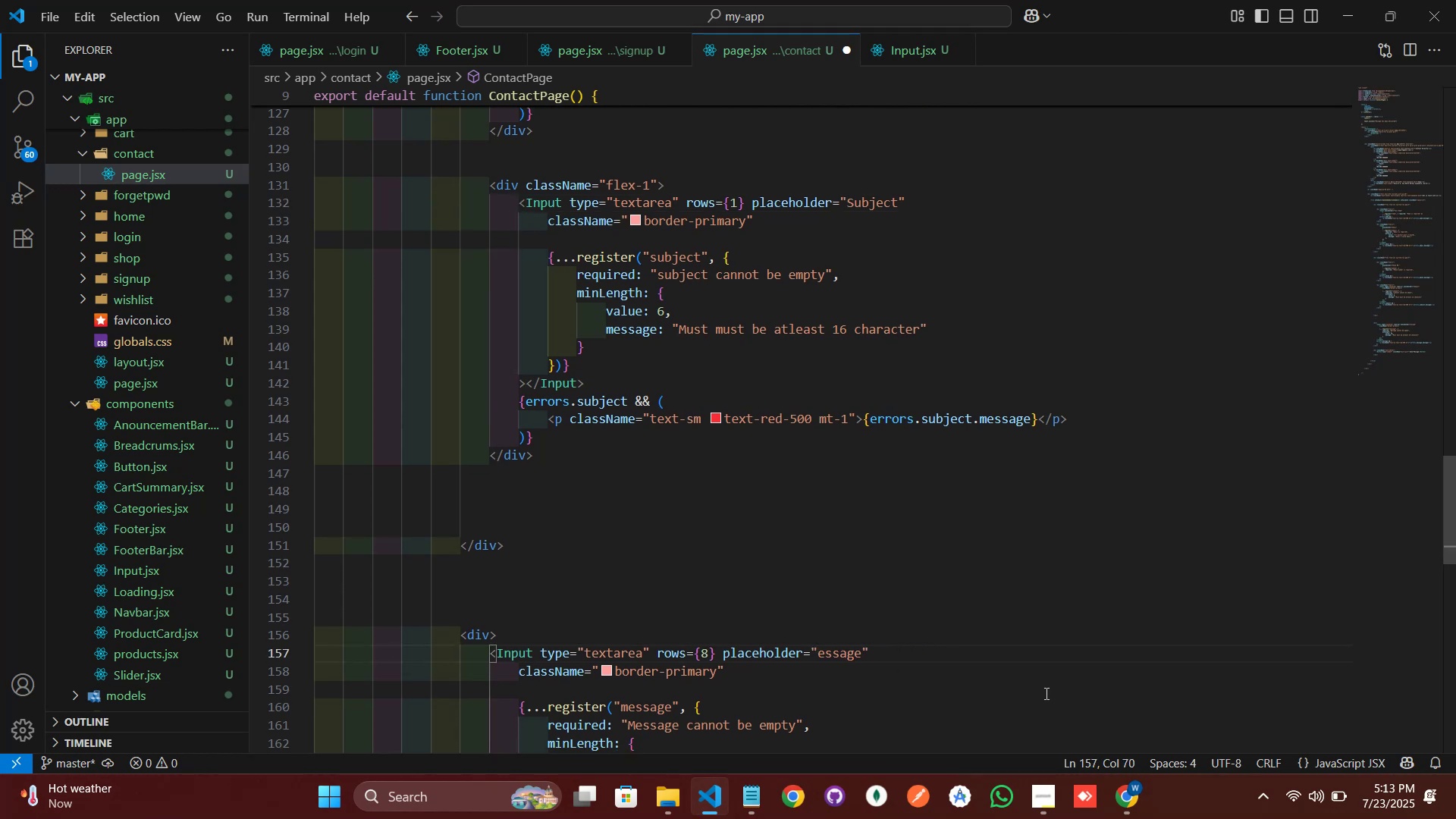 
key(M)
 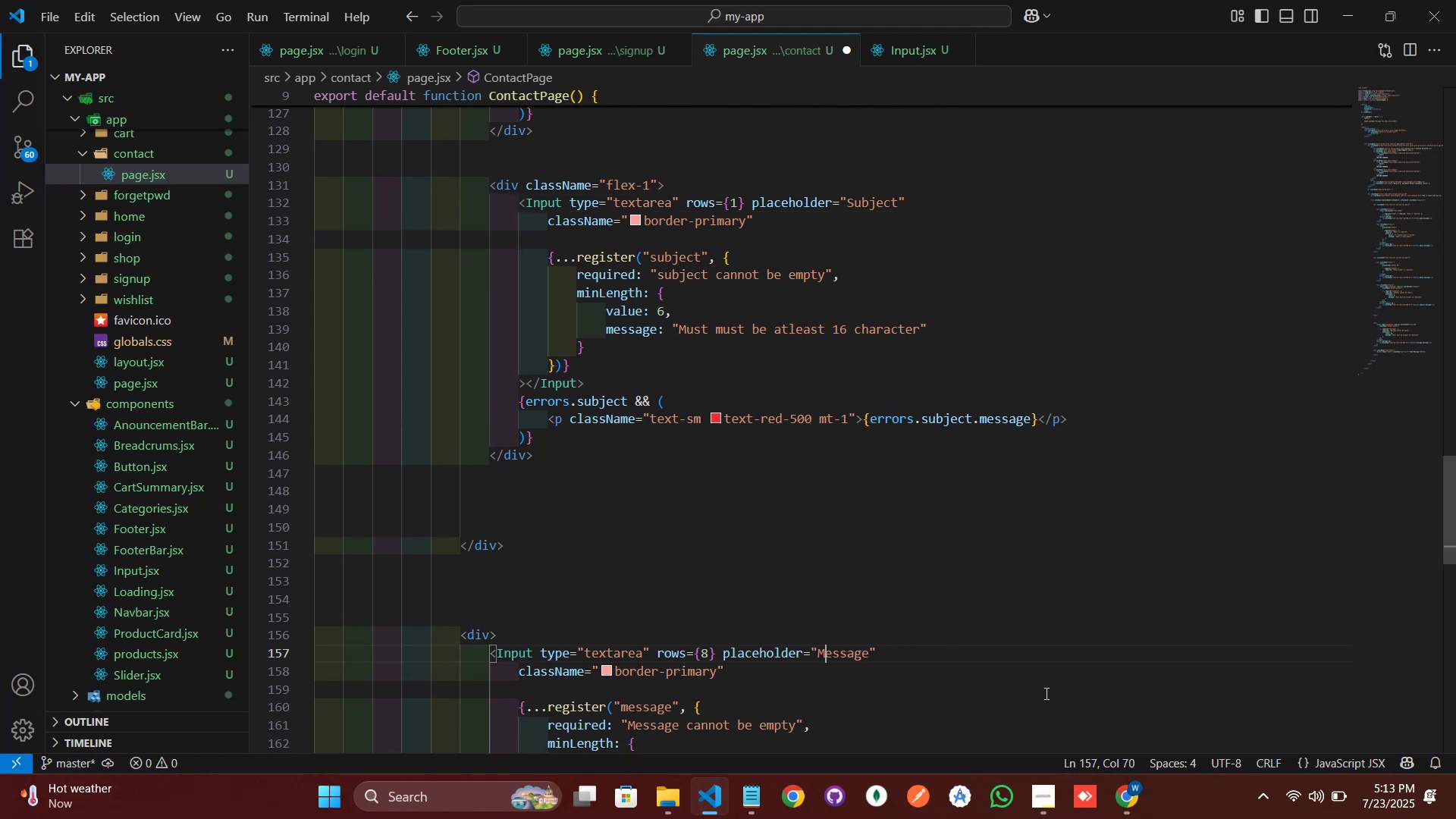 
key(CapsLock)
 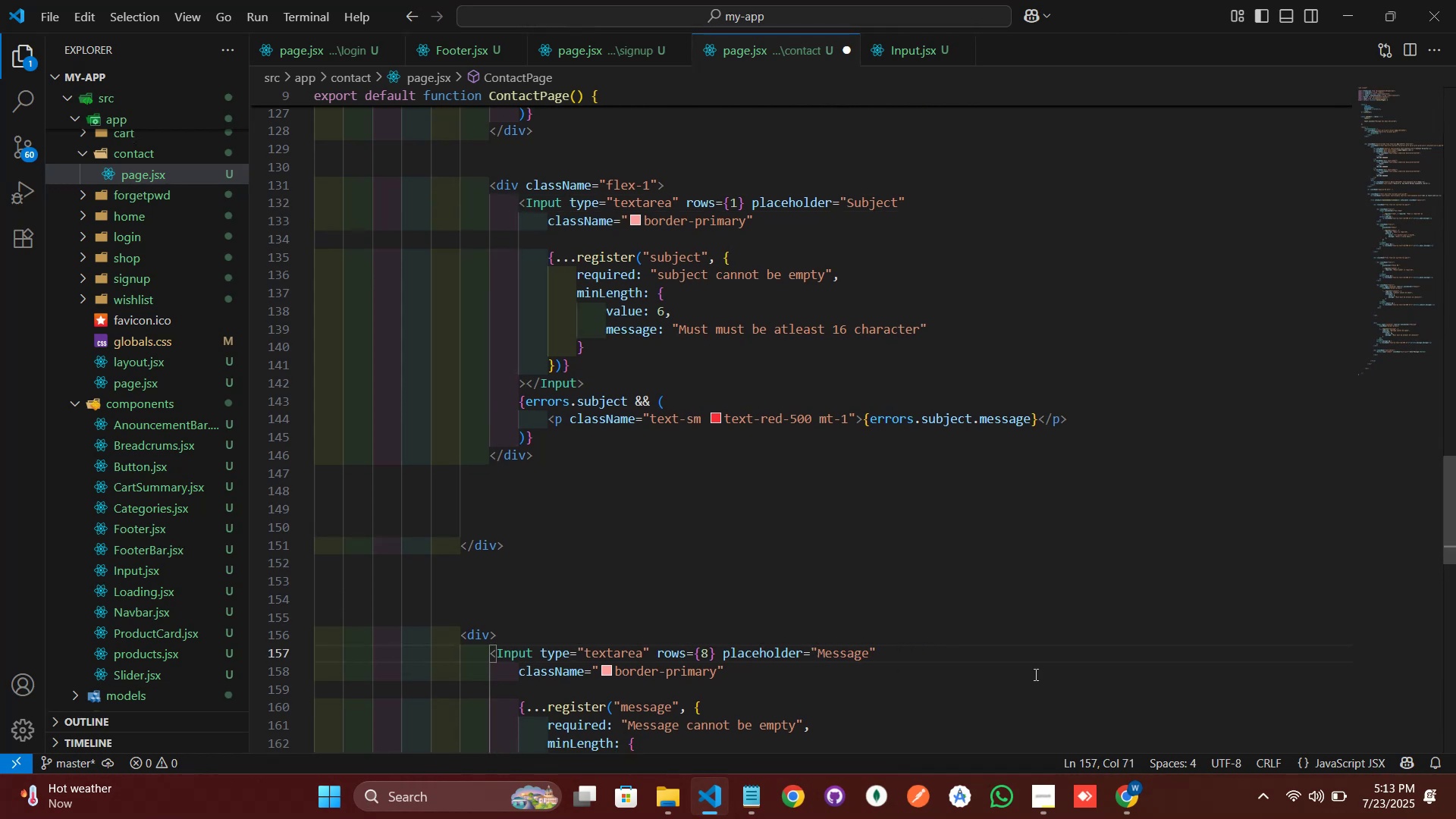 
left_click([989, 485])
 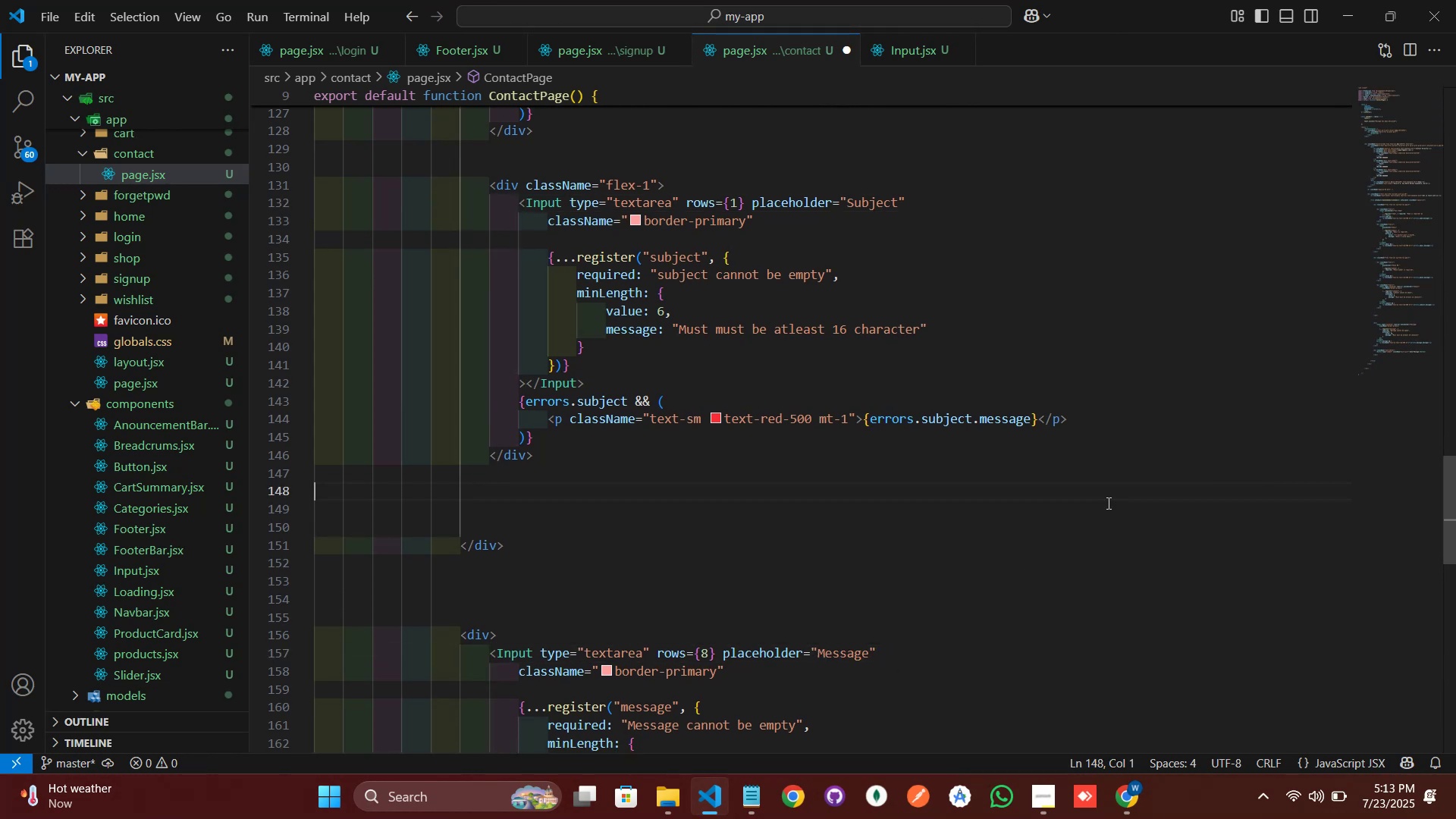 
key(Control+S)
 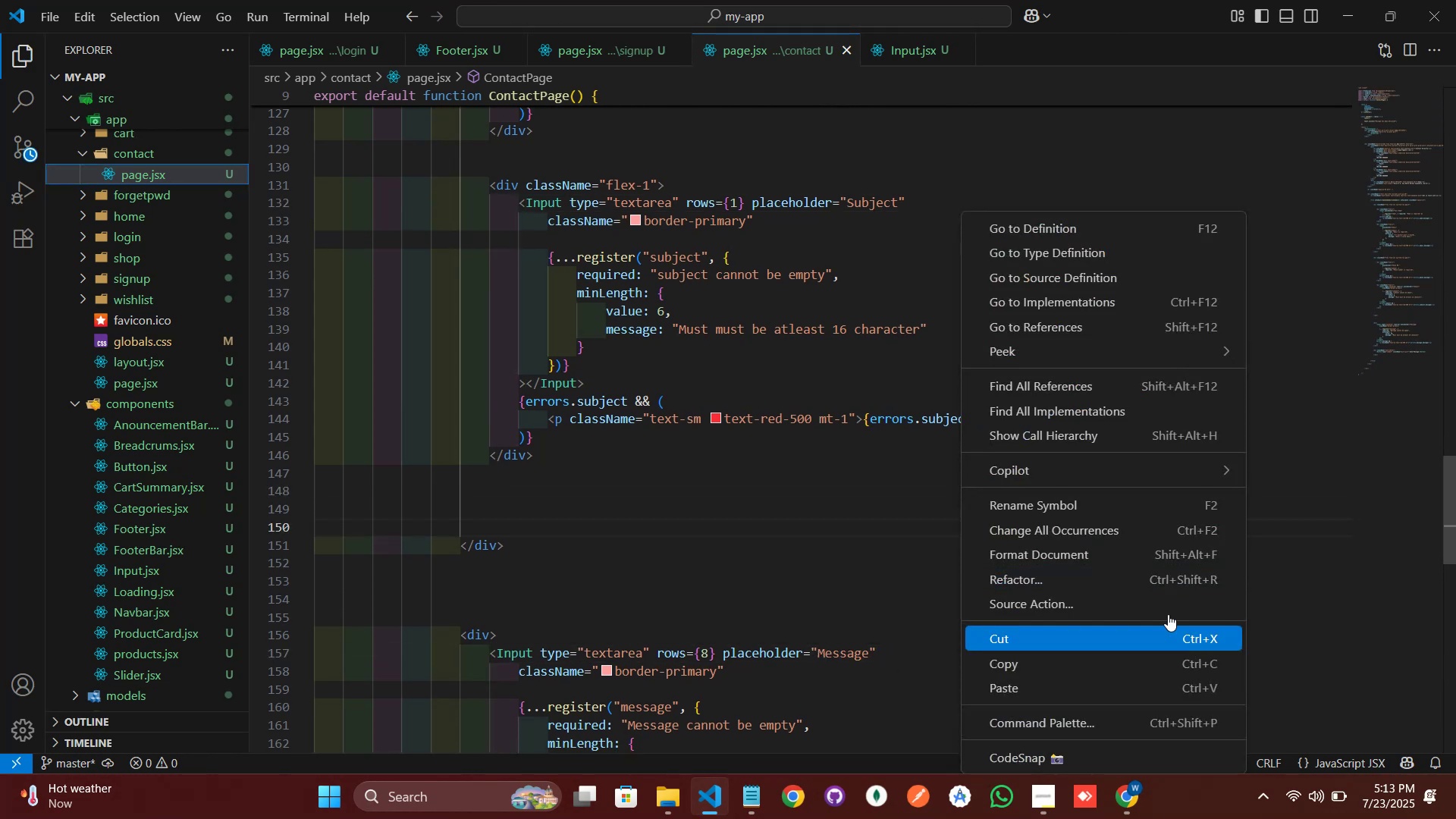 
left_click([1141, 559])
 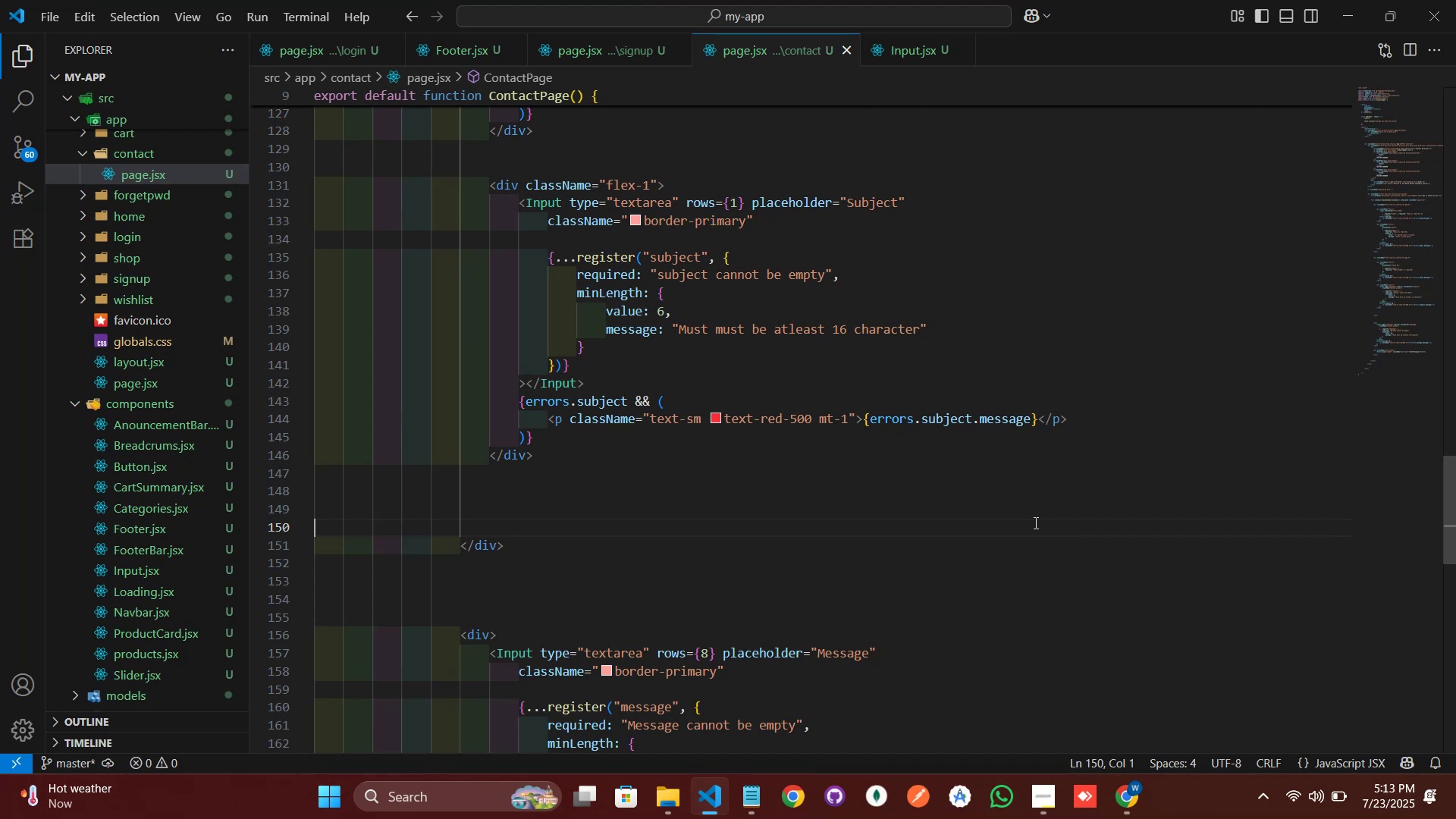 
key(Control+S)
 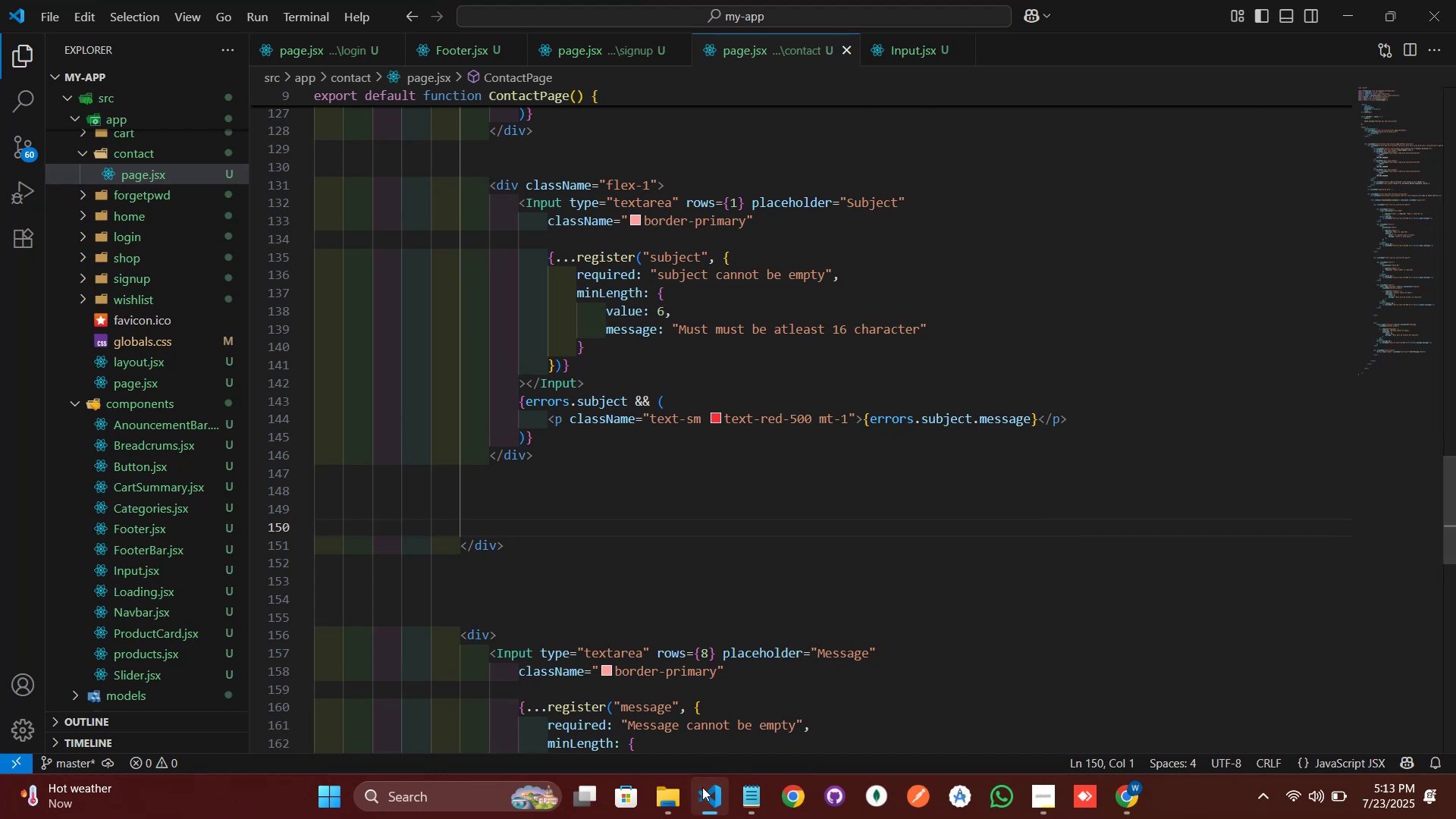 
left_click([706, 799])
 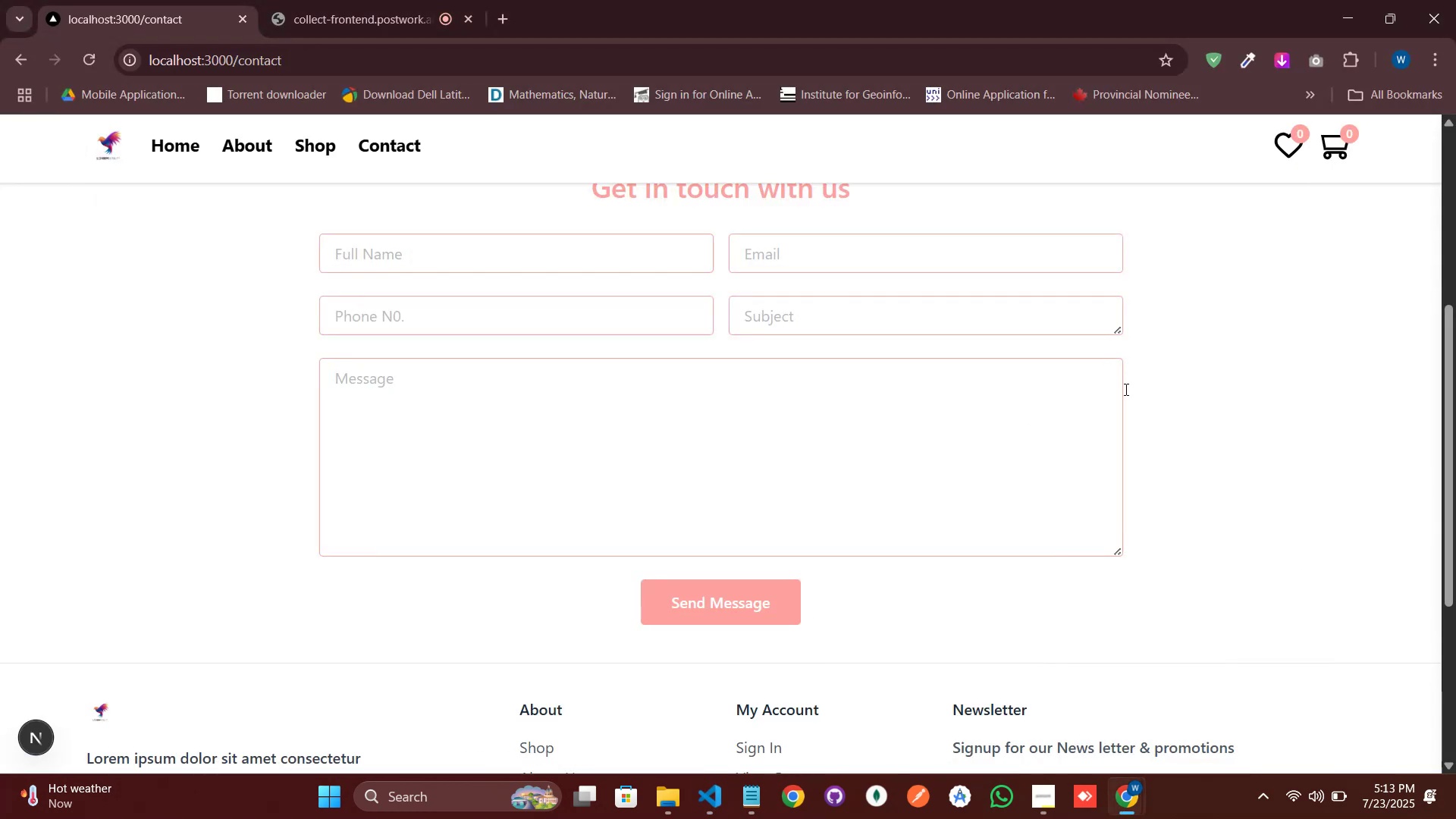 
left_click([1171, 377])
 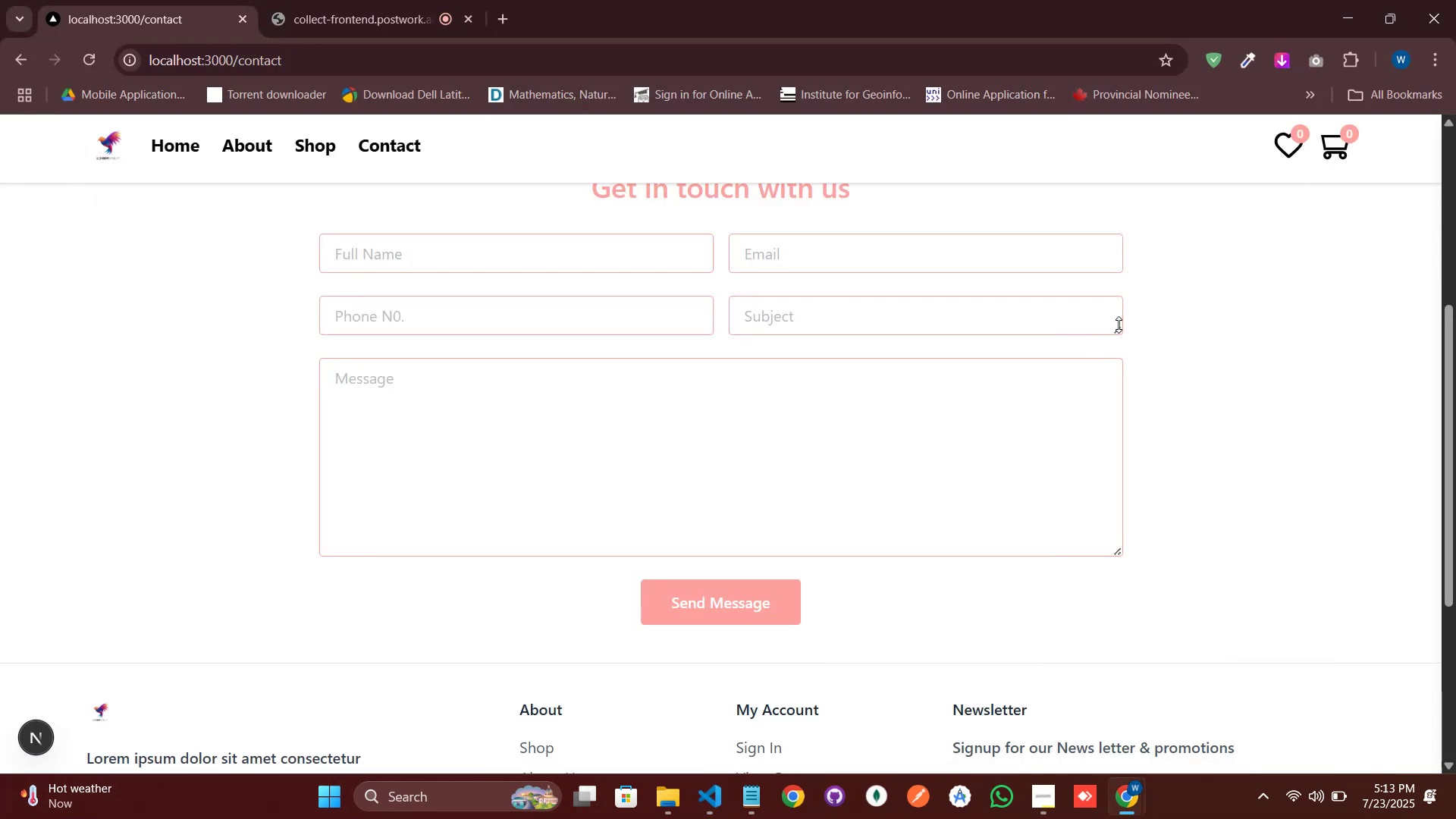 
left_click([1006, 314])
 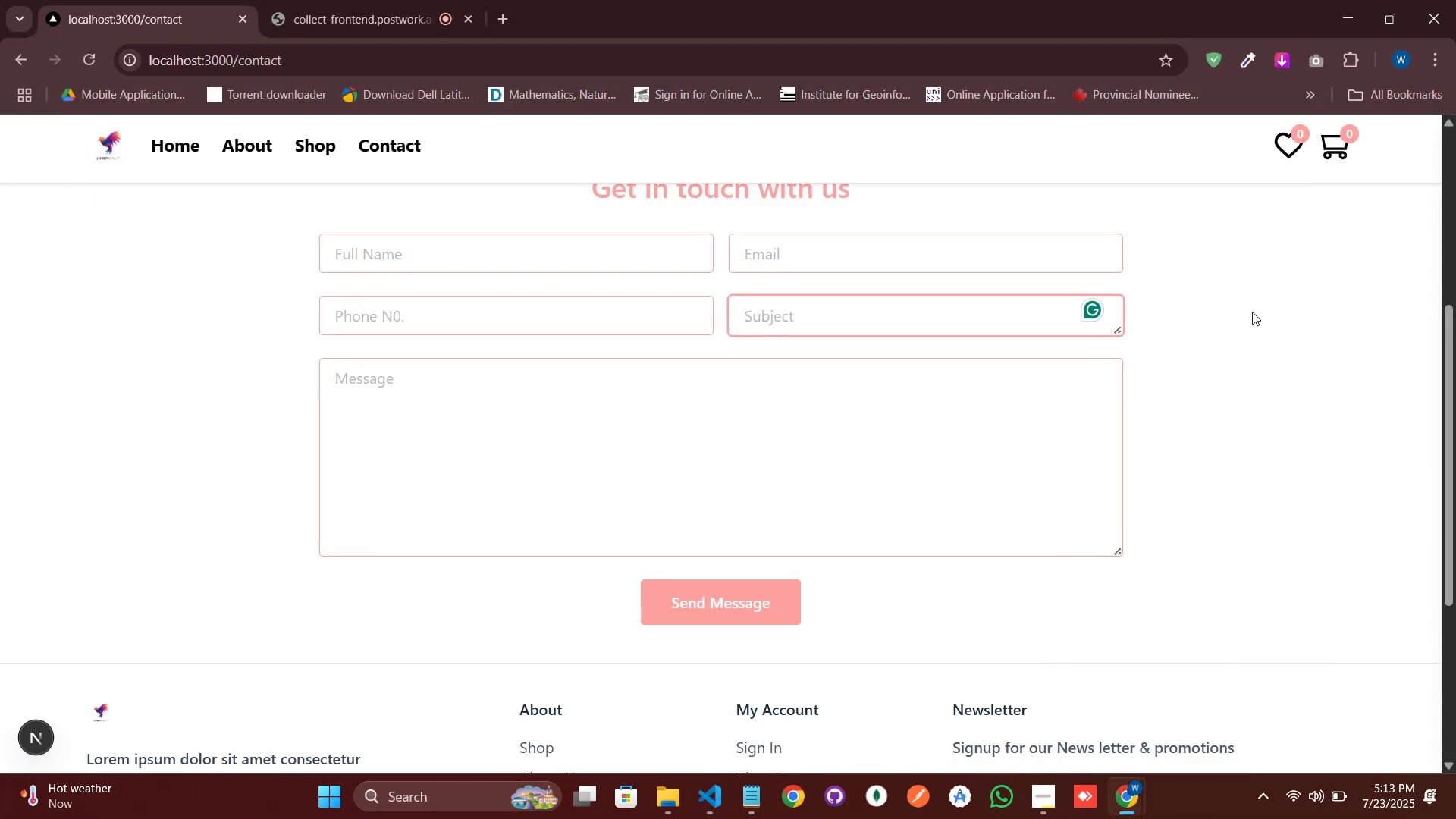 
left_click([1254, 312])
 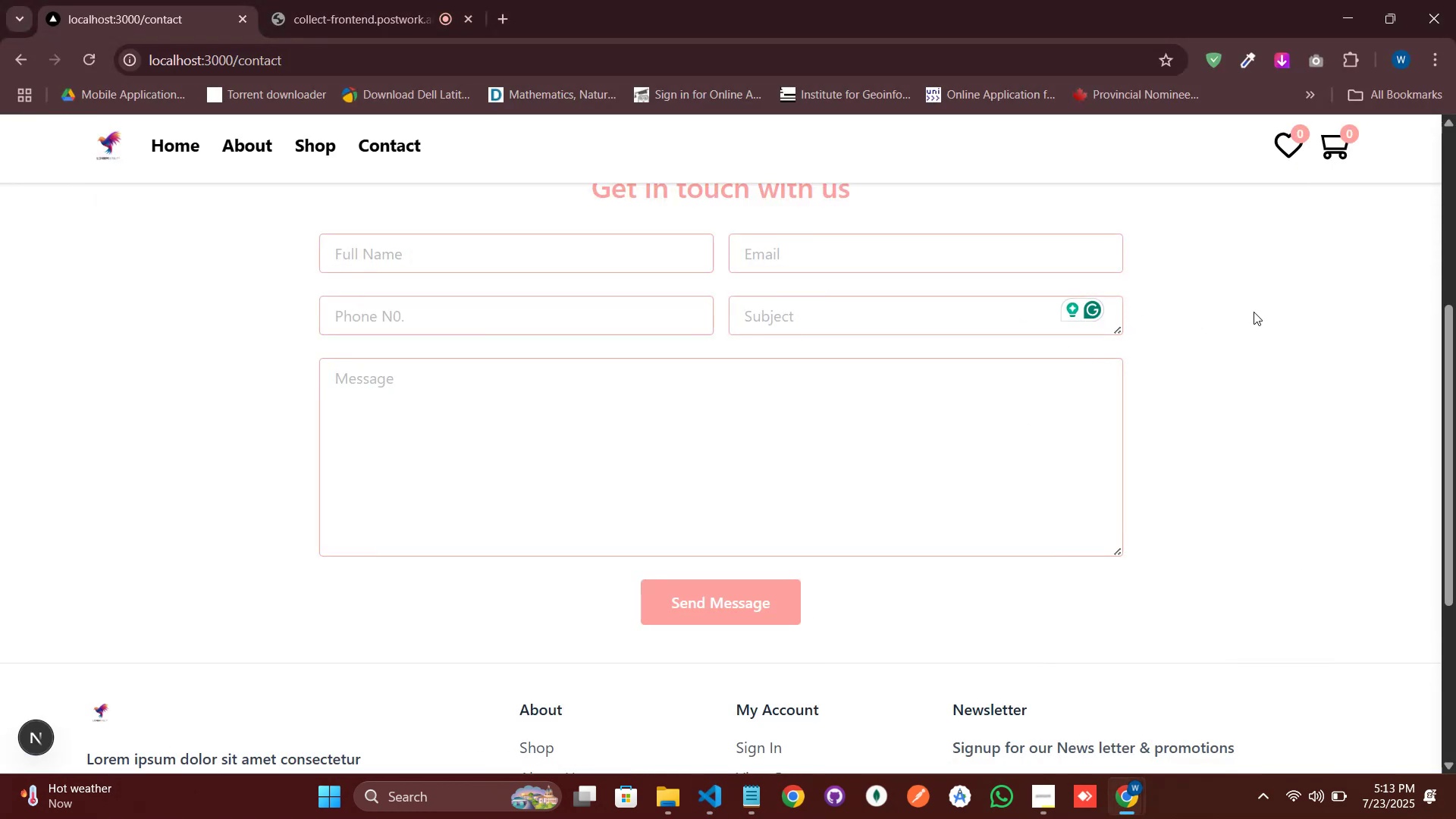 
scroll: coordinate [1254, 312], scroll_direction: up, amount: 2.0
 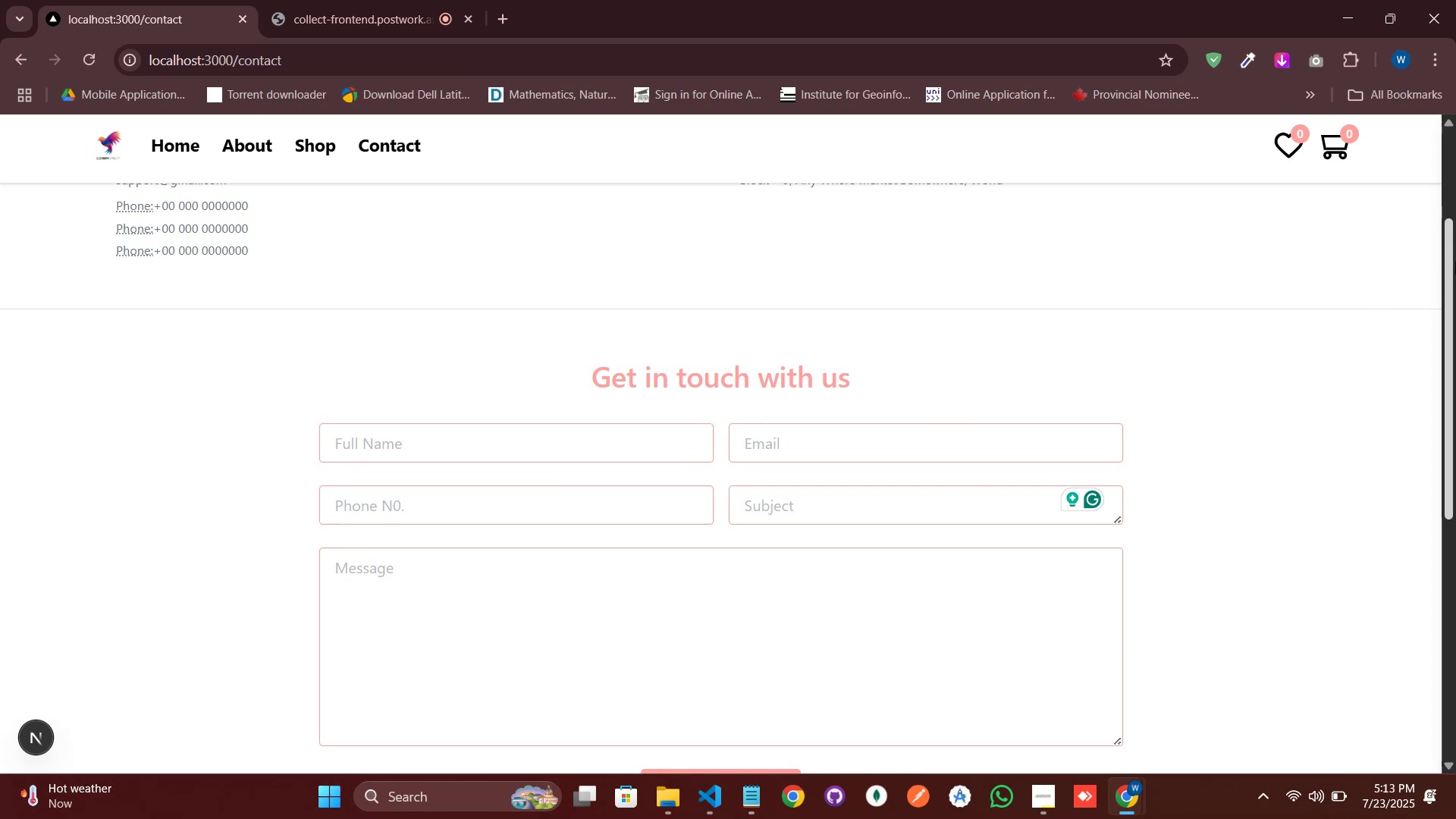 
left_click_drag(start_coordinate=[1450, 279], to_coordinate=[1455, 168])
 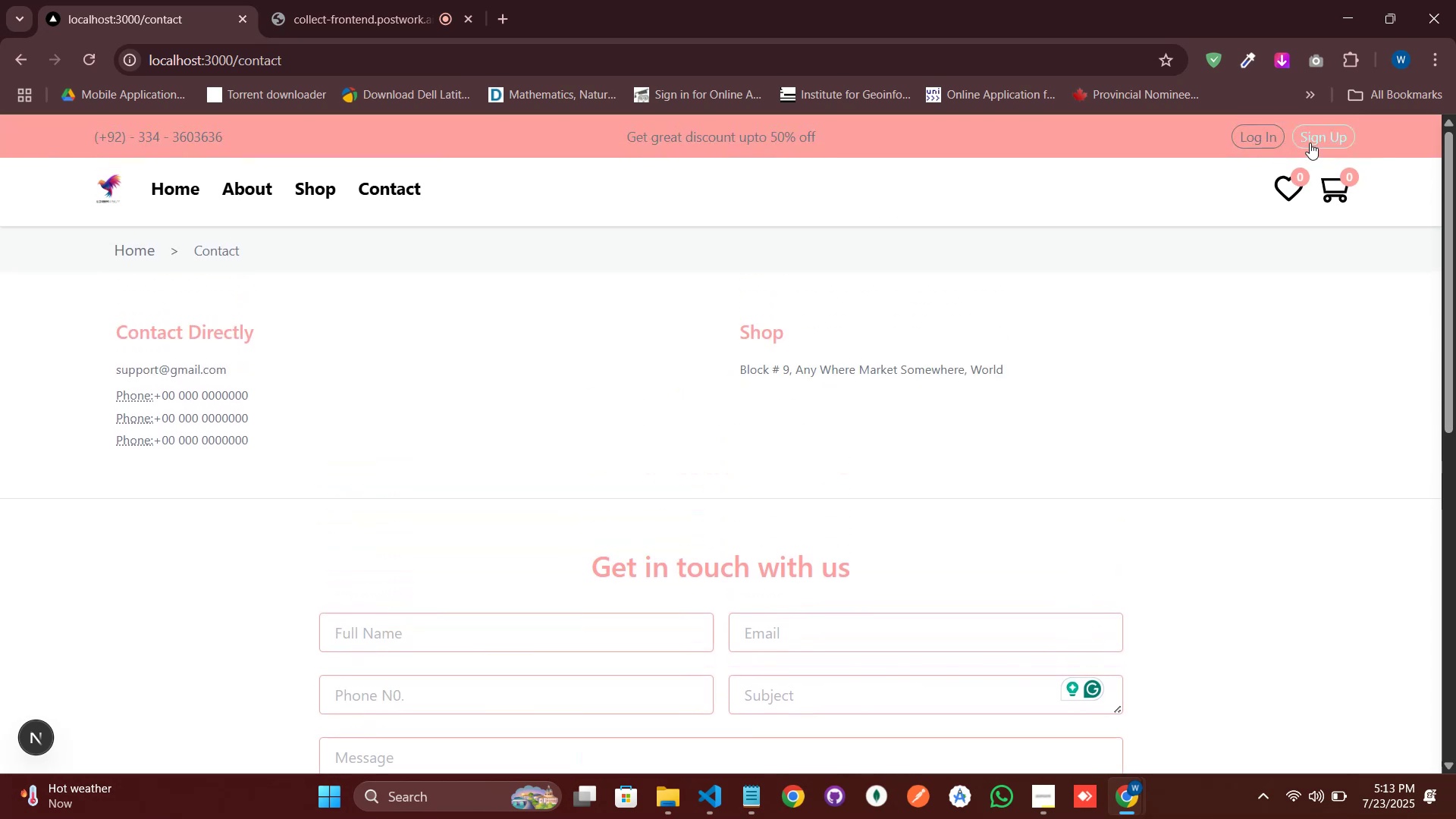 
left_click([1313, 136])
 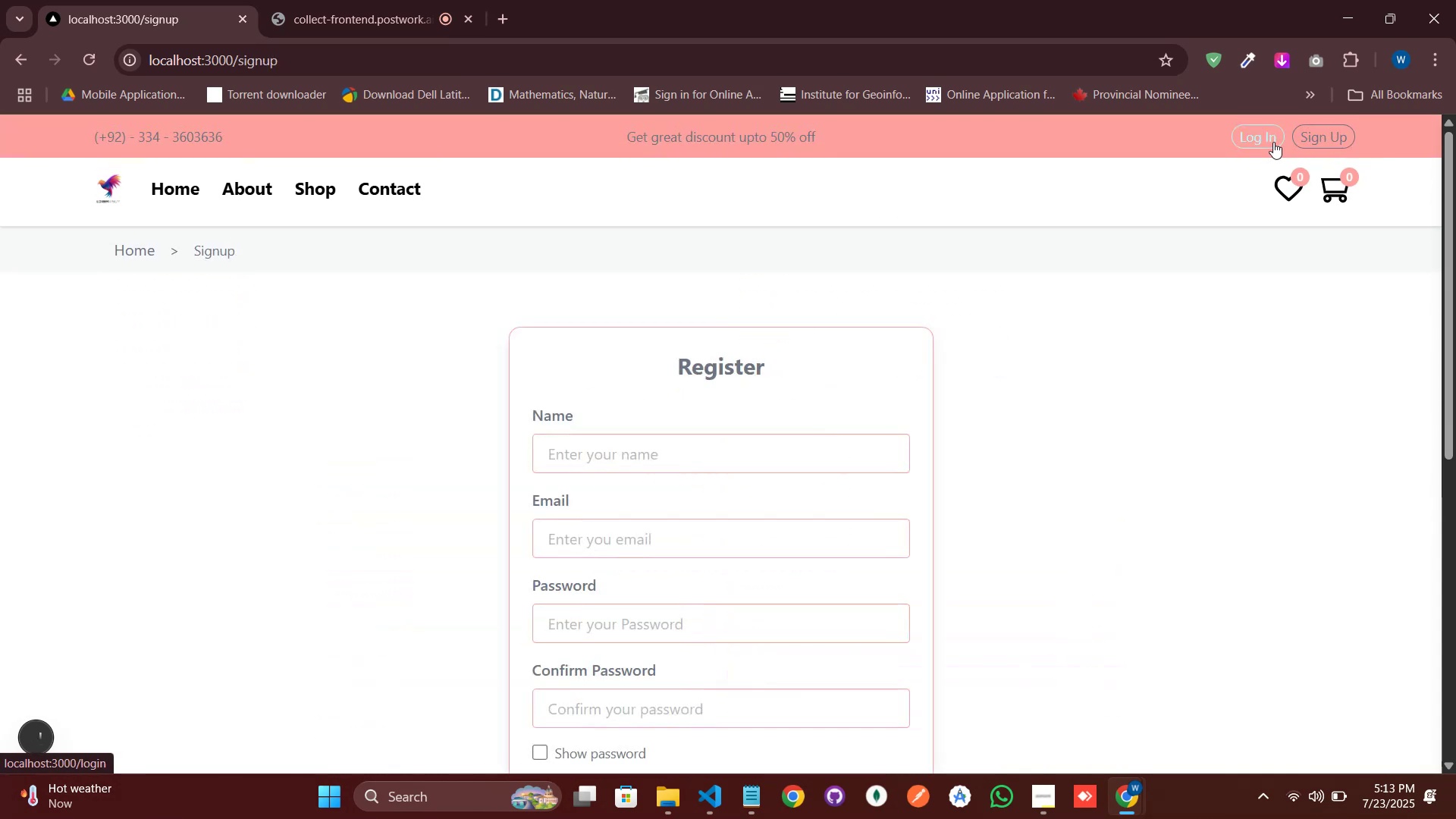 
scroll: coordinate [1110, 229], scroll_direction: down, amount: 2.0
 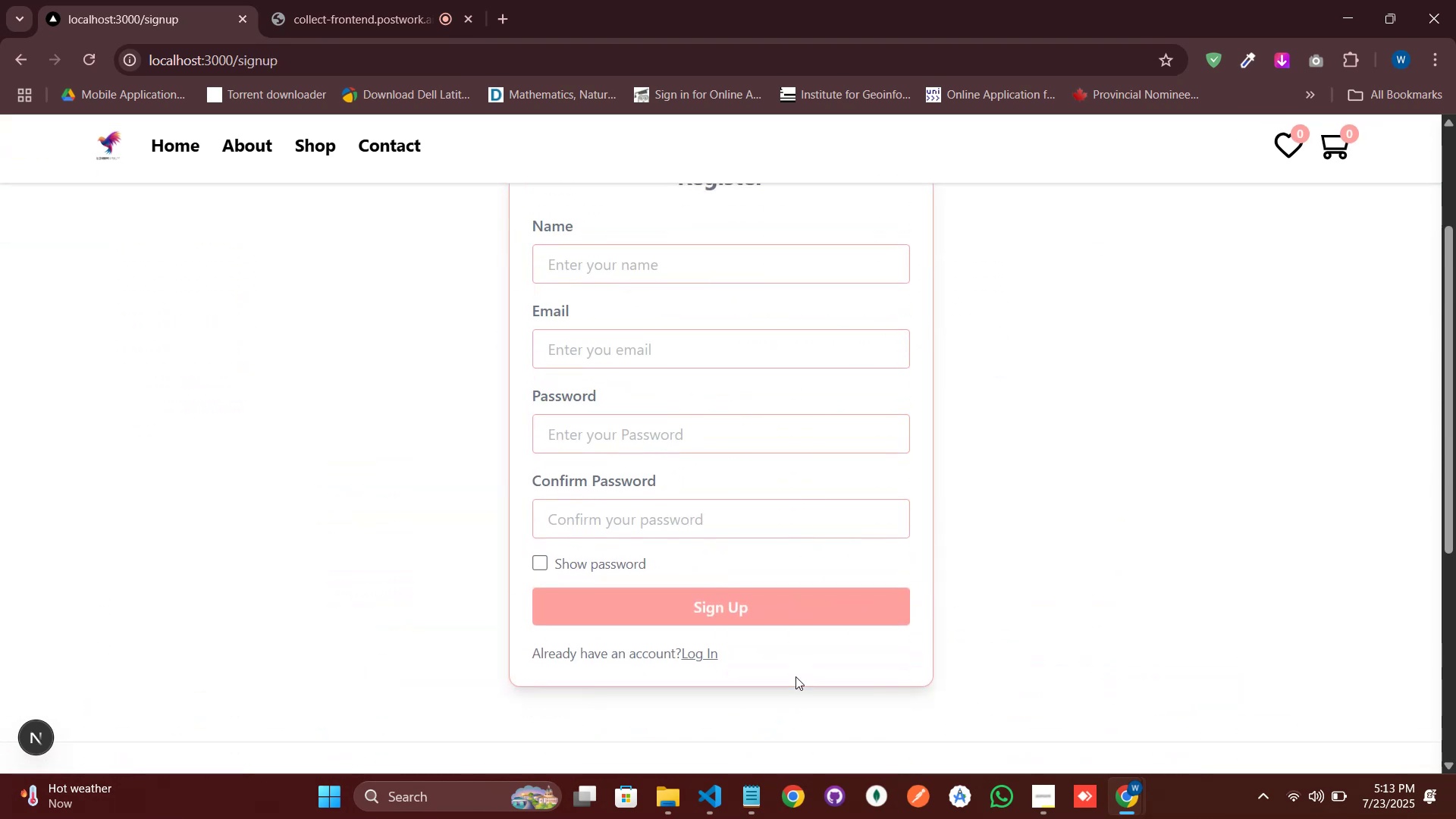 
wait(9.16)
 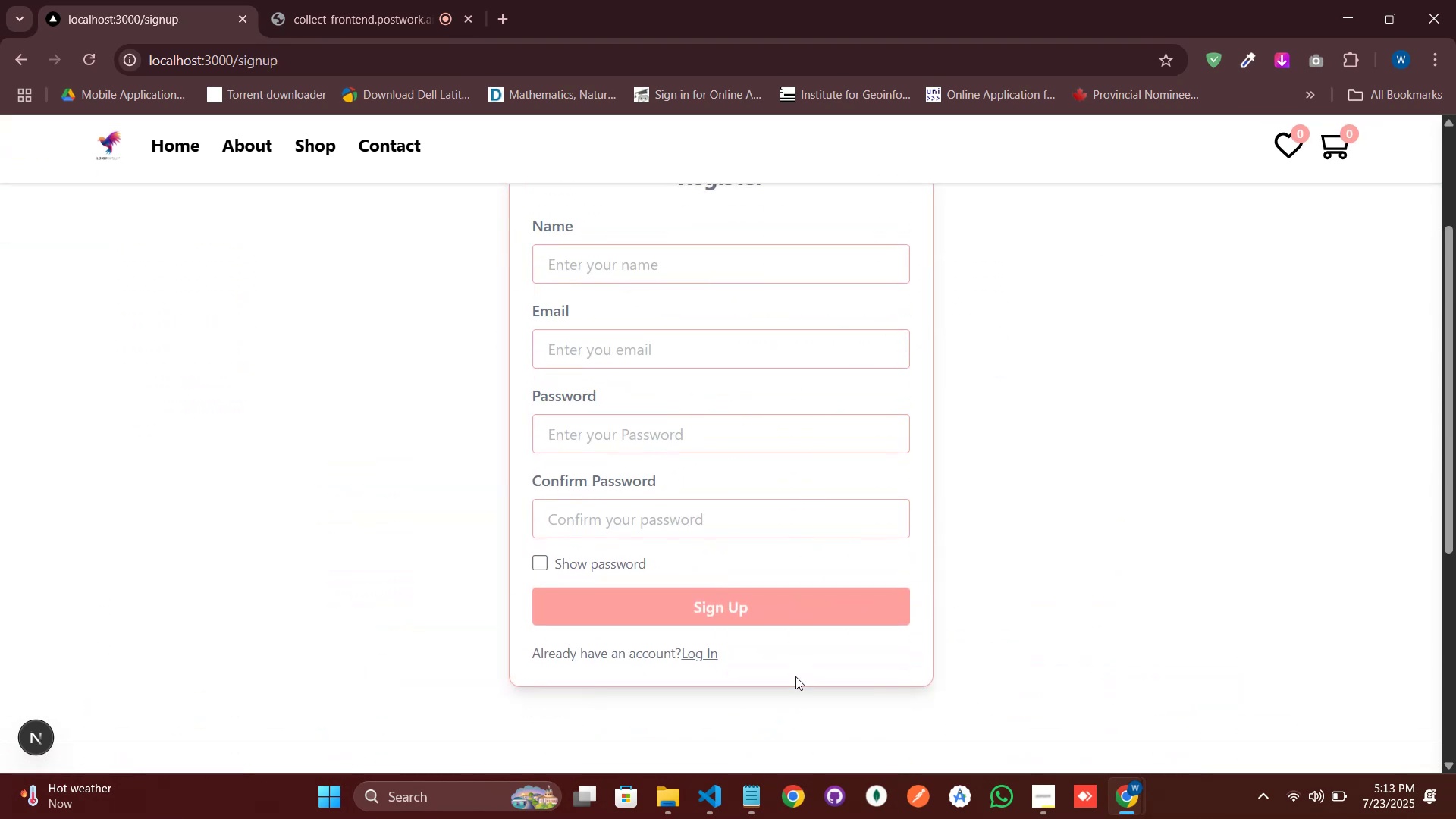 
left_click([704, 786])
 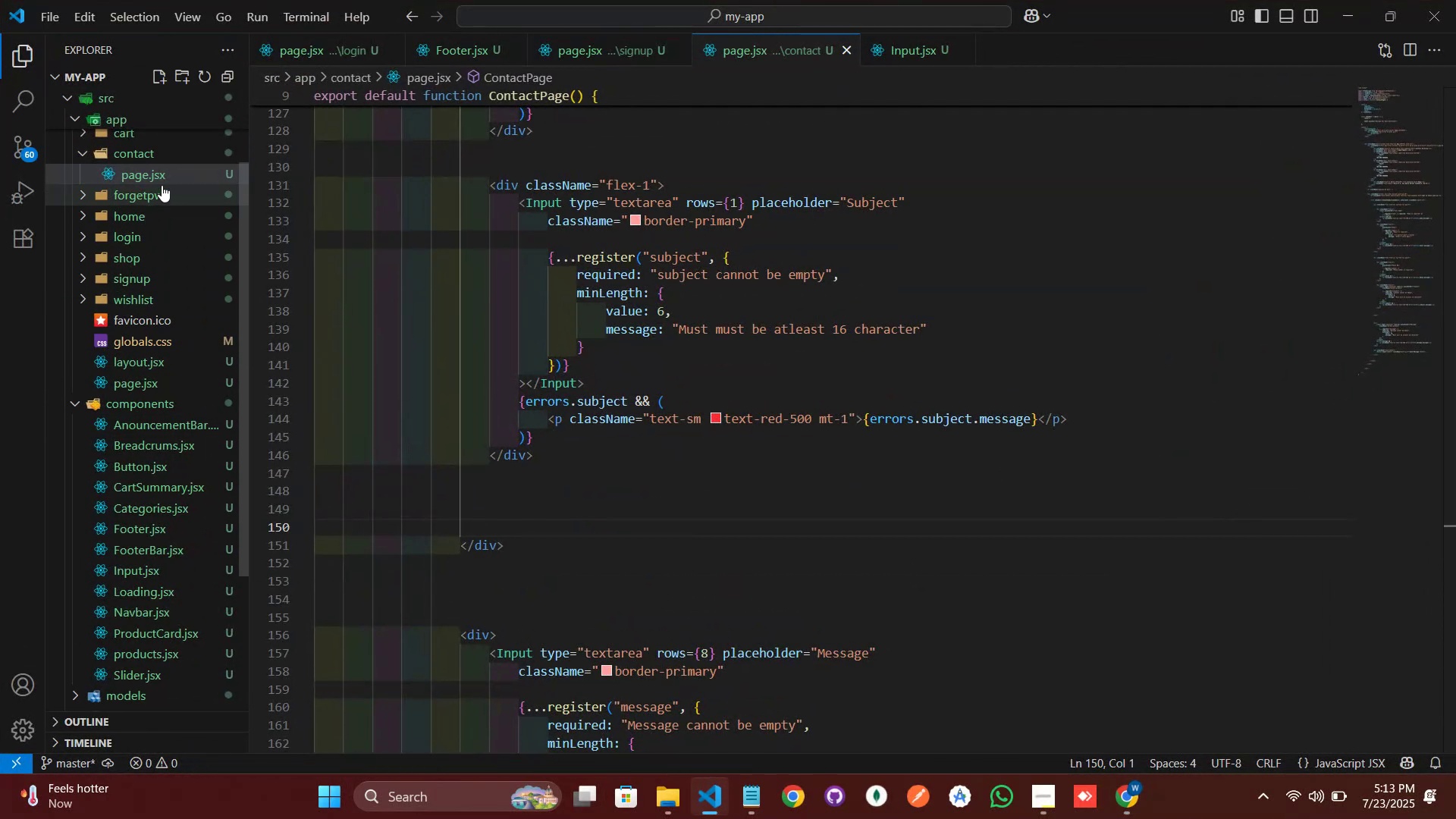 
left_click([170, 151])
 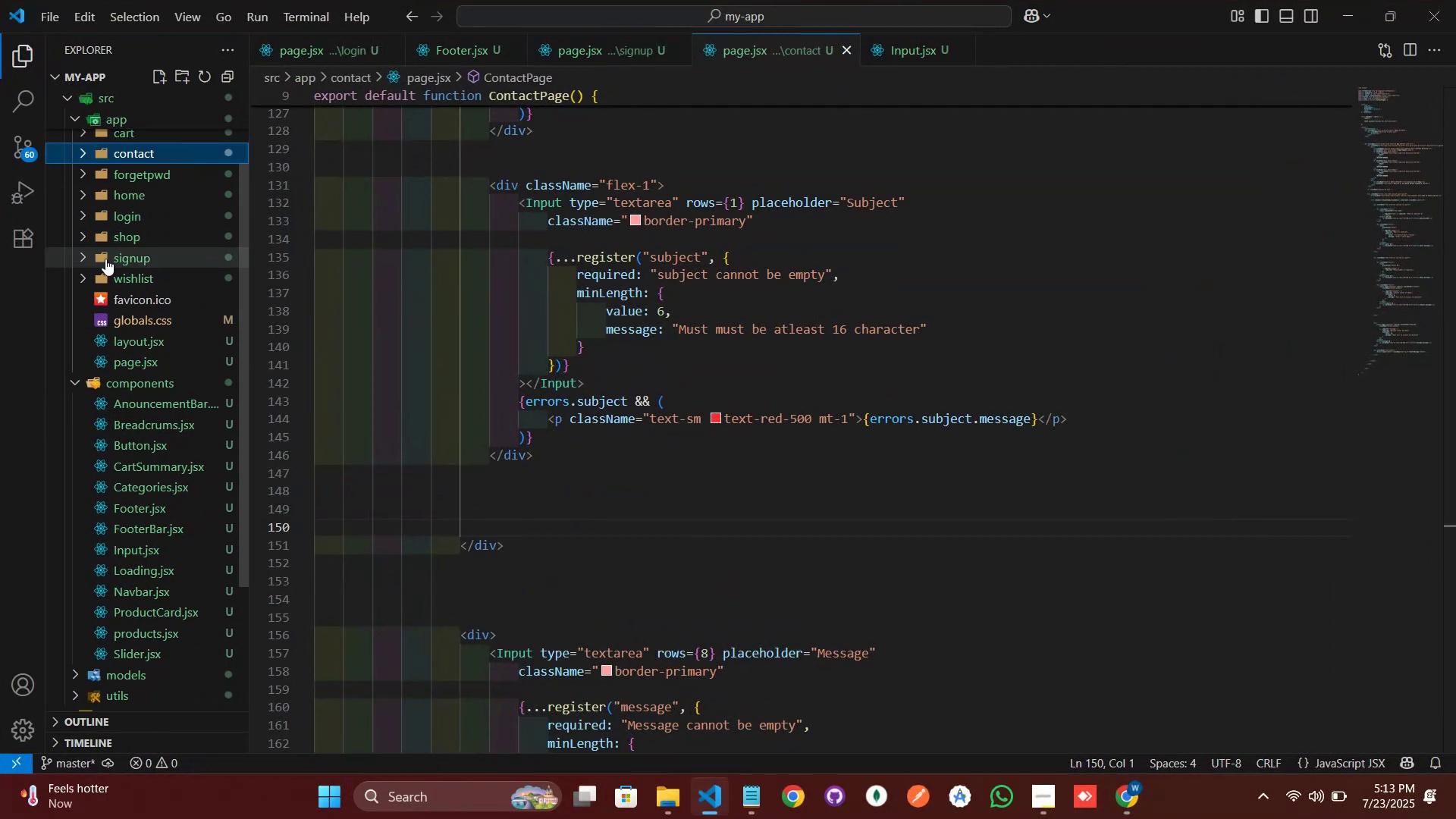 
left_click([105, 259])
 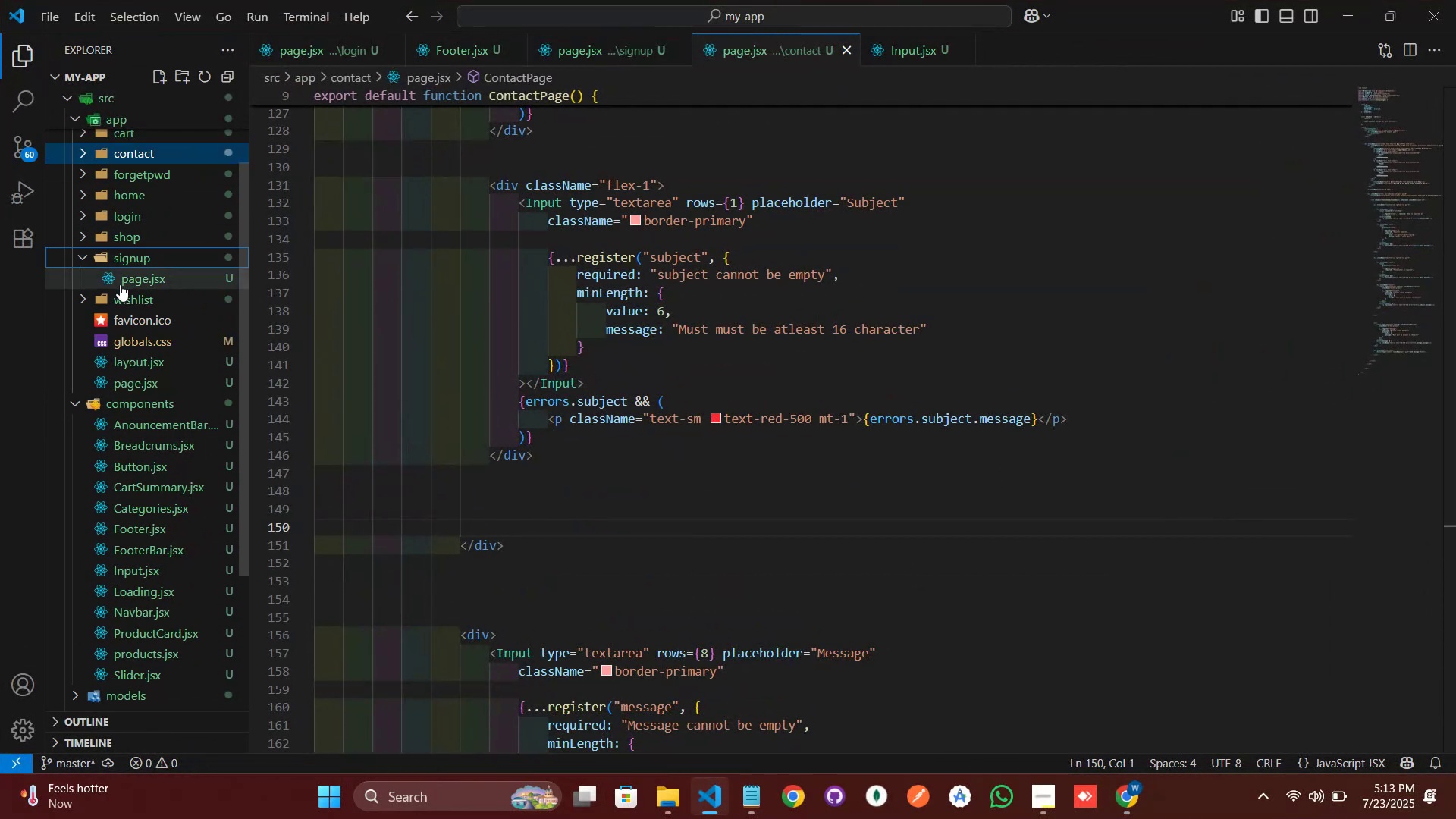 
left_click([120, 284])
 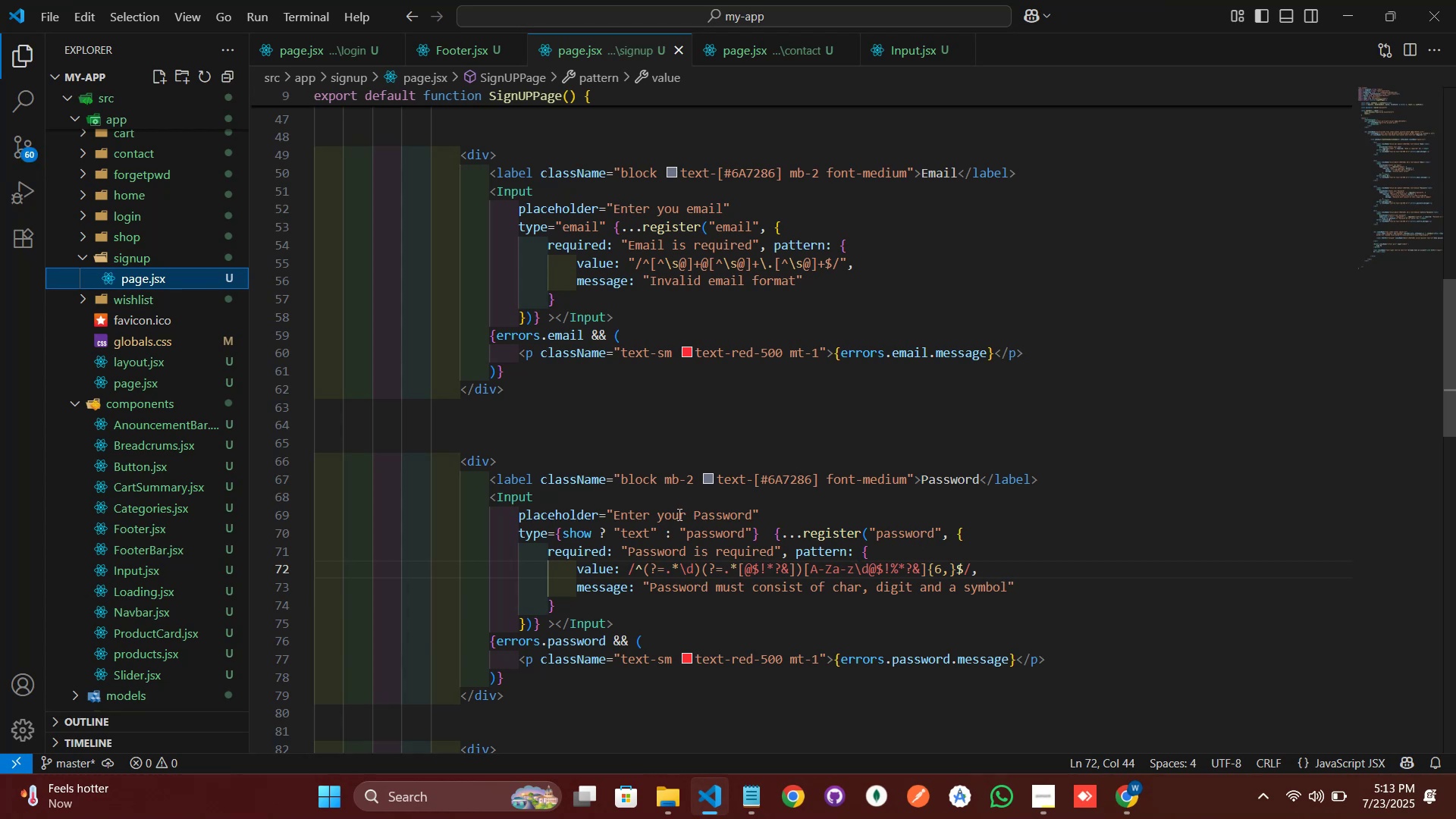 
left_click([704, 516])
 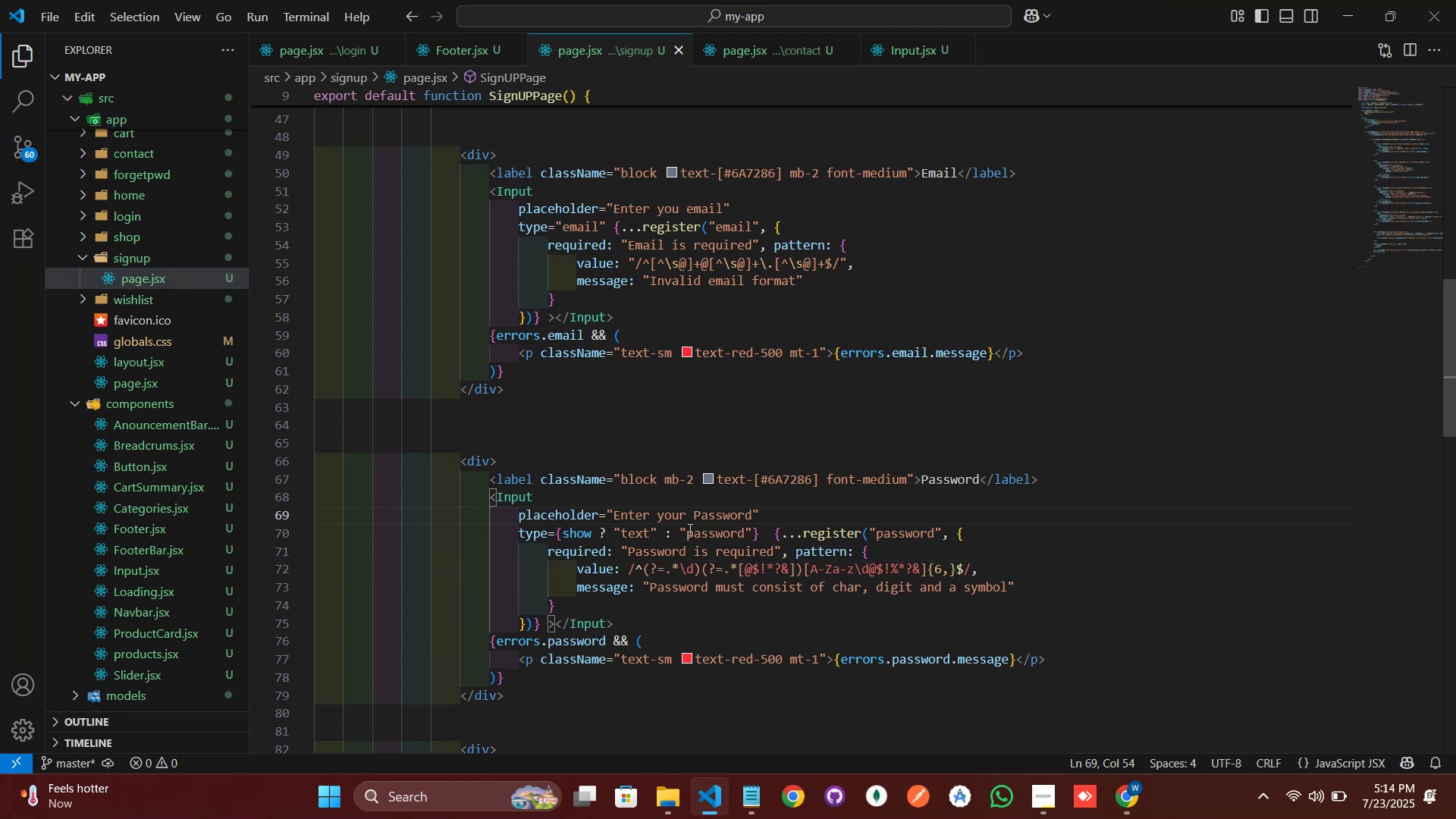 
key(Backspace)
 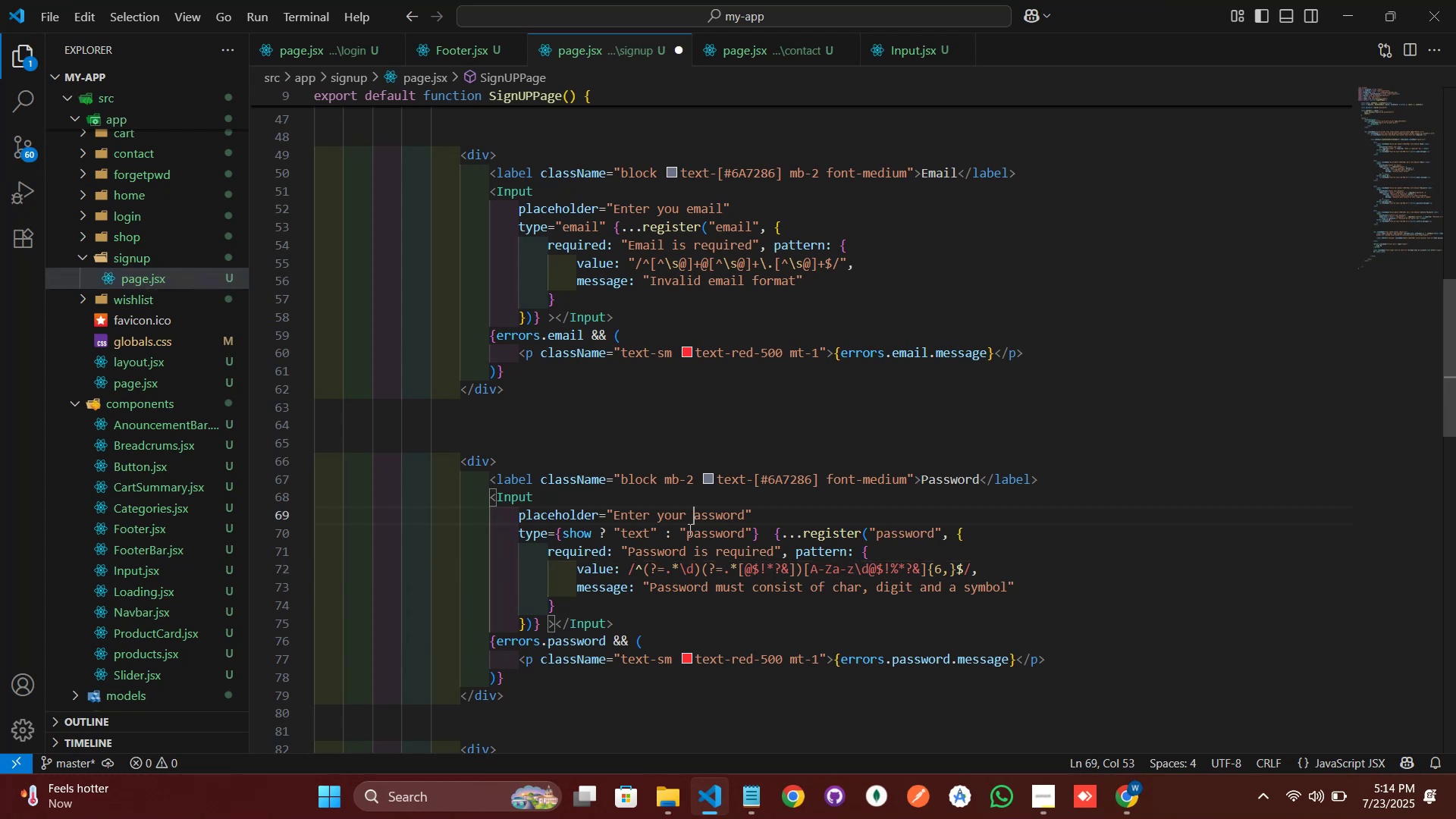 
key(CapsLock)
 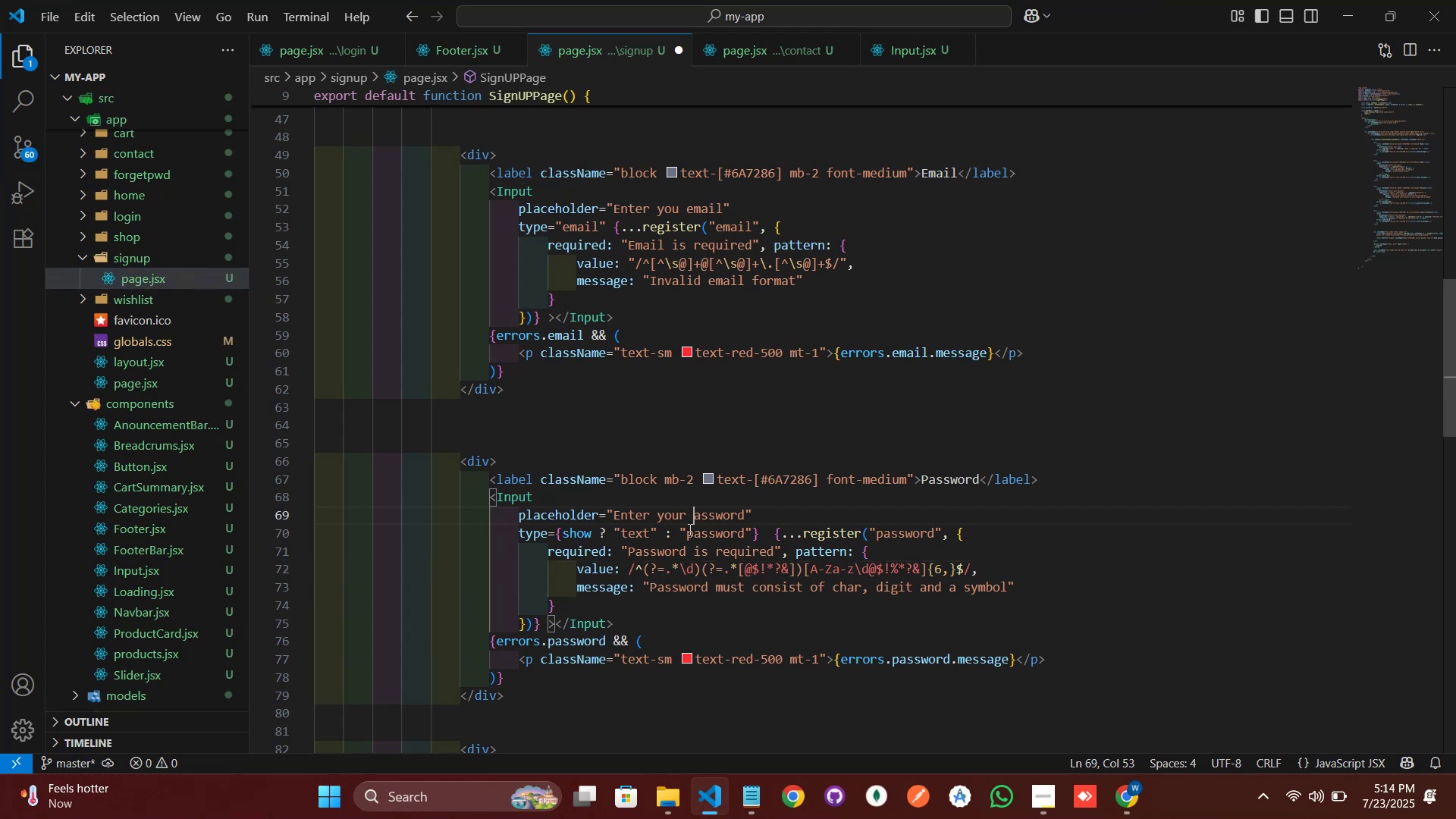 
key(CapsLock)
 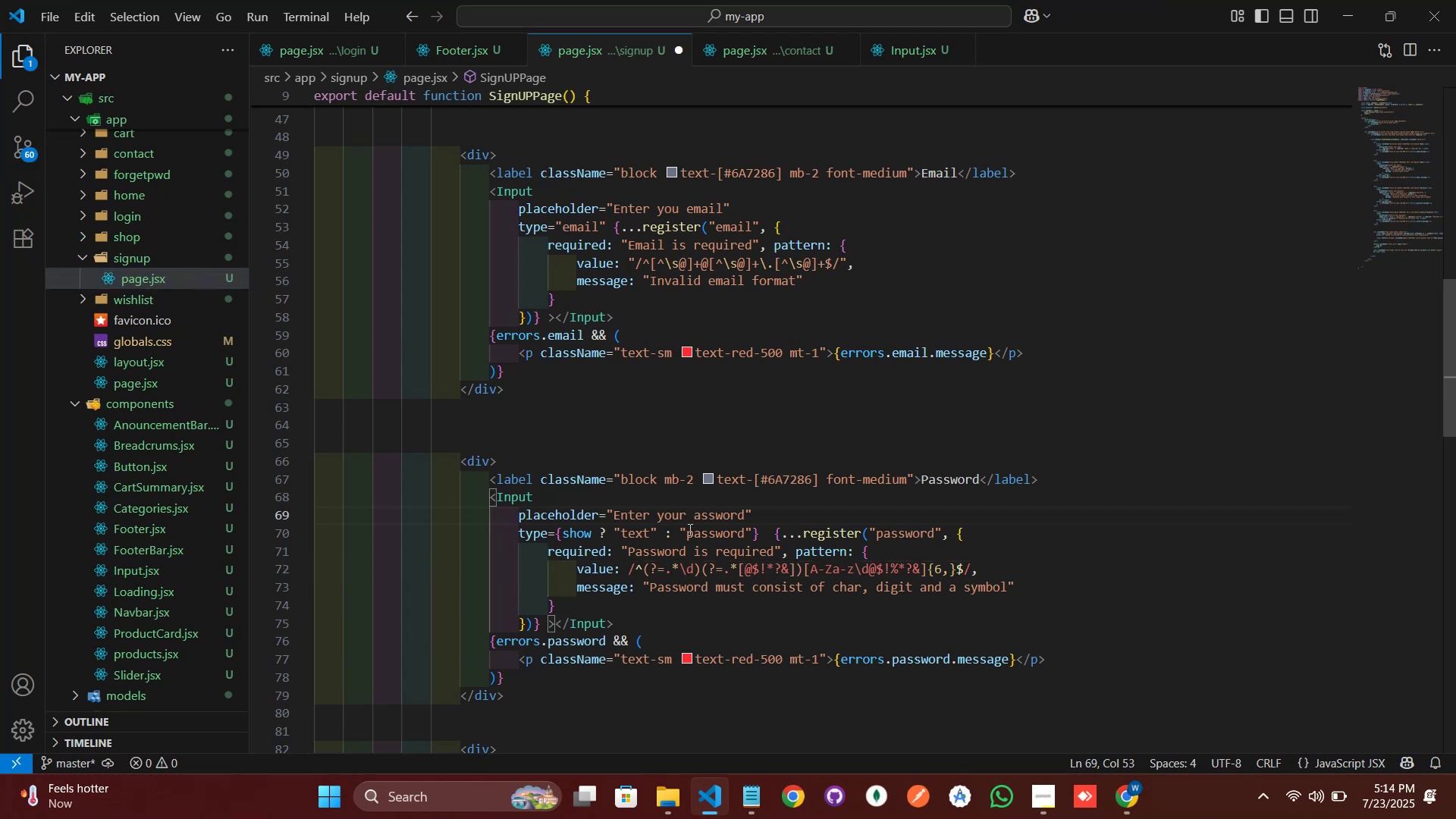 
key(P)
 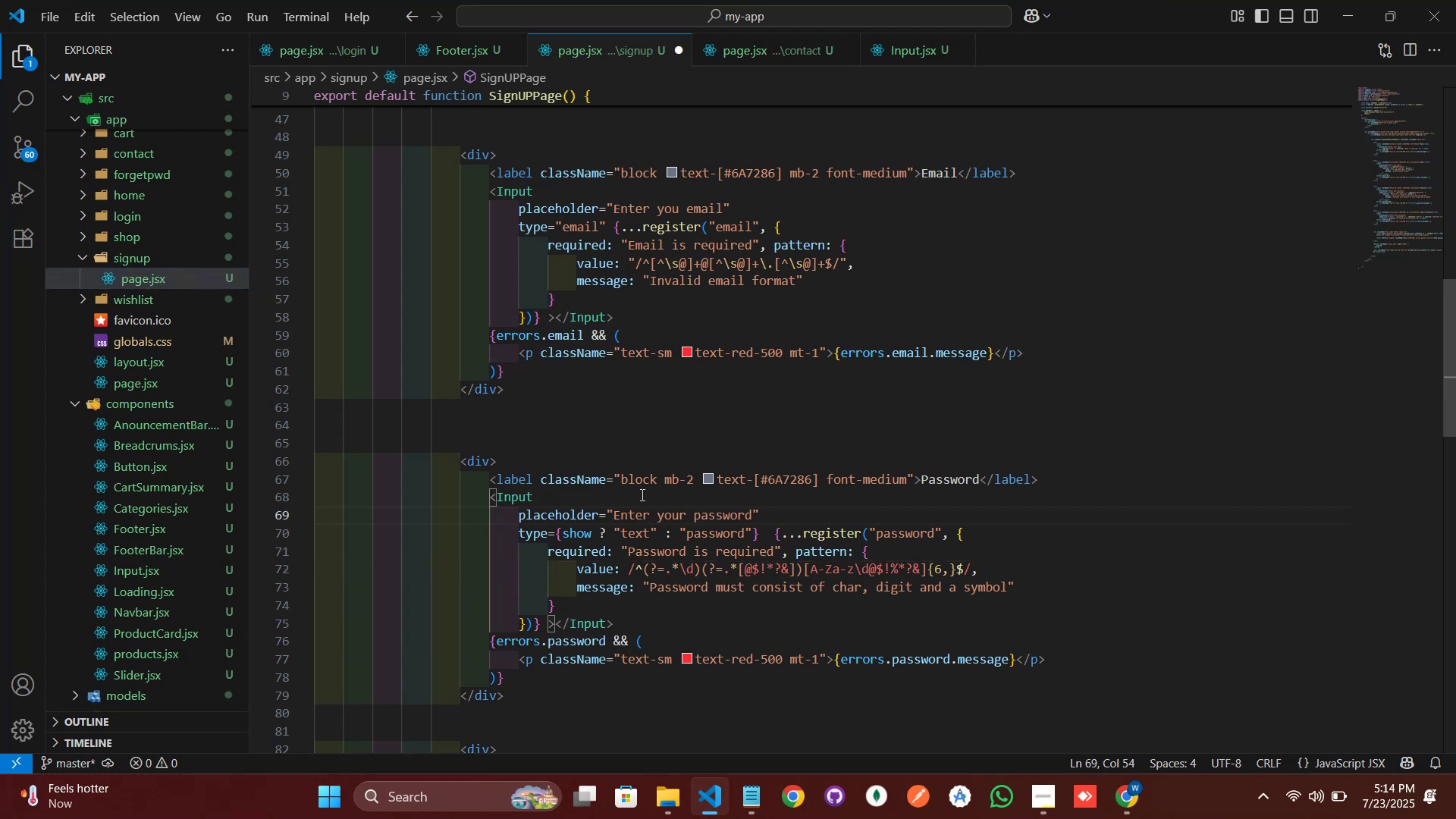 
left_click([772, 365])
 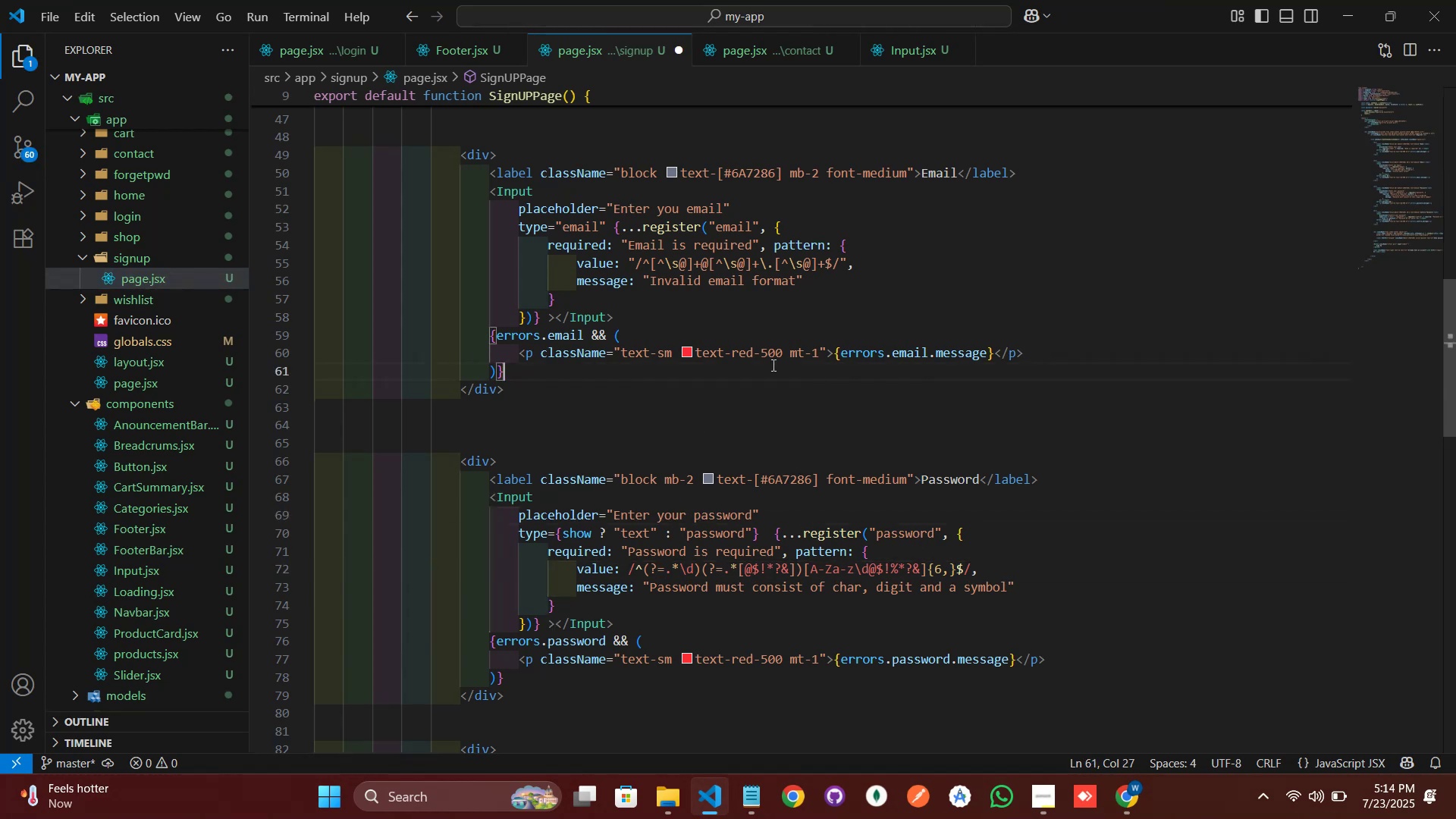 
key(Control+S)
 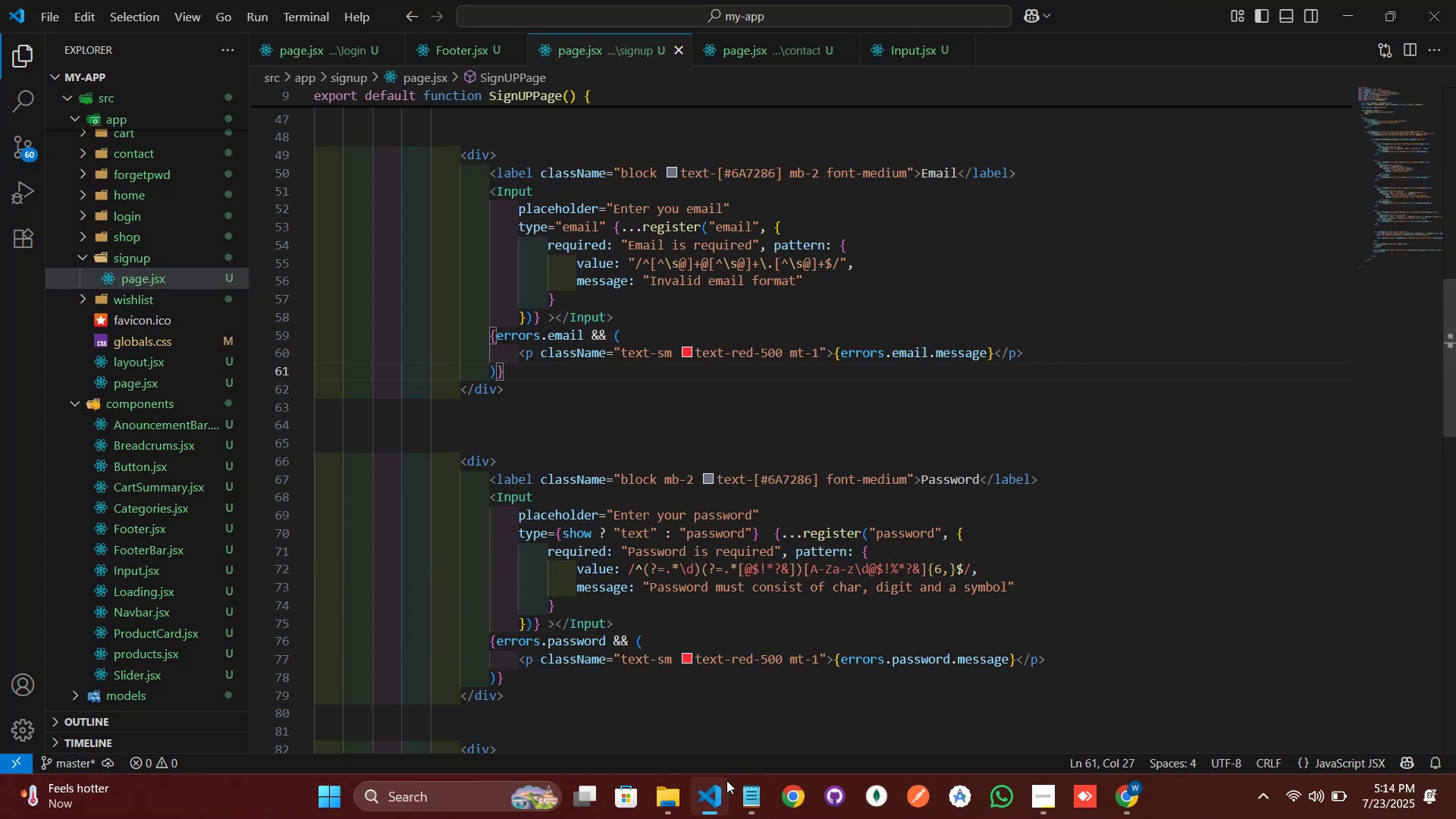 
left_click([721, 795])
 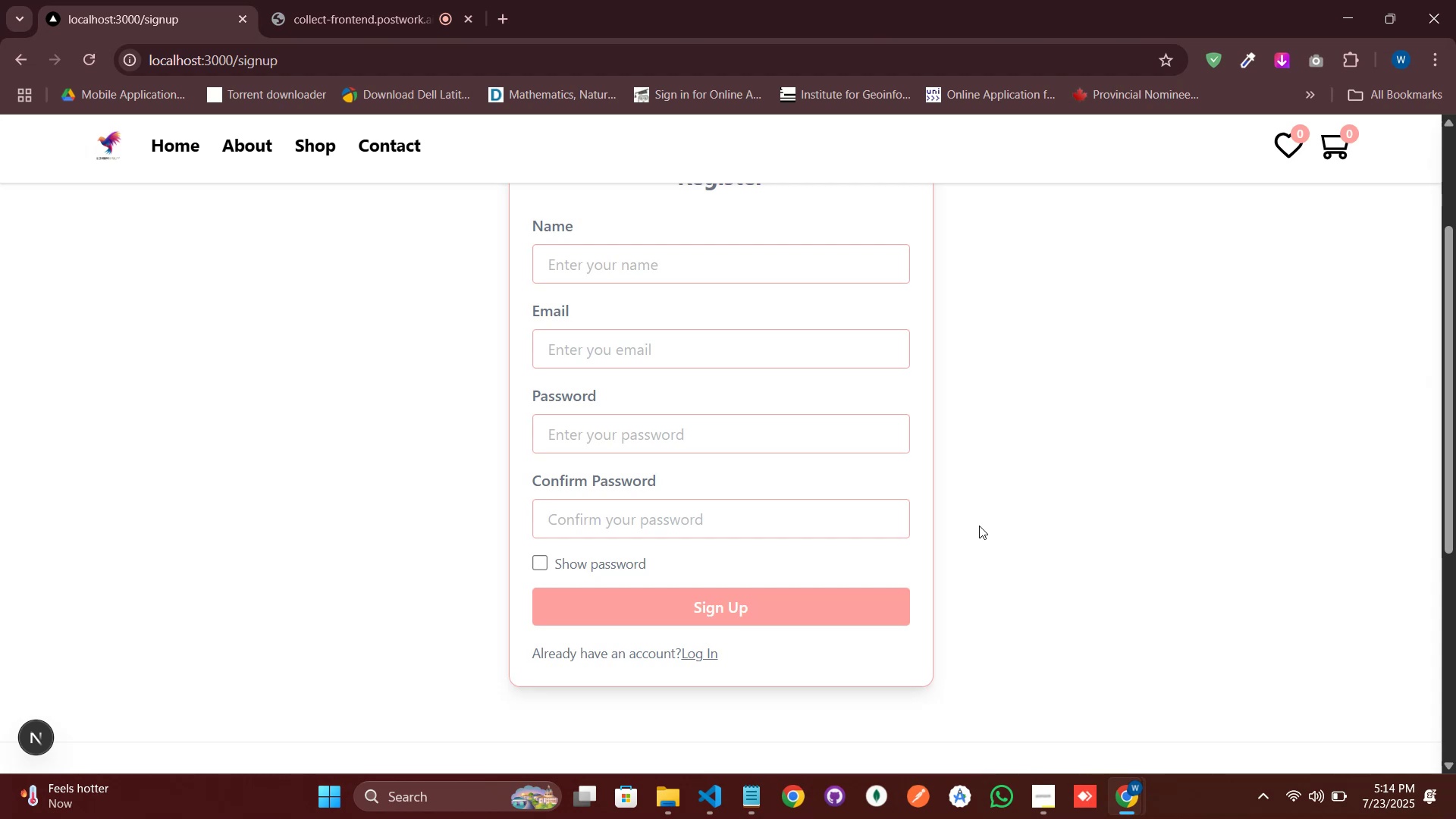 
scroll: coordinate [978, 516], scroll_direction: up, amount: 5.0
 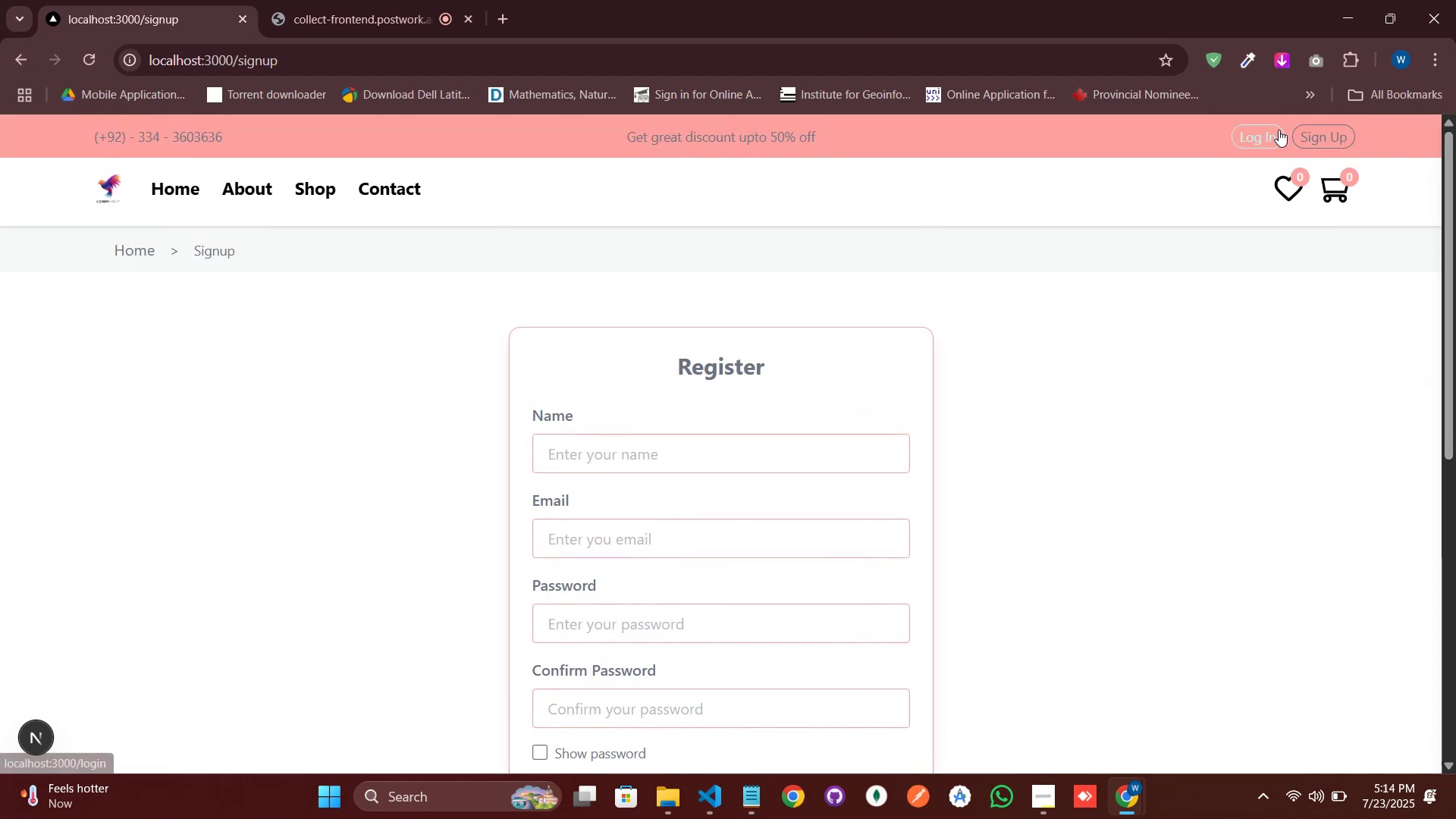 
left_click([1271, 131])
 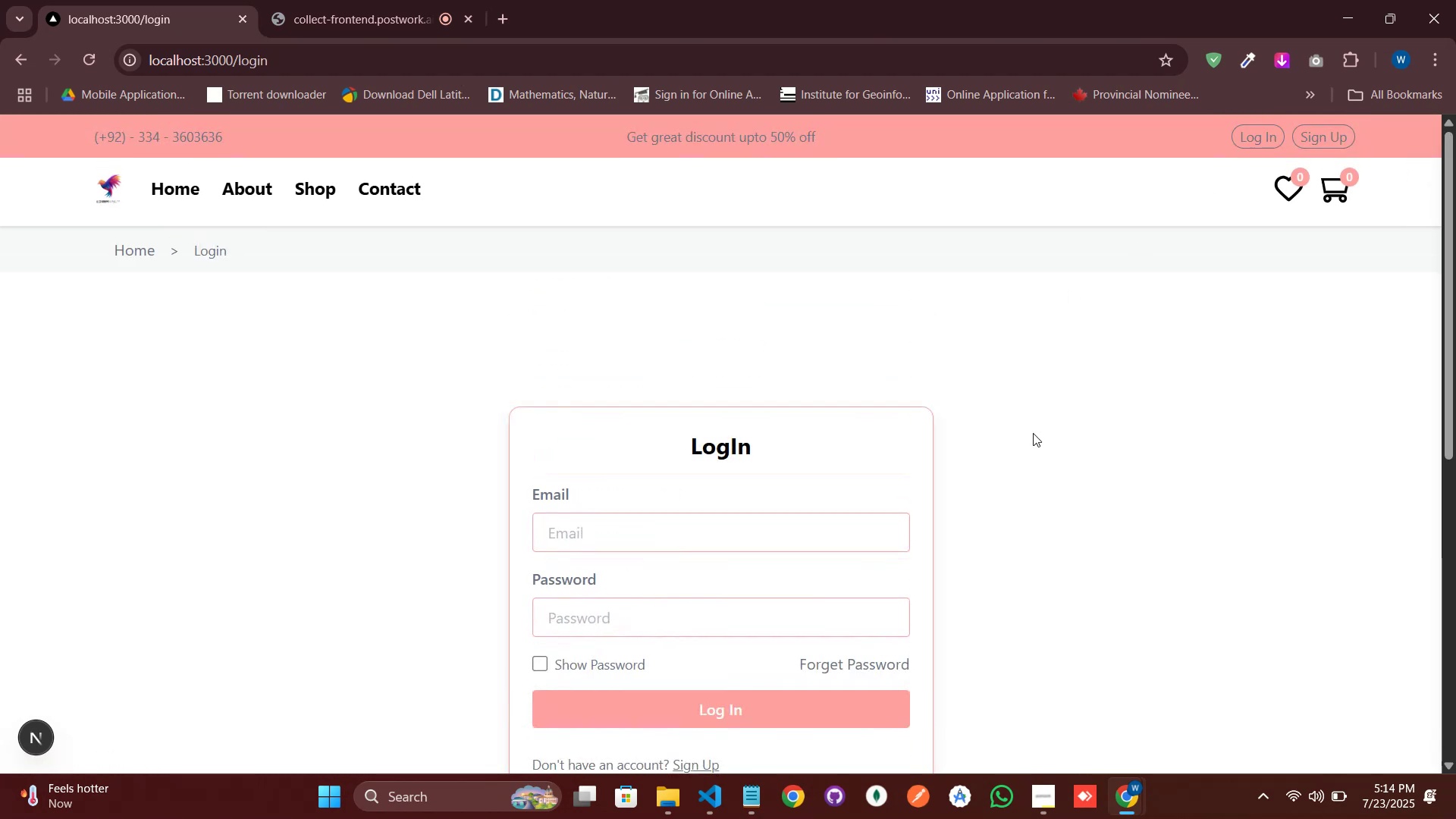 
scroll: coordinate [1048, 425], scroll_direction: down, amount: 5.0
 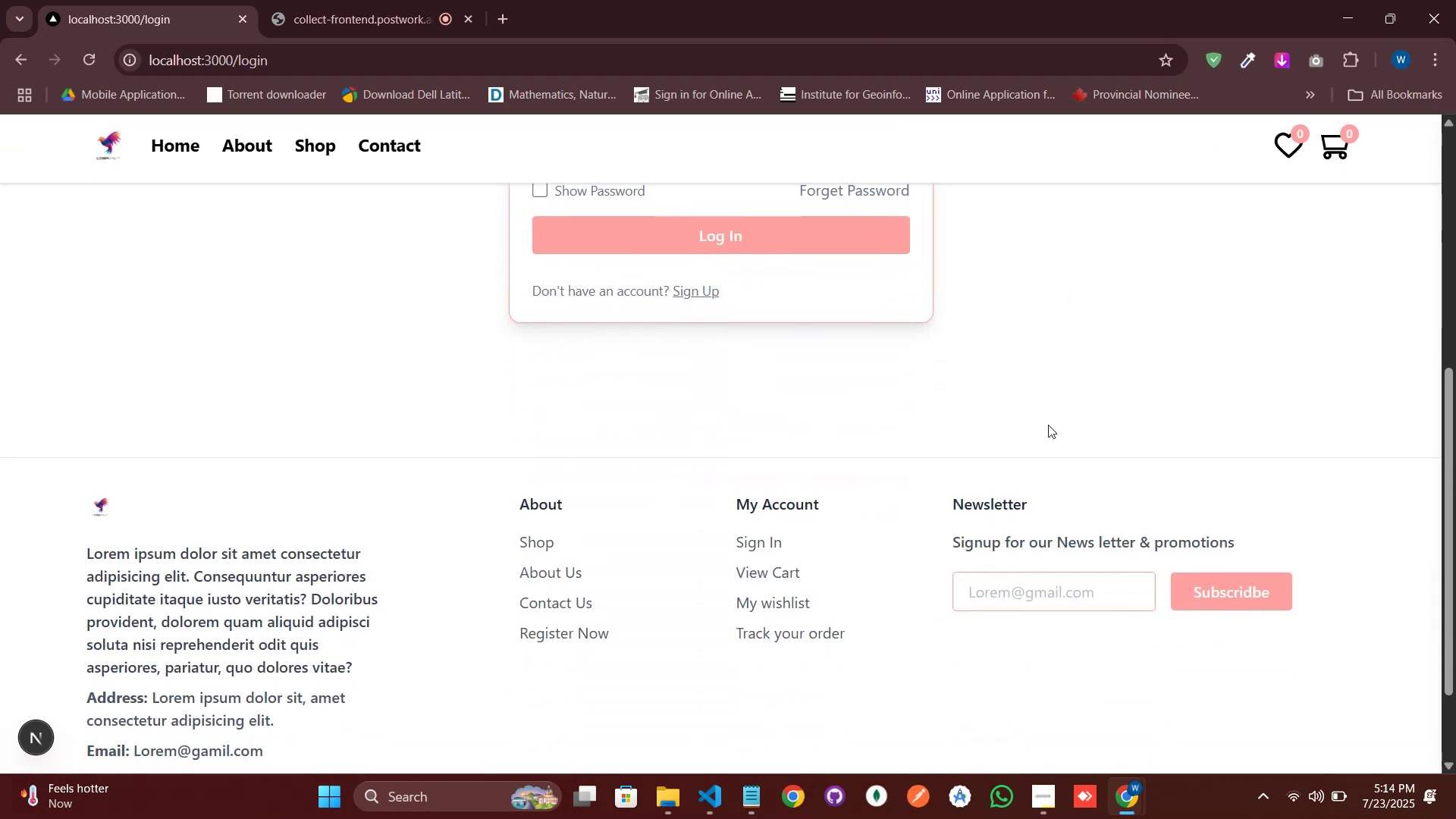 
scroll: coordinate [1048, 425], scroll_direction: up, amount: 1.0
 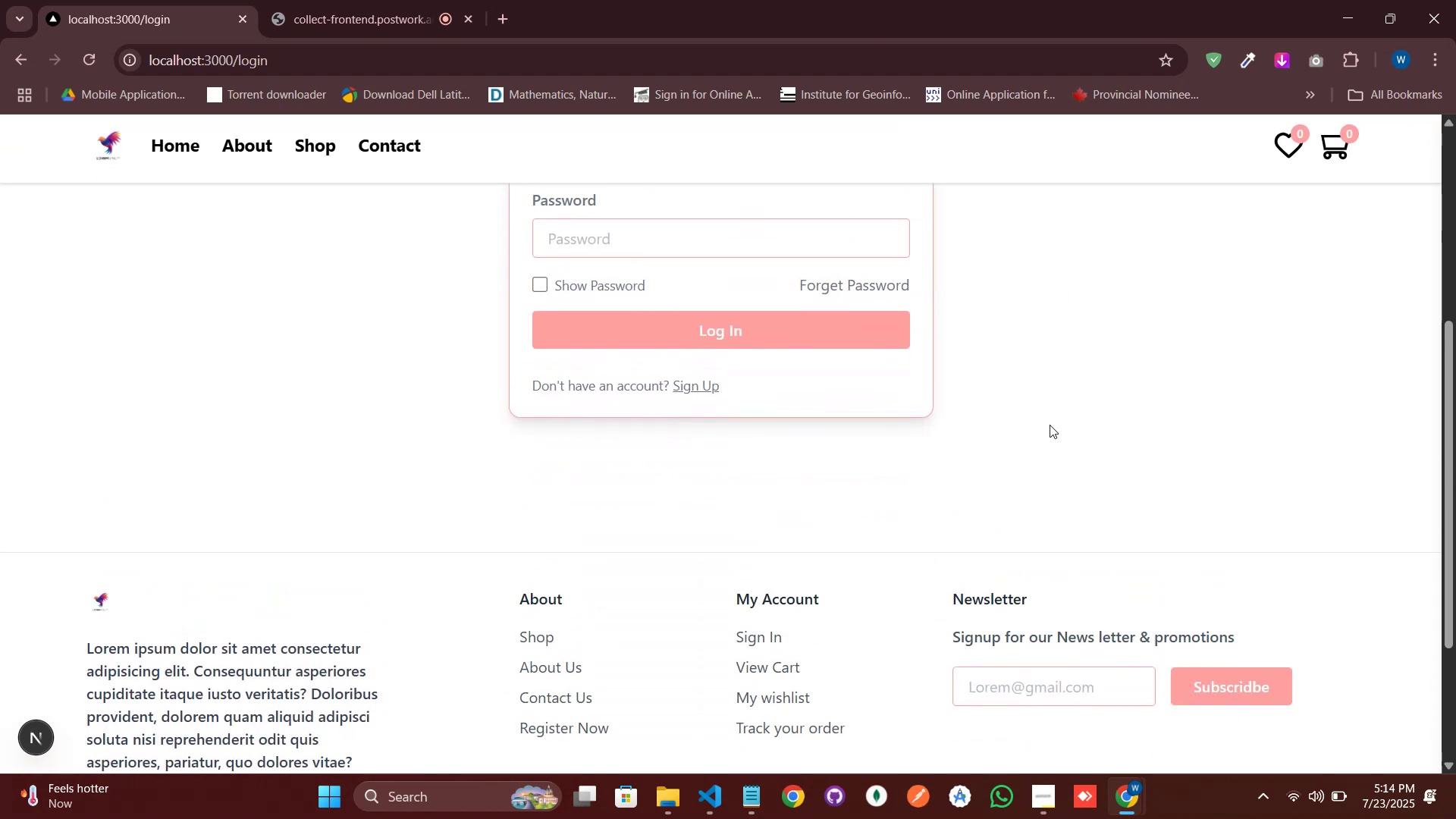 
scroll: coordinate [1055, 419], scroll_direction: down, amount: 2.0
 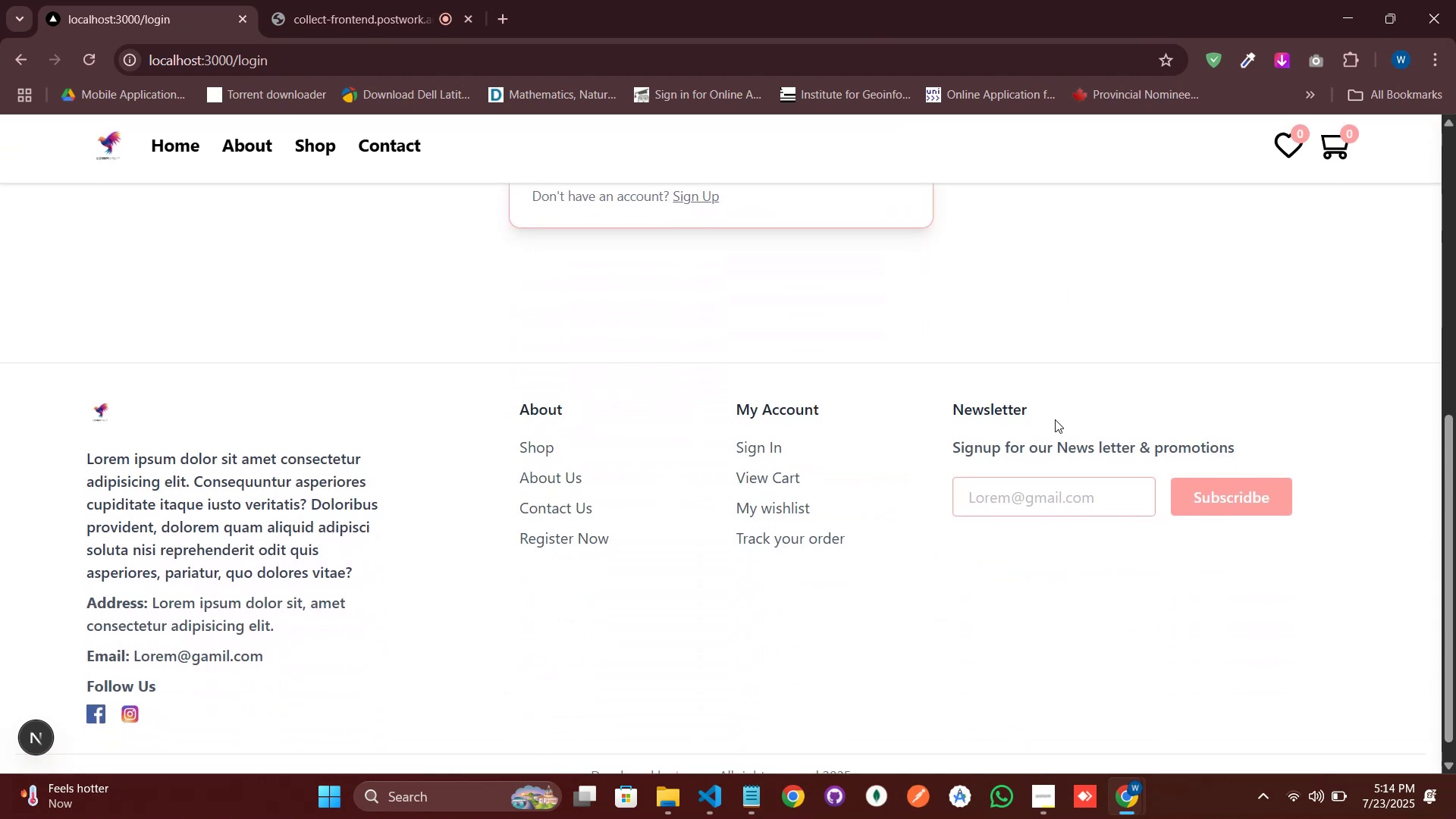 
scroll: coordinate [1072, 373], scroll_direction: up, amount: 10.0
 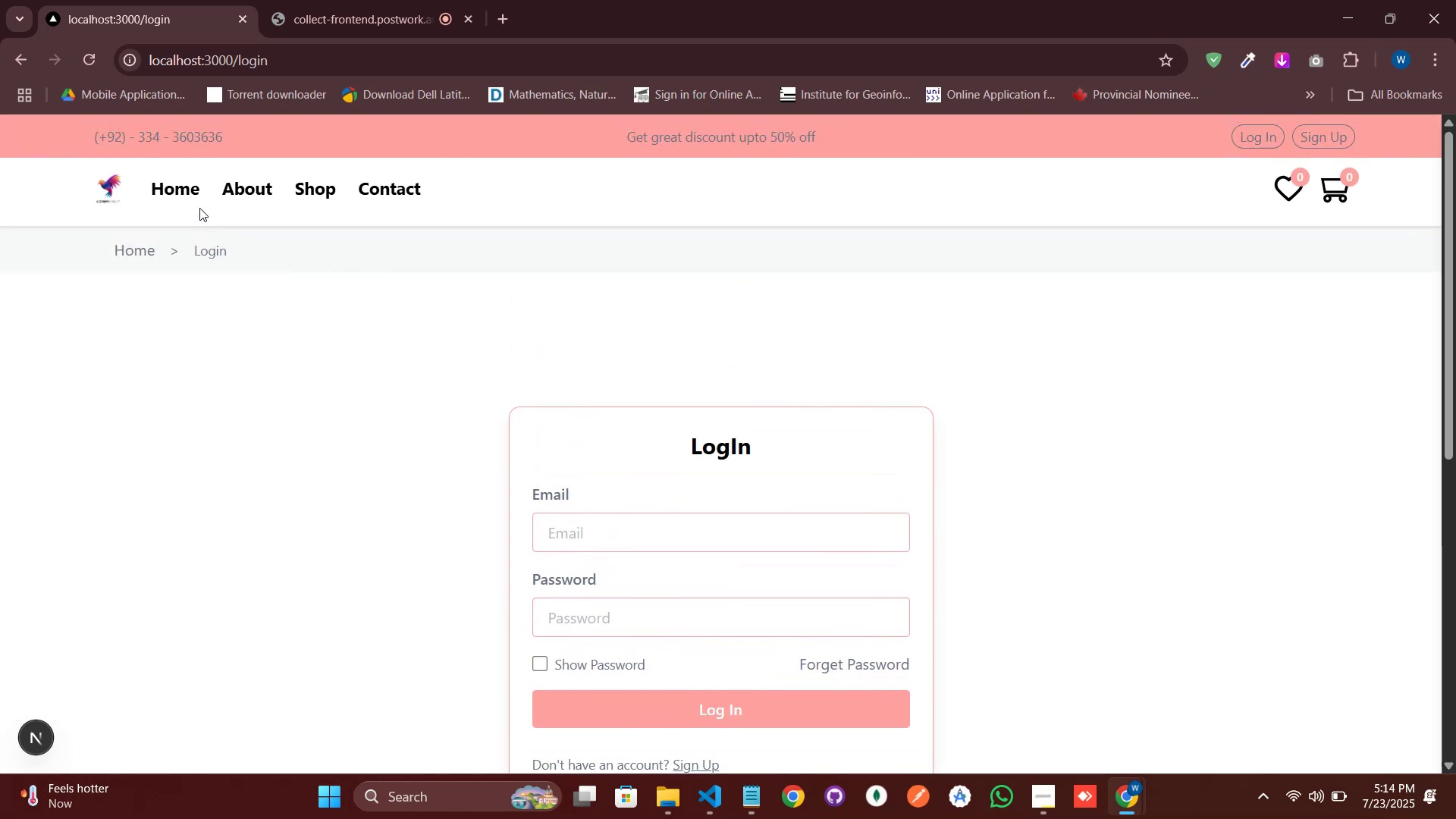 
left_click([173, 190])
 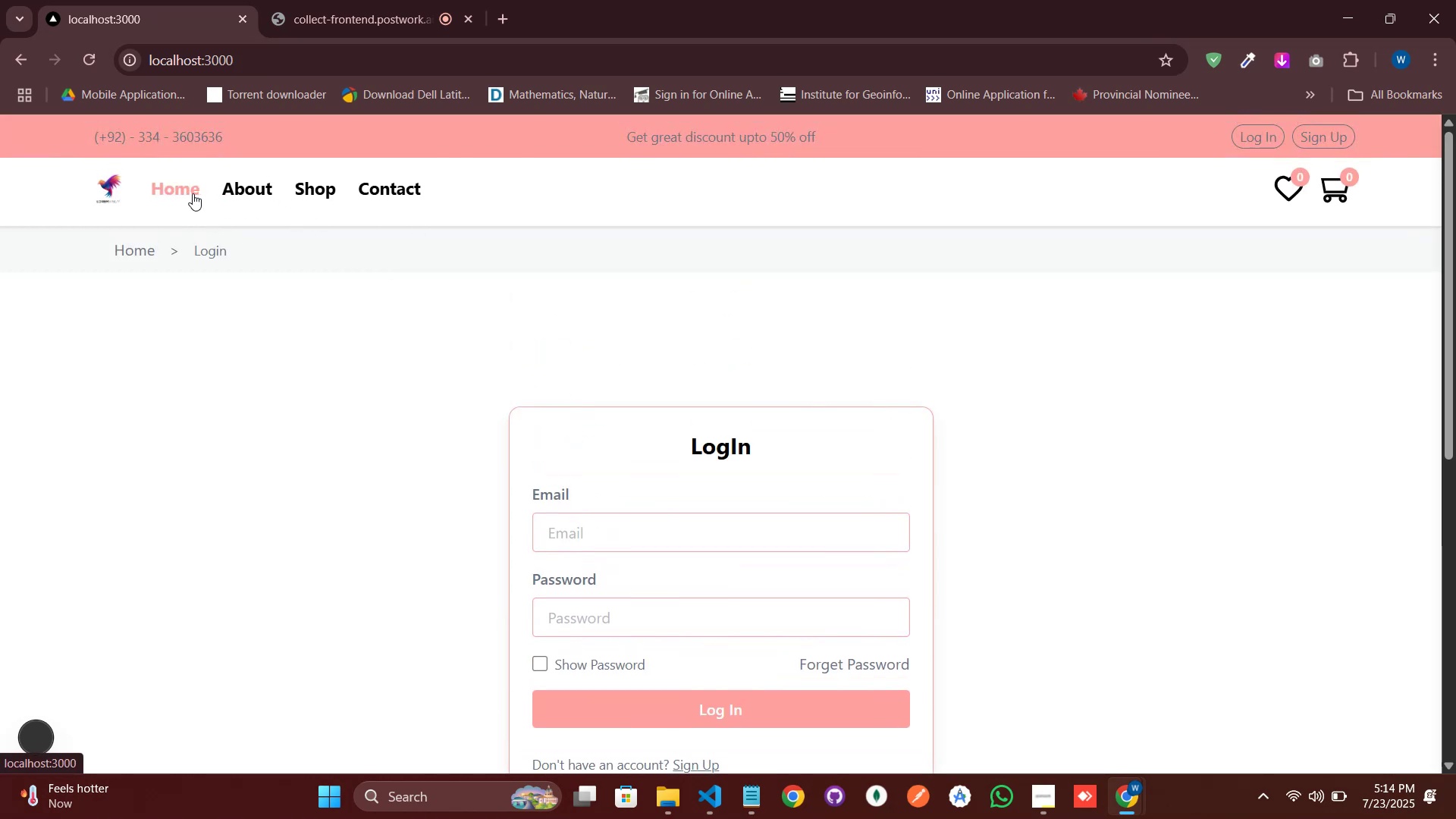 
scroll: coordinate [698, 353], scroll_direction: up, amount: 1.0
 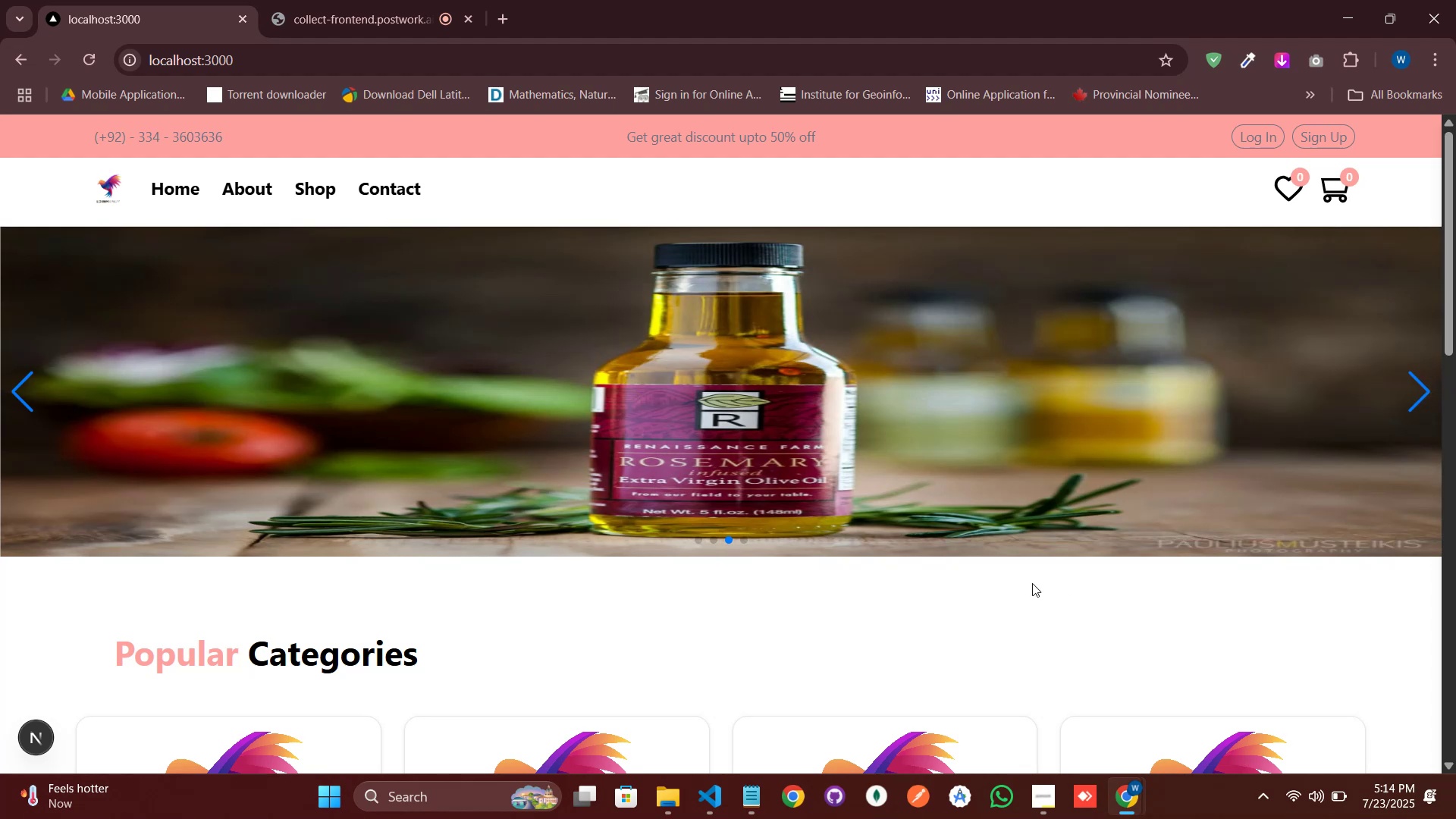 
wait(6.31)
 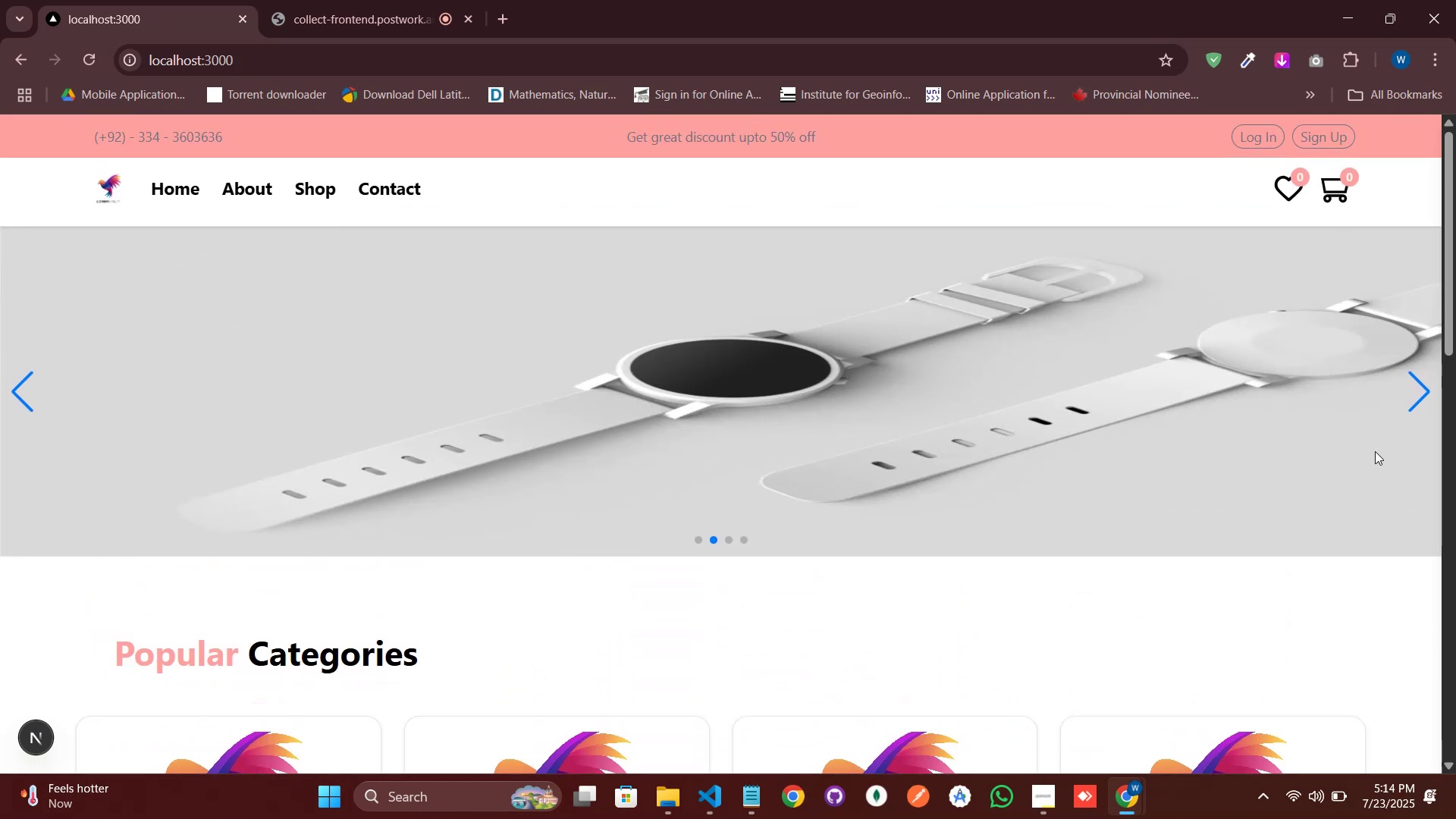 
left_click([703, 792])
 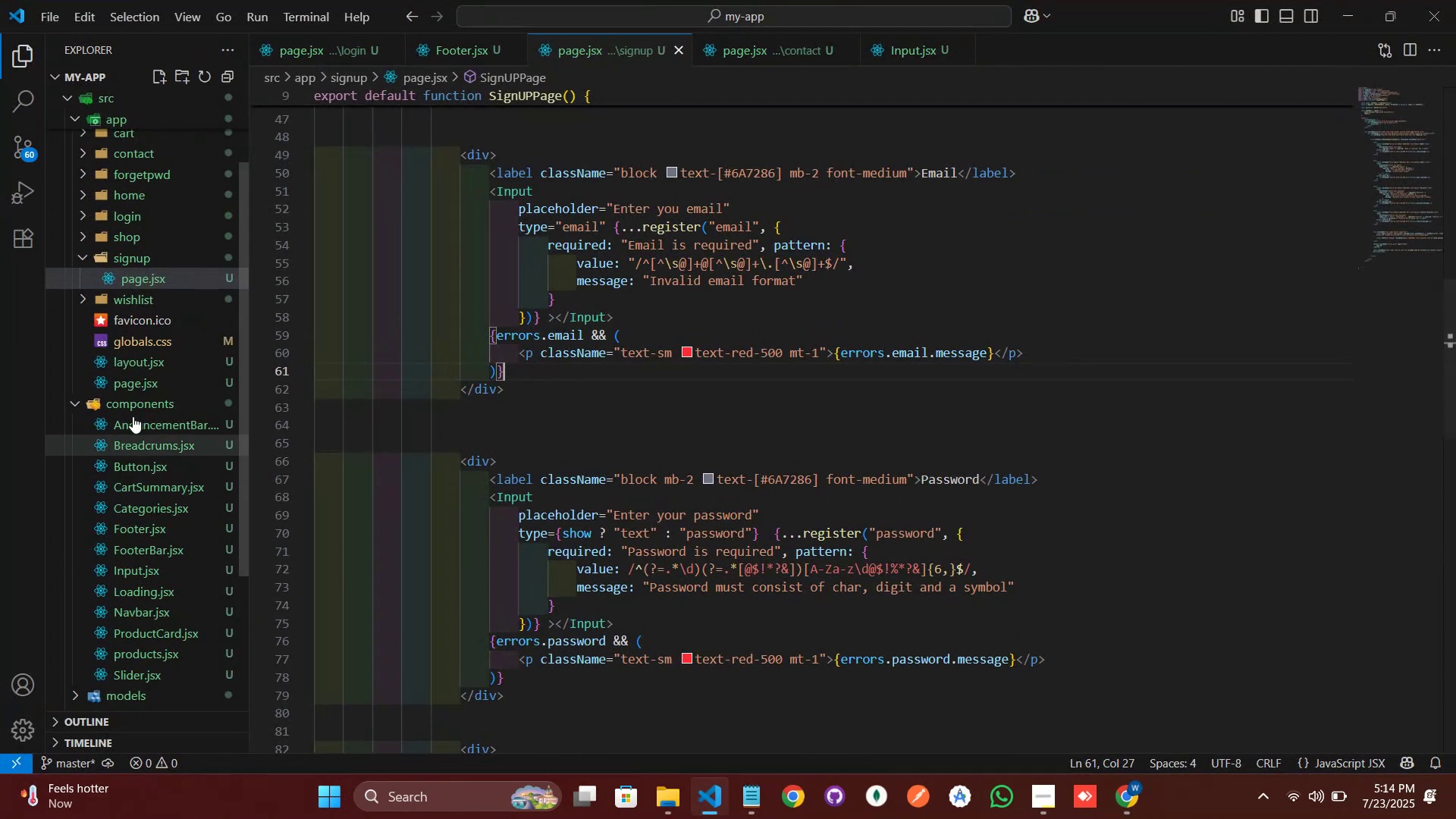 
left_click([136, 405])
 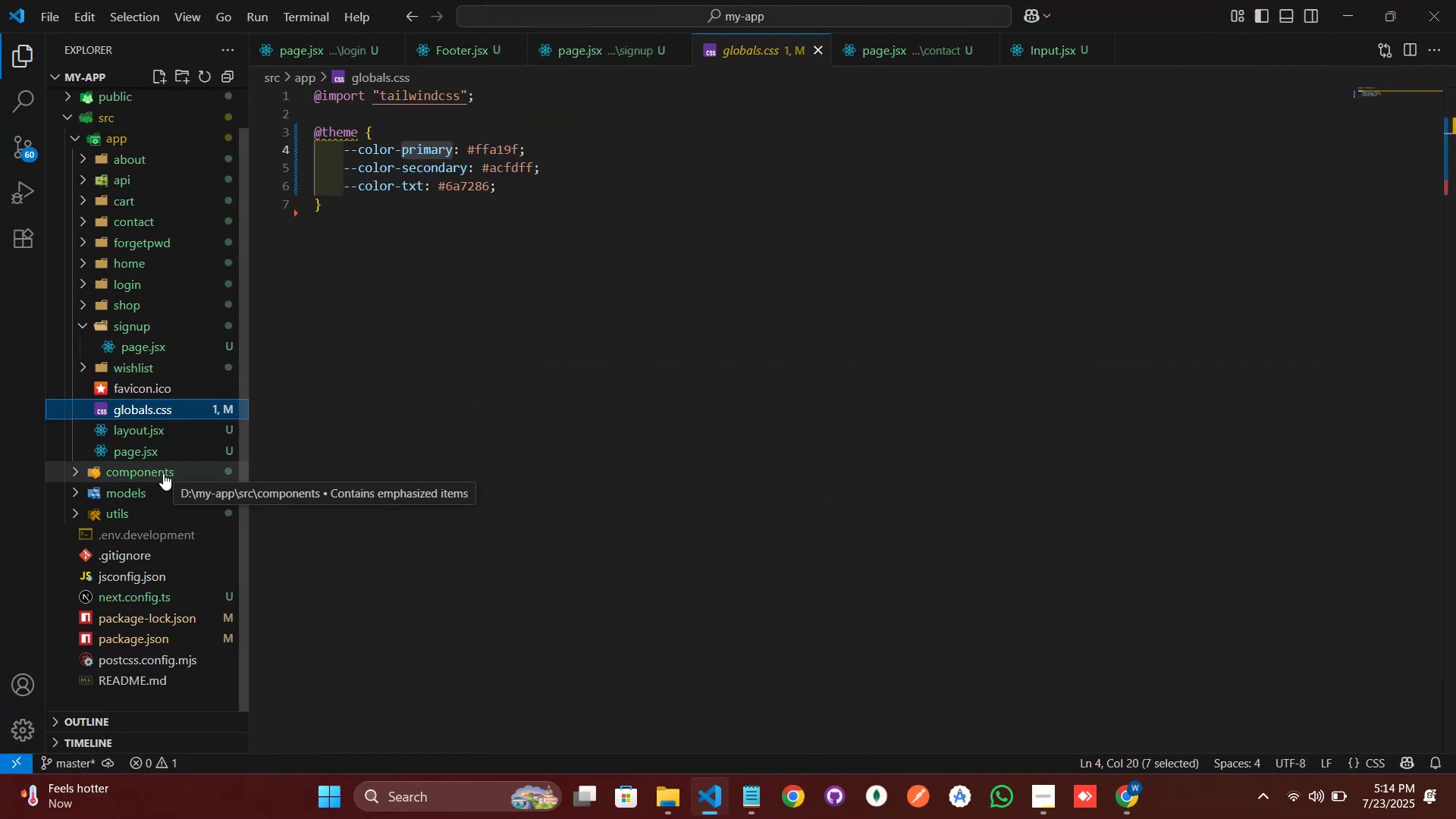 
left_click([167, 472])
 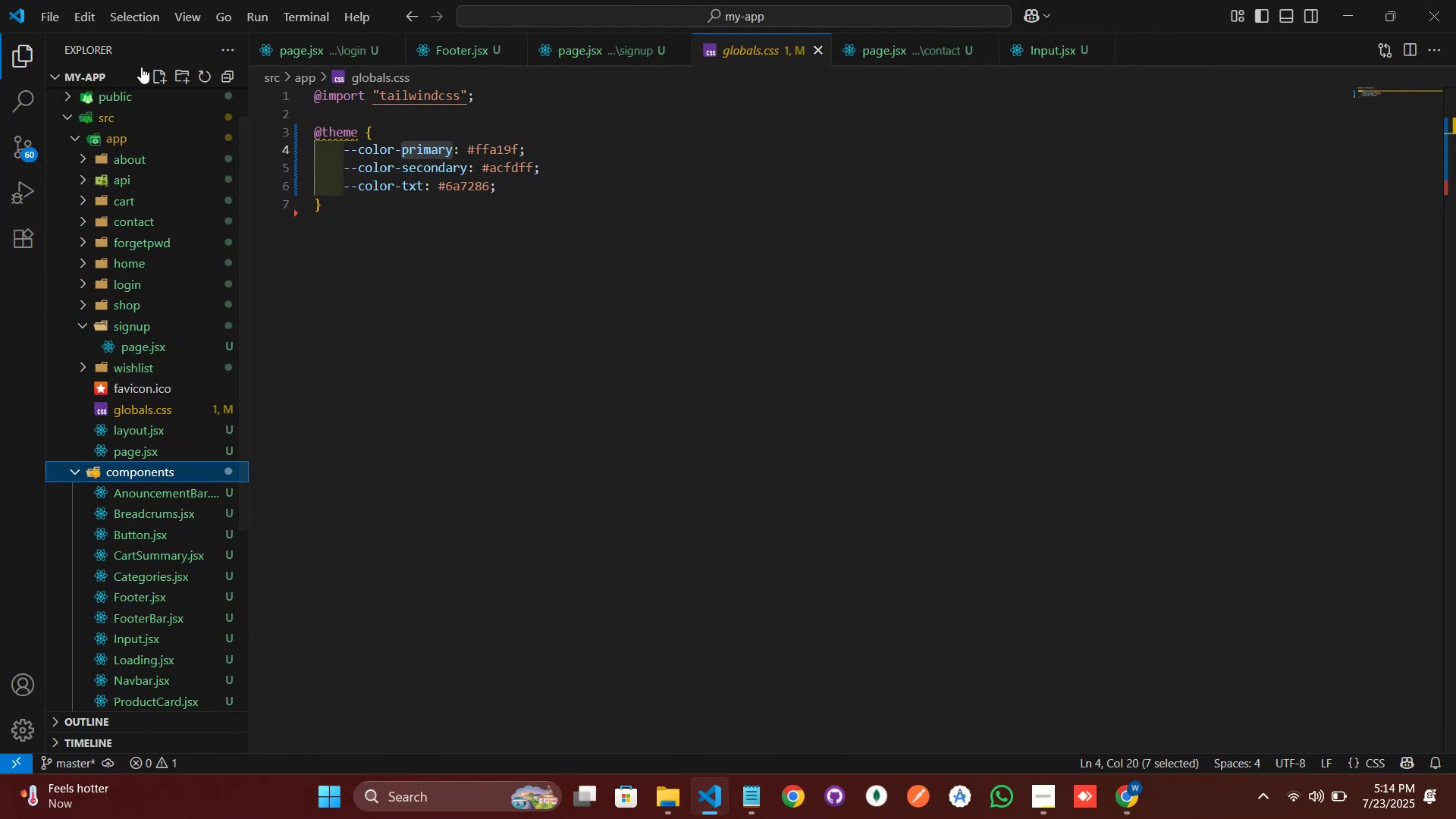 
left_click([157, 82])
 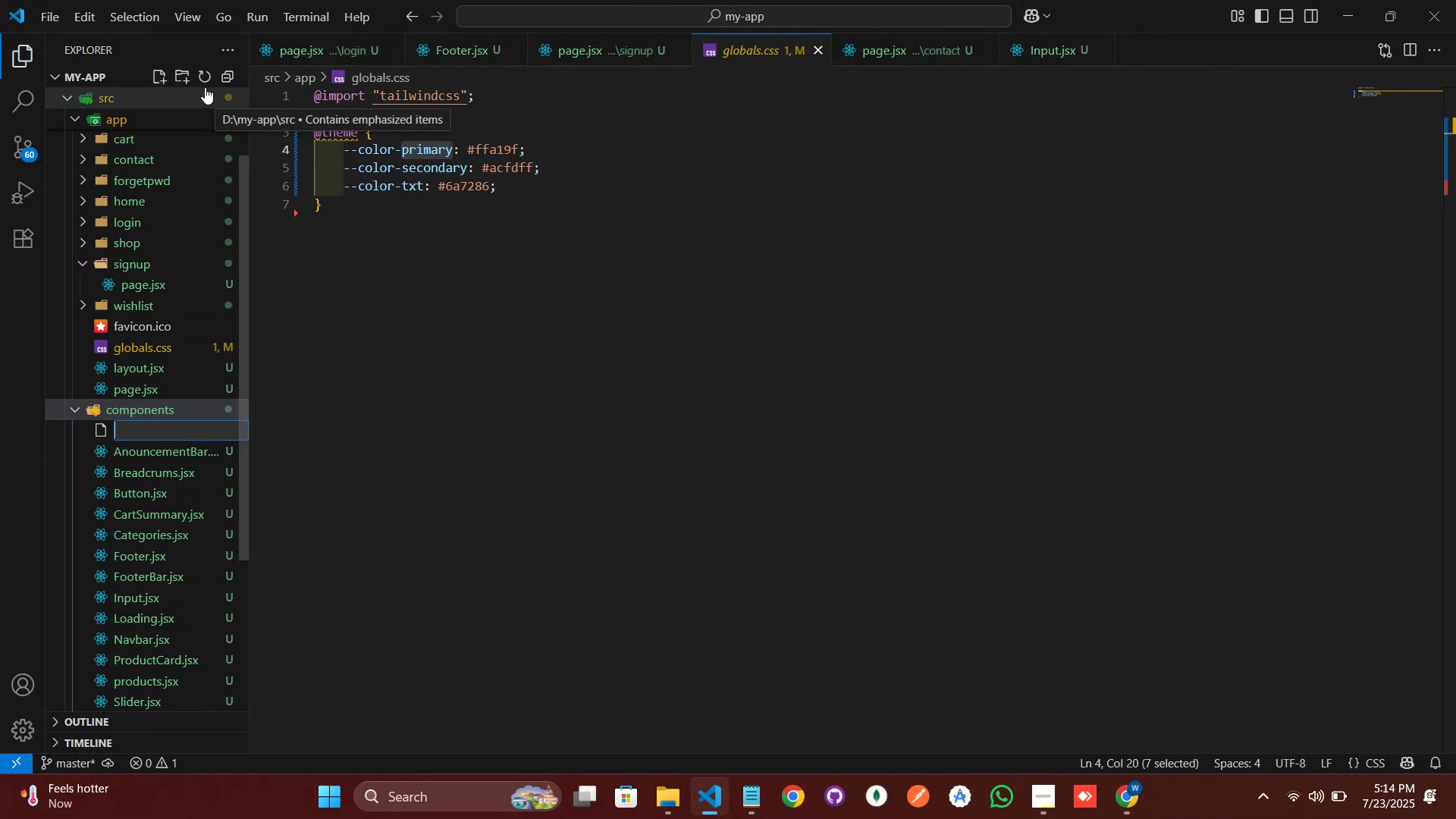 
type(Slidr.jsx)
 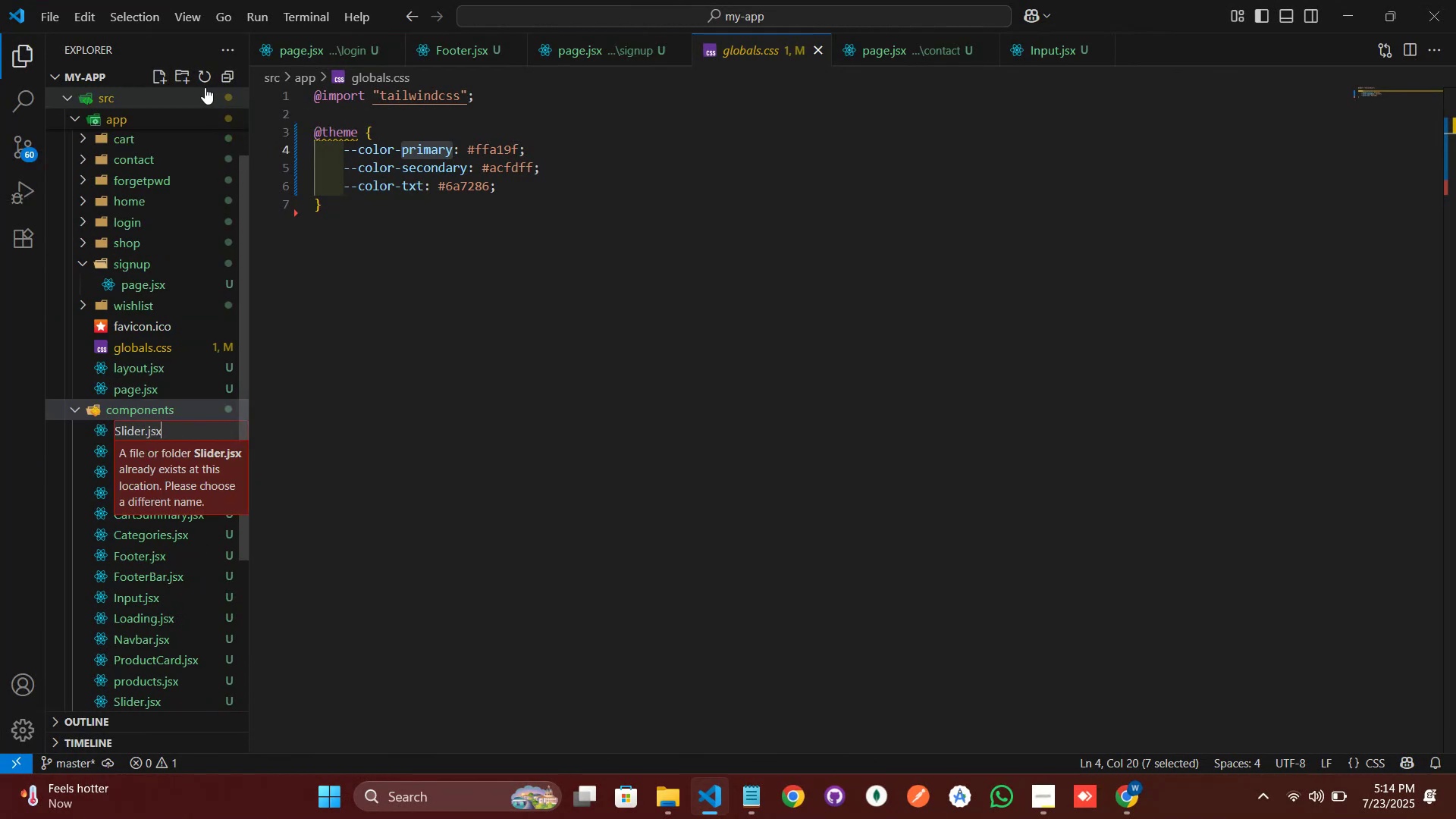 
hold_key(key=E, duration=0.41)
 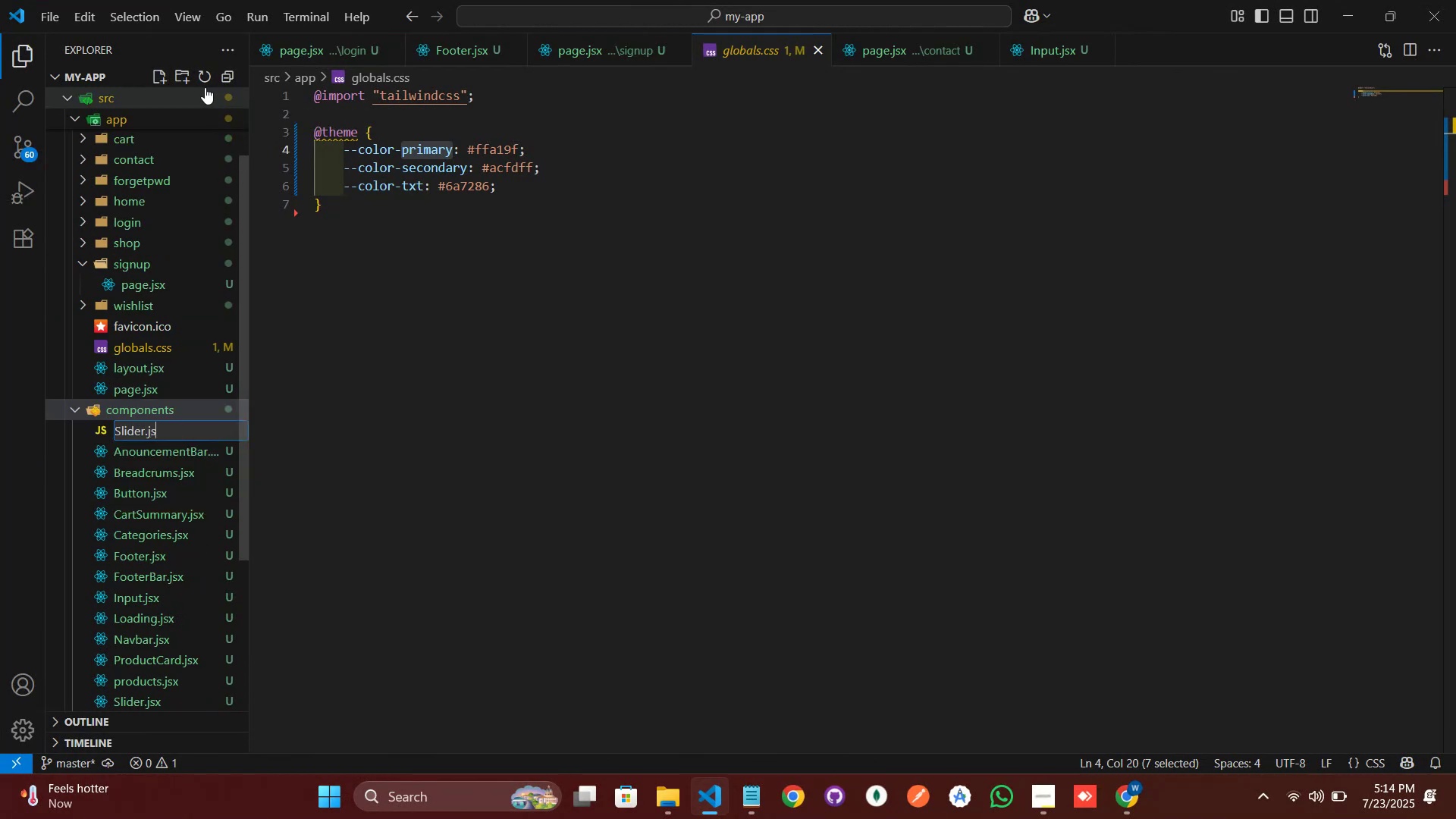 
key(Enter)
 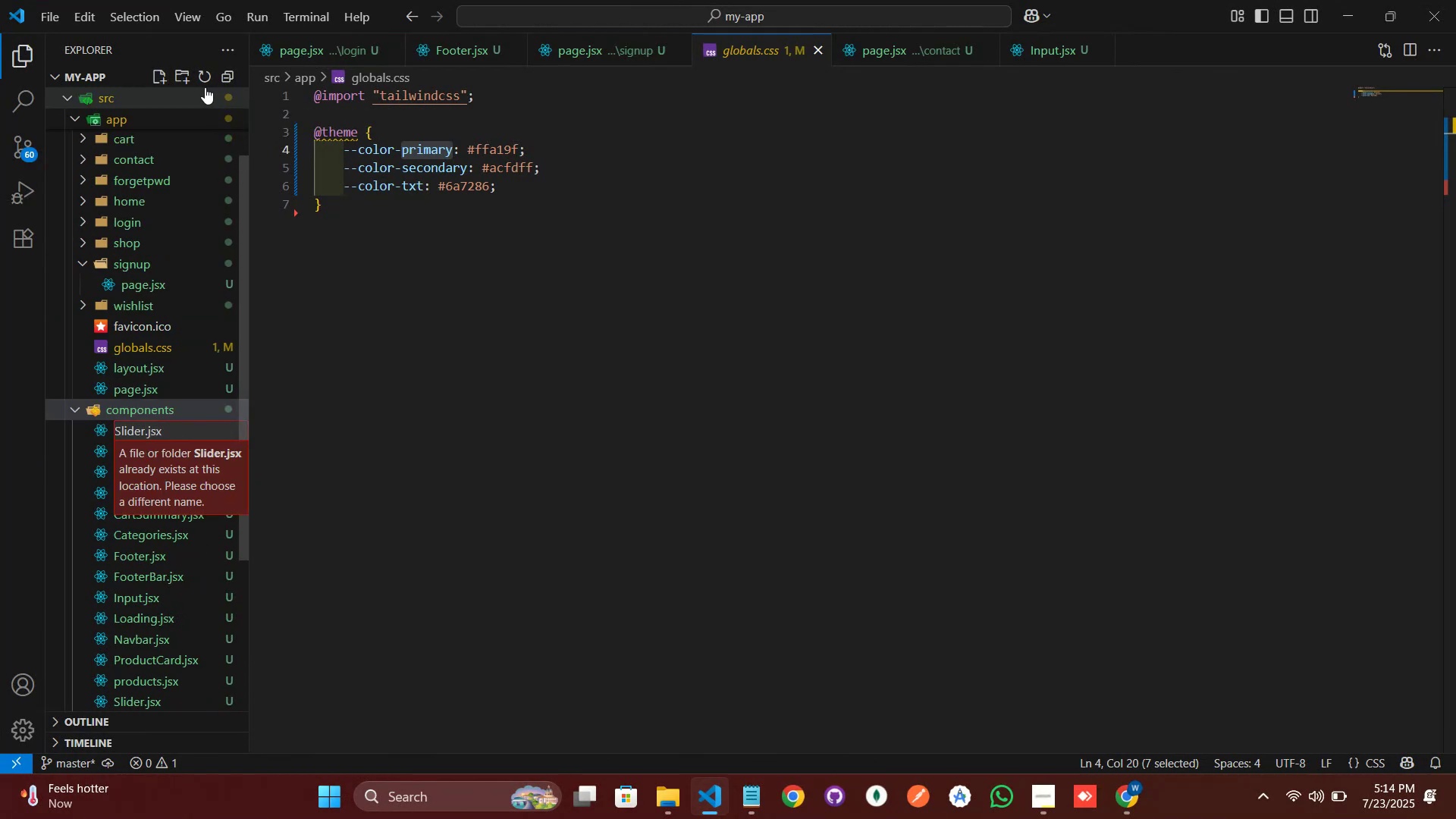 
key(Enter)
 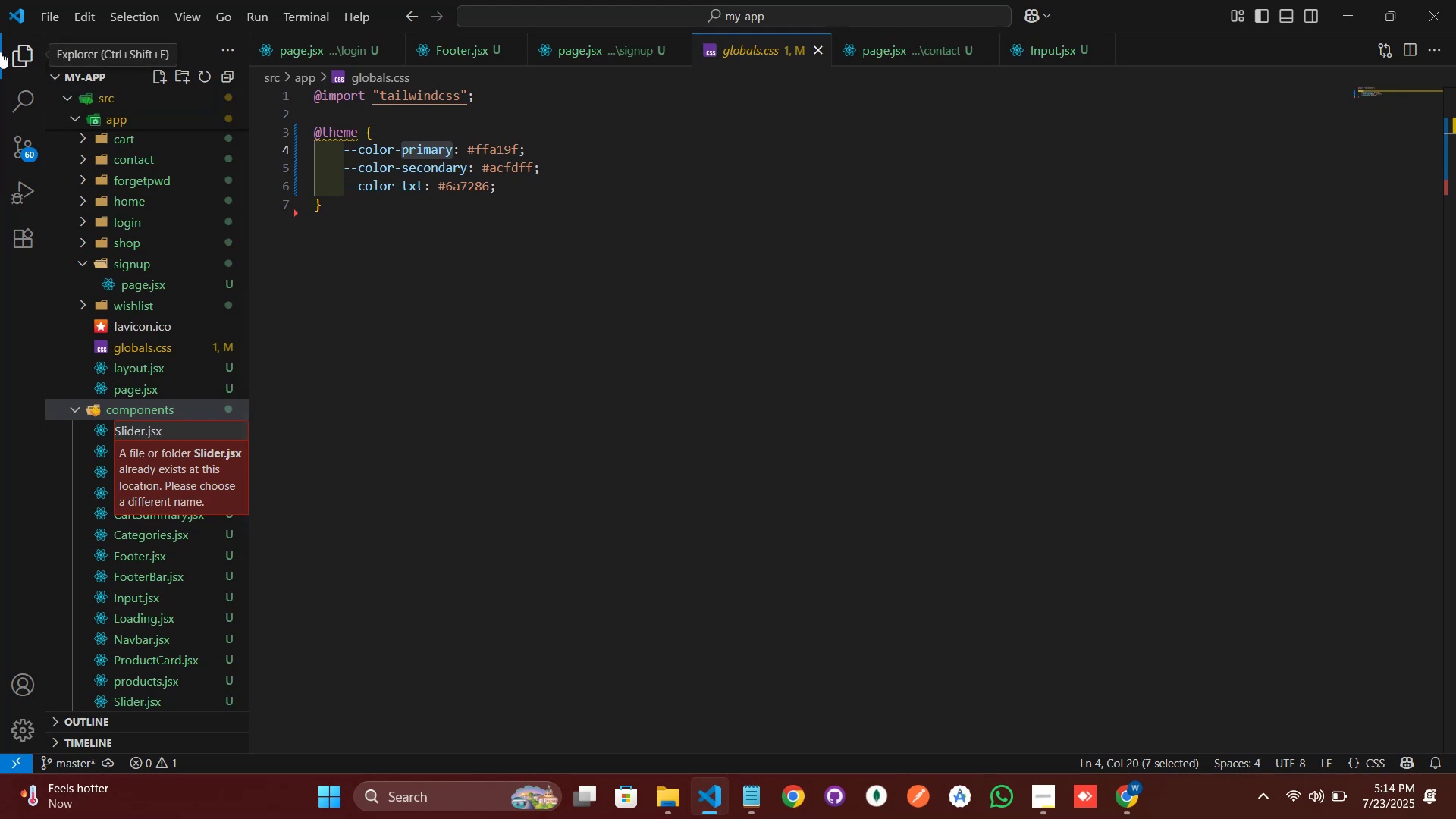 
key(Enter)
 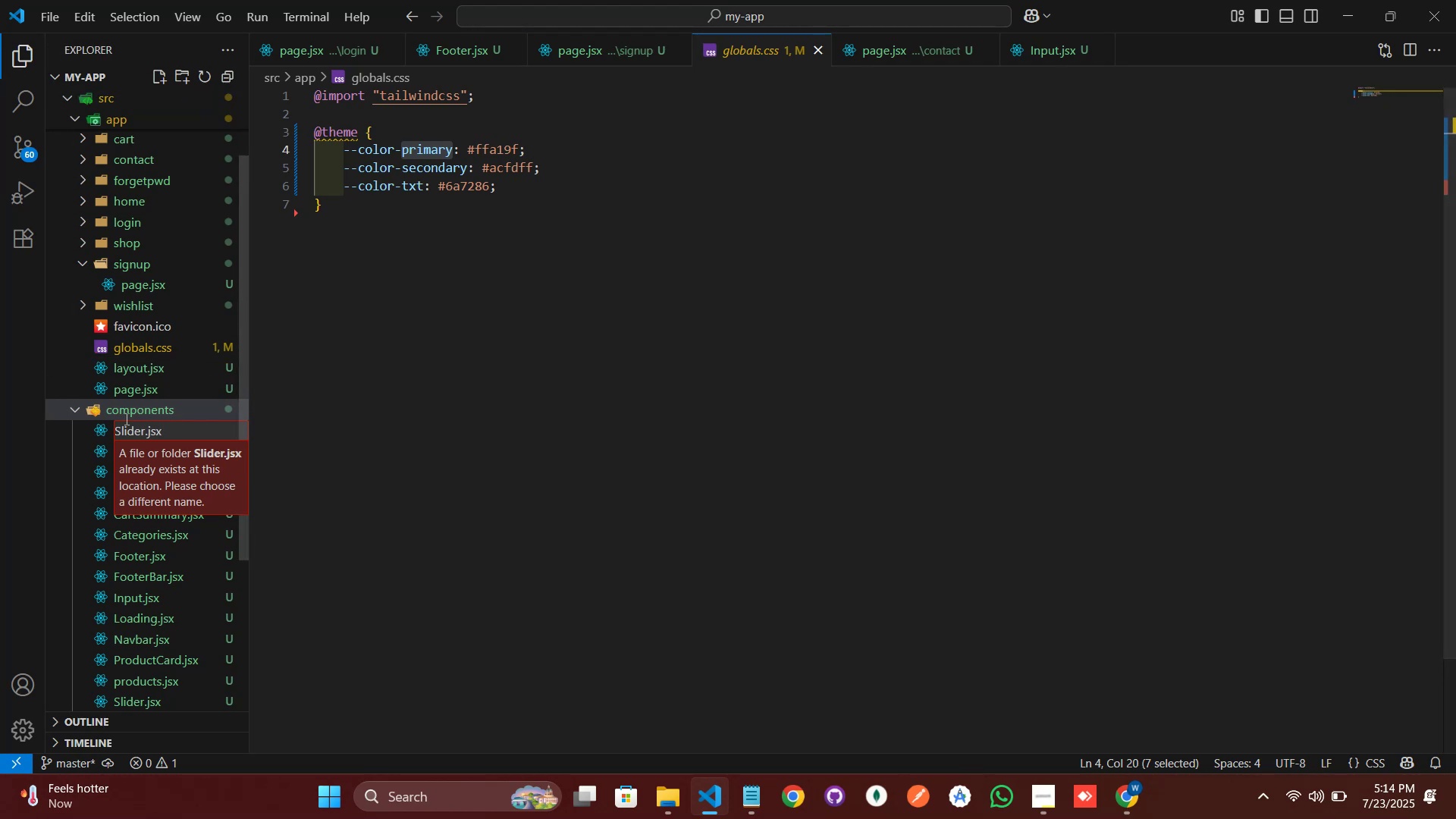 
left_click([152, 426])
 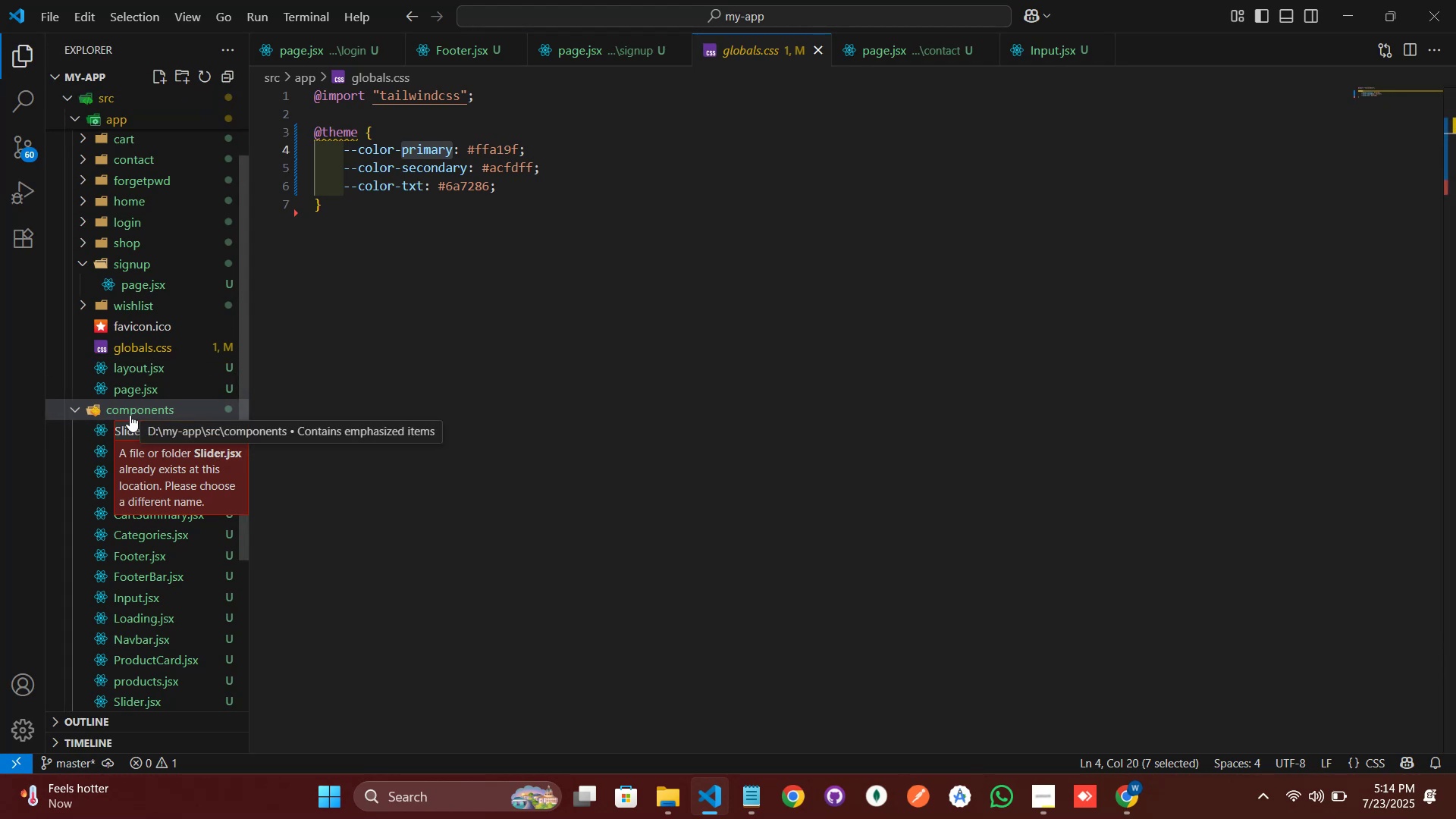 
key(Backspace)
 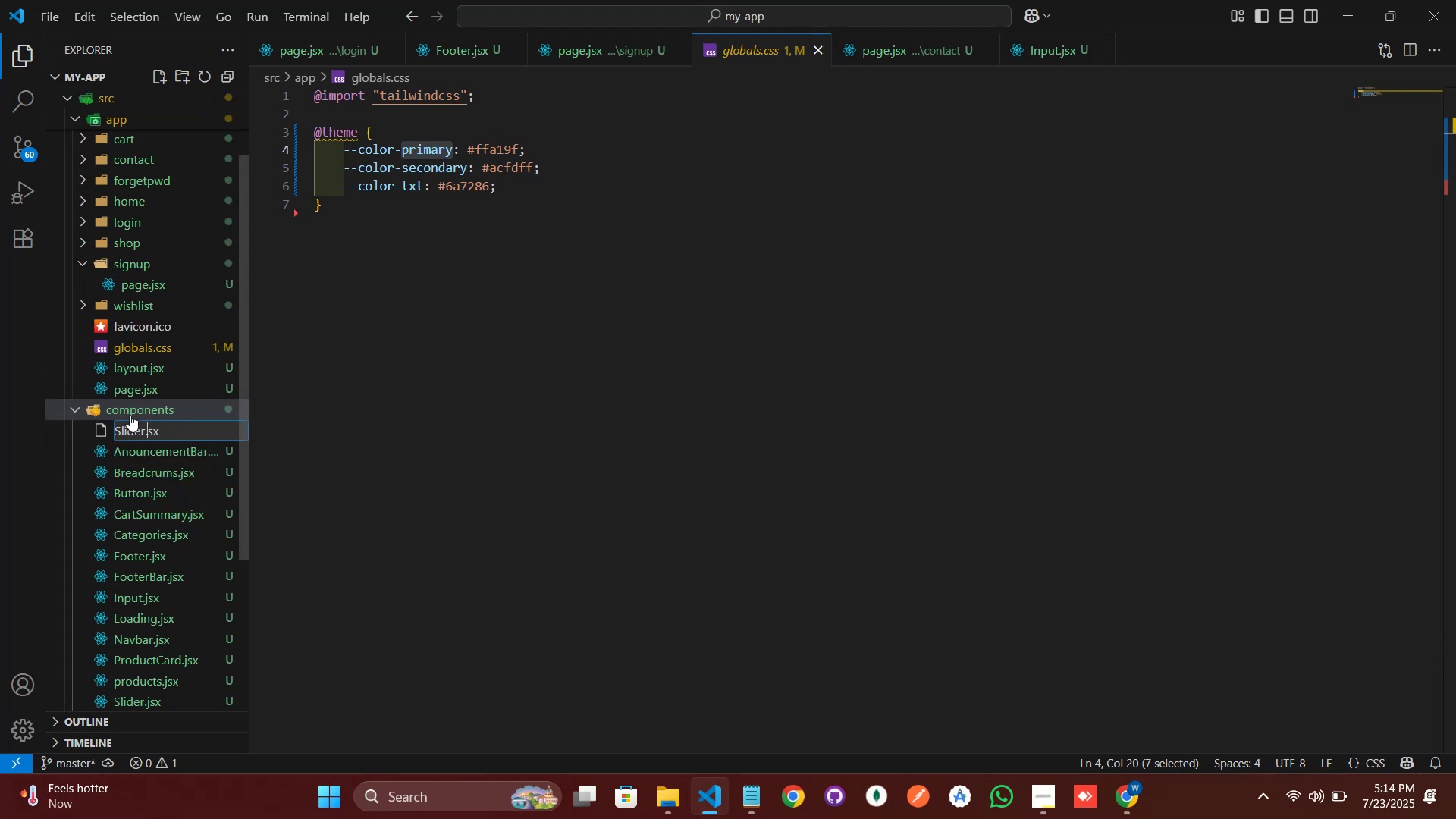 
key(Backspace)
 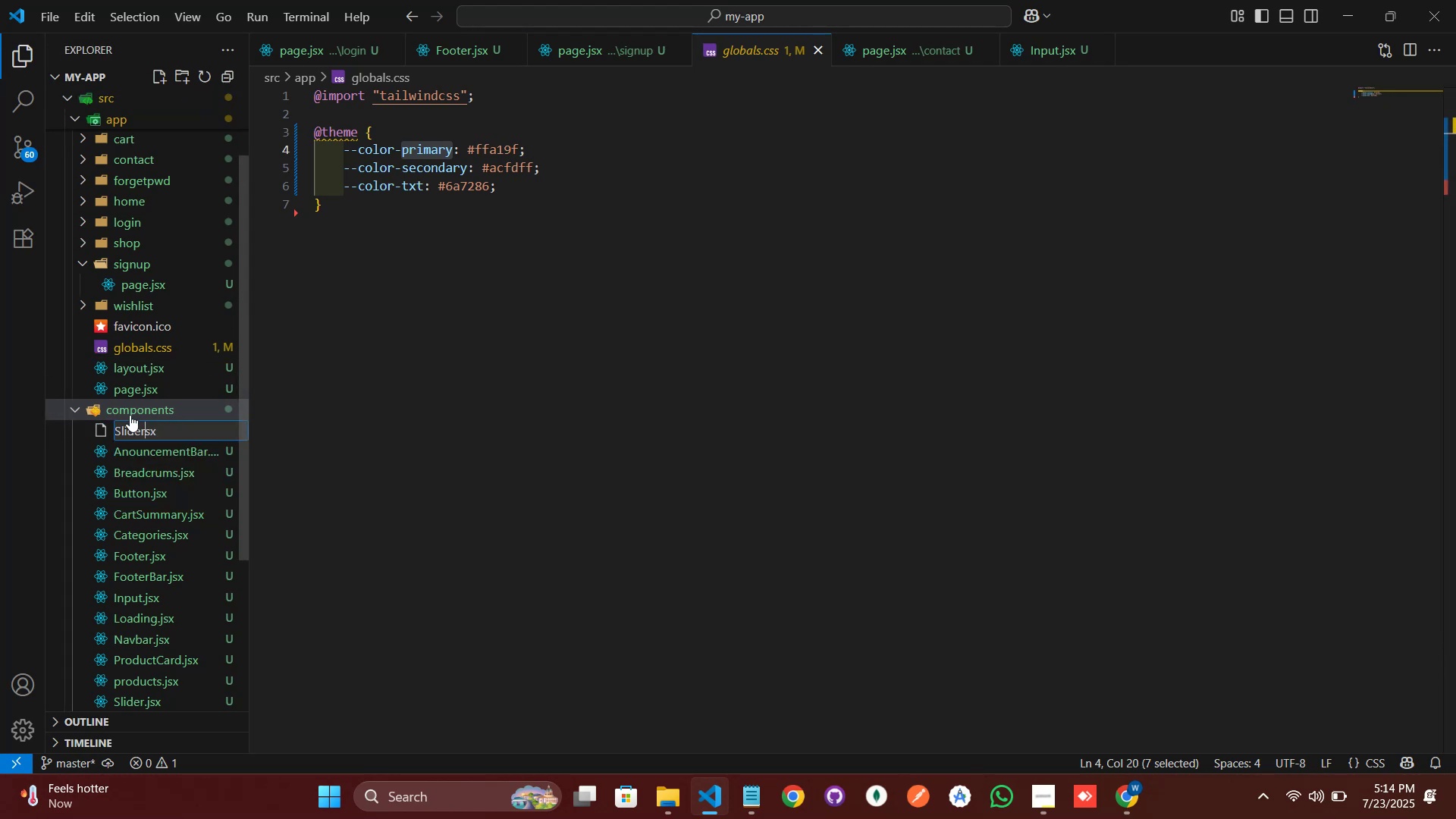 
key(Backspace)
 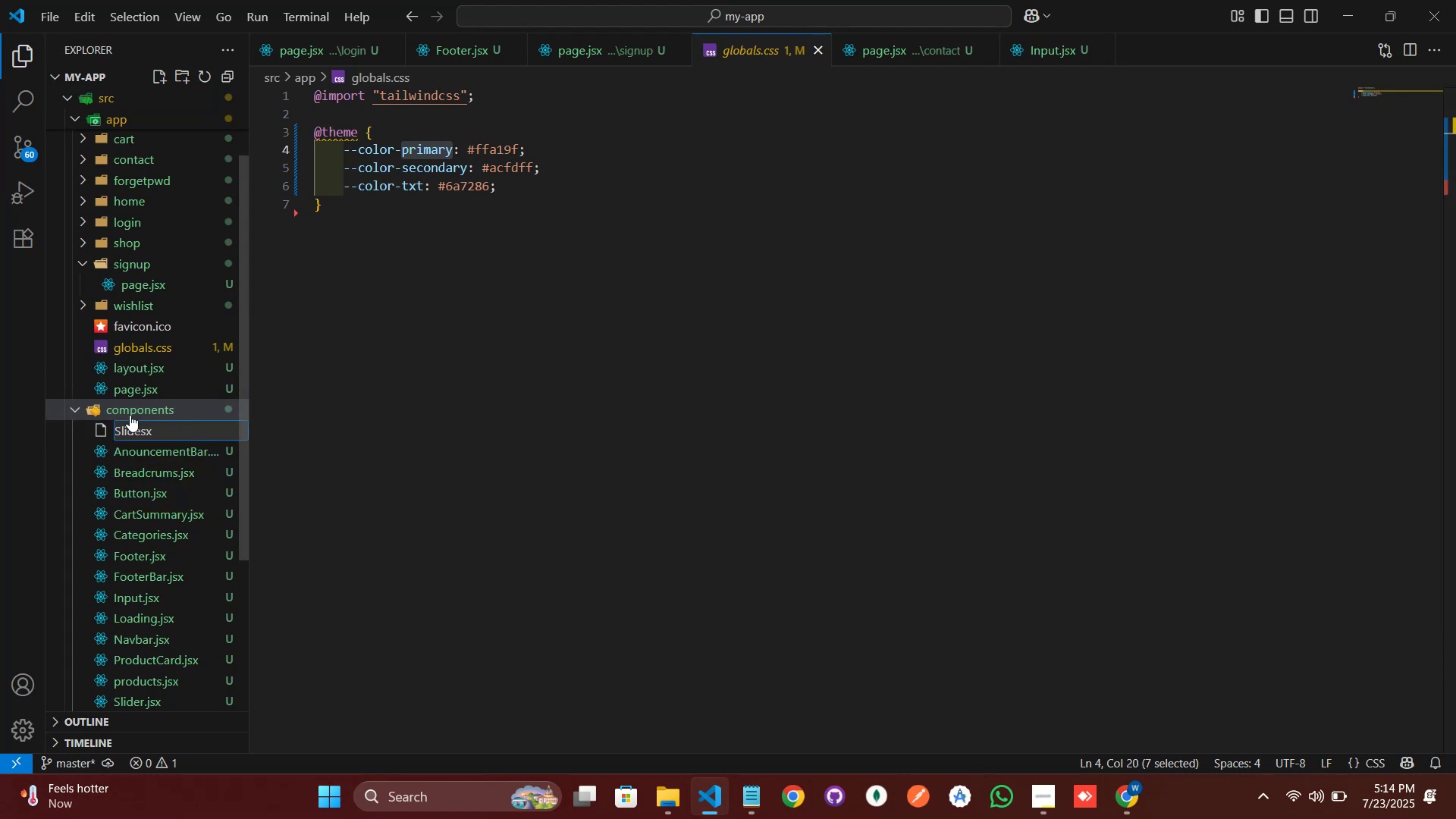 
key(Backspace)
 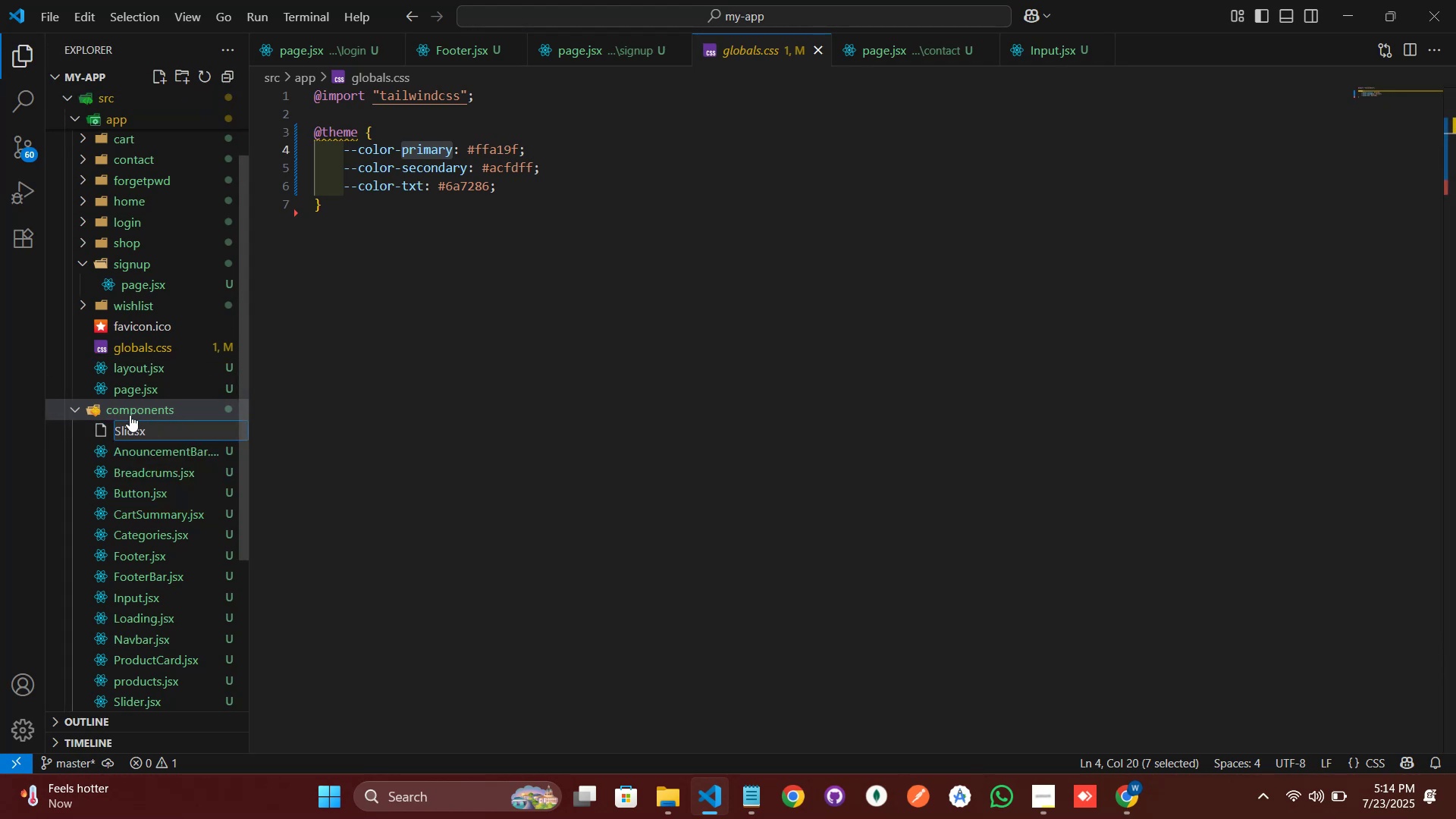 
key(Backspace)
 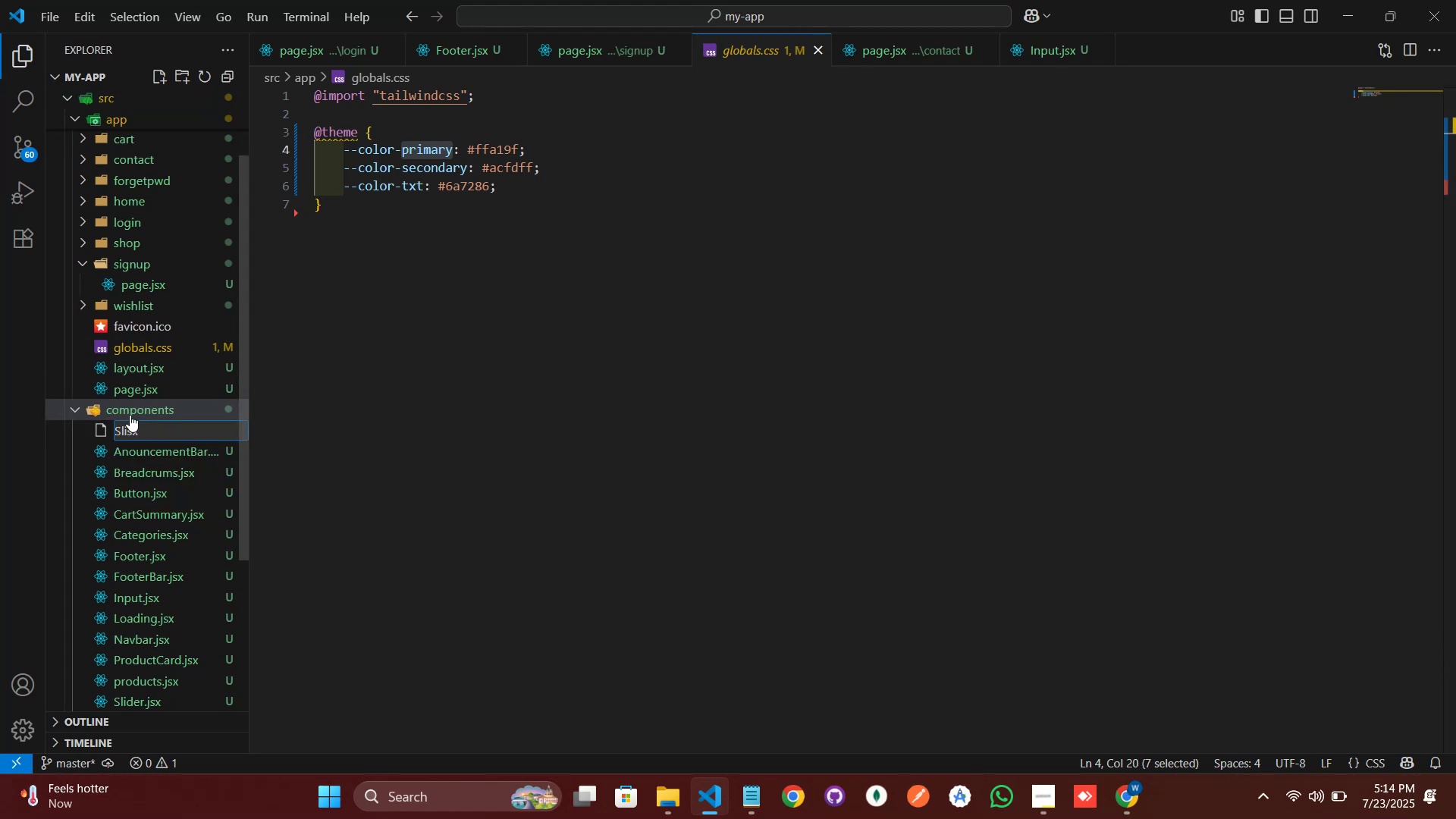 
key(Backspace)
 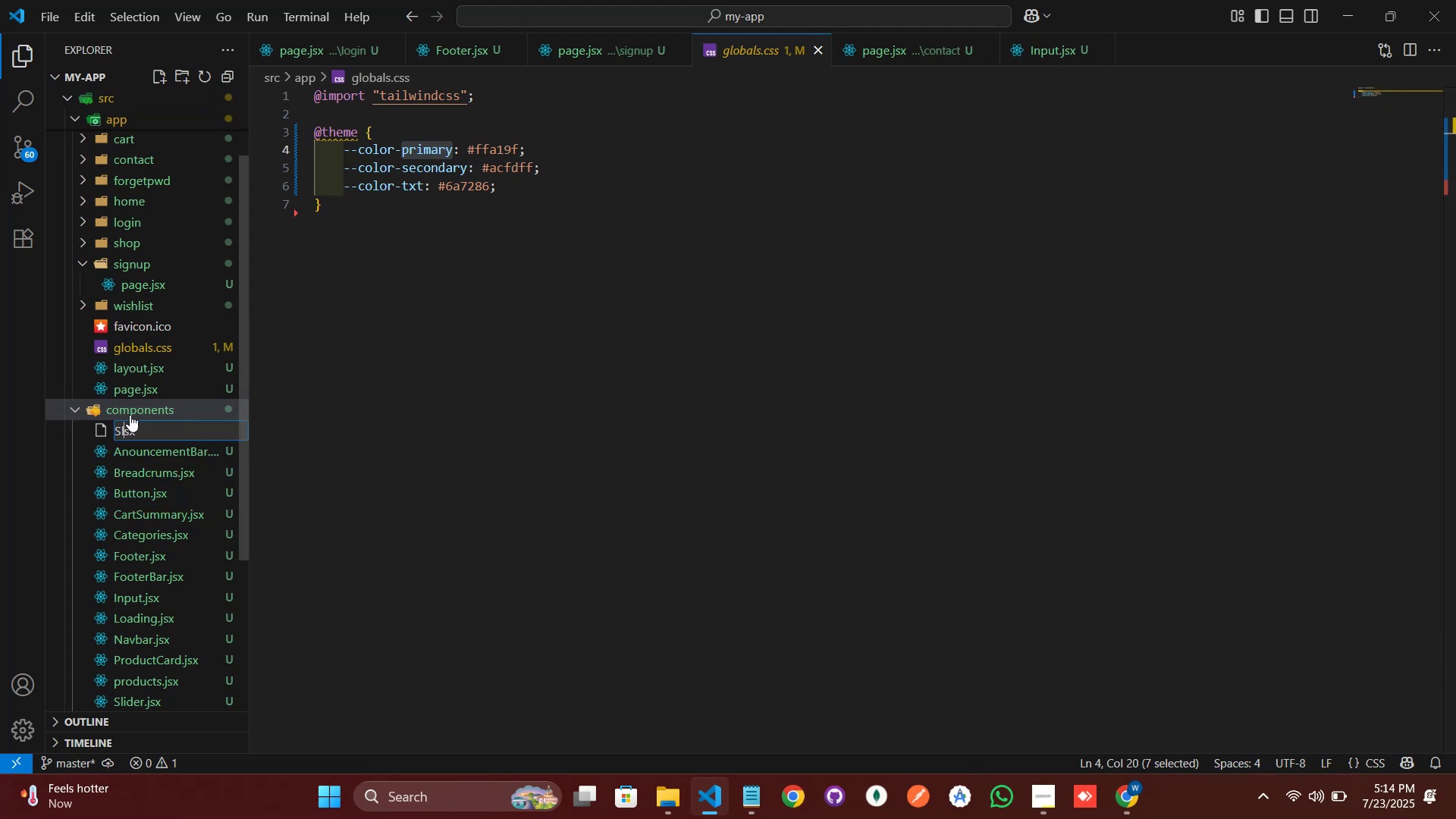 
key(Delete)
 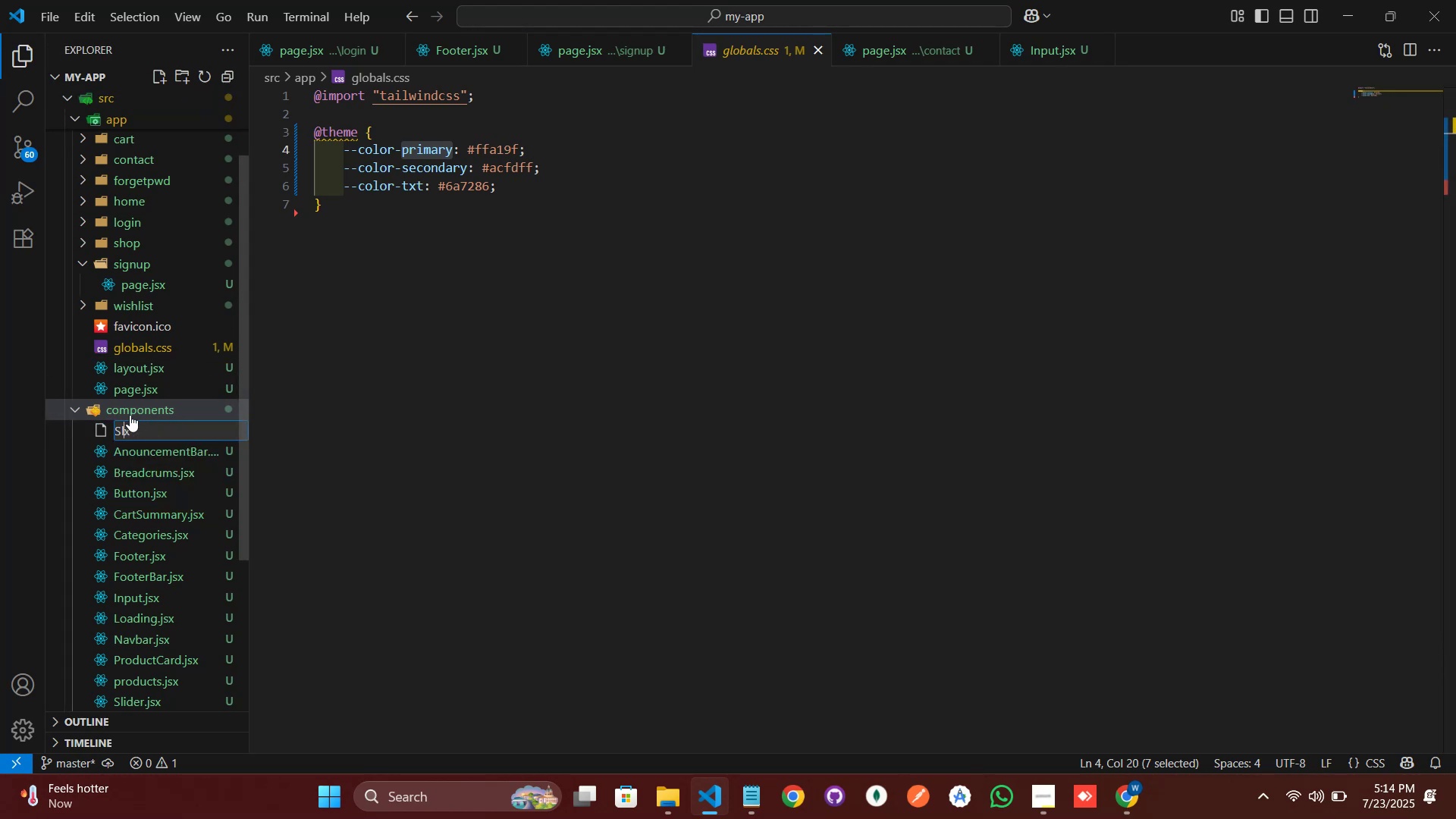 
key(Delete)
 